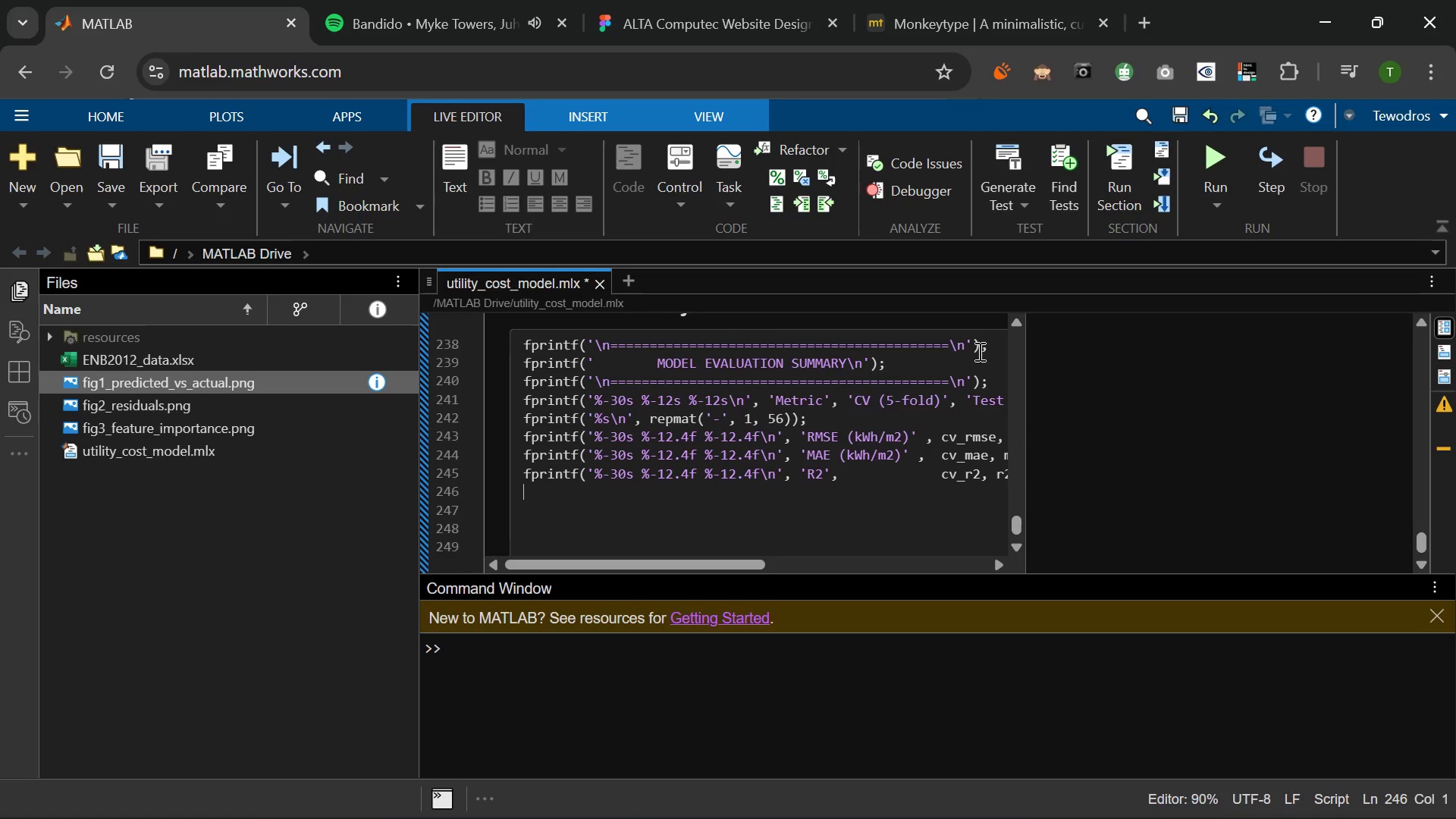 
wait(6.42)
 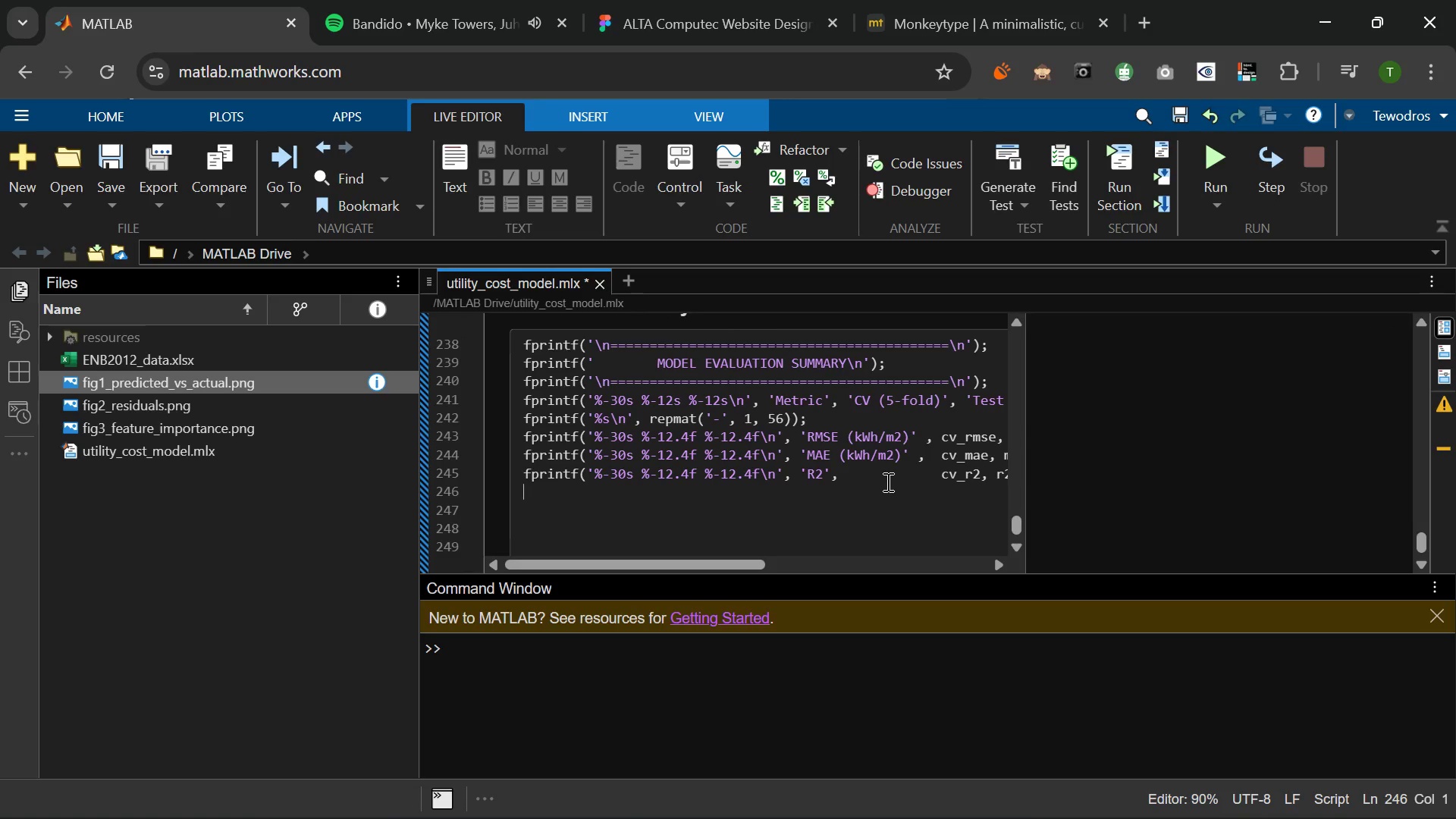 
key(Meta+V)
 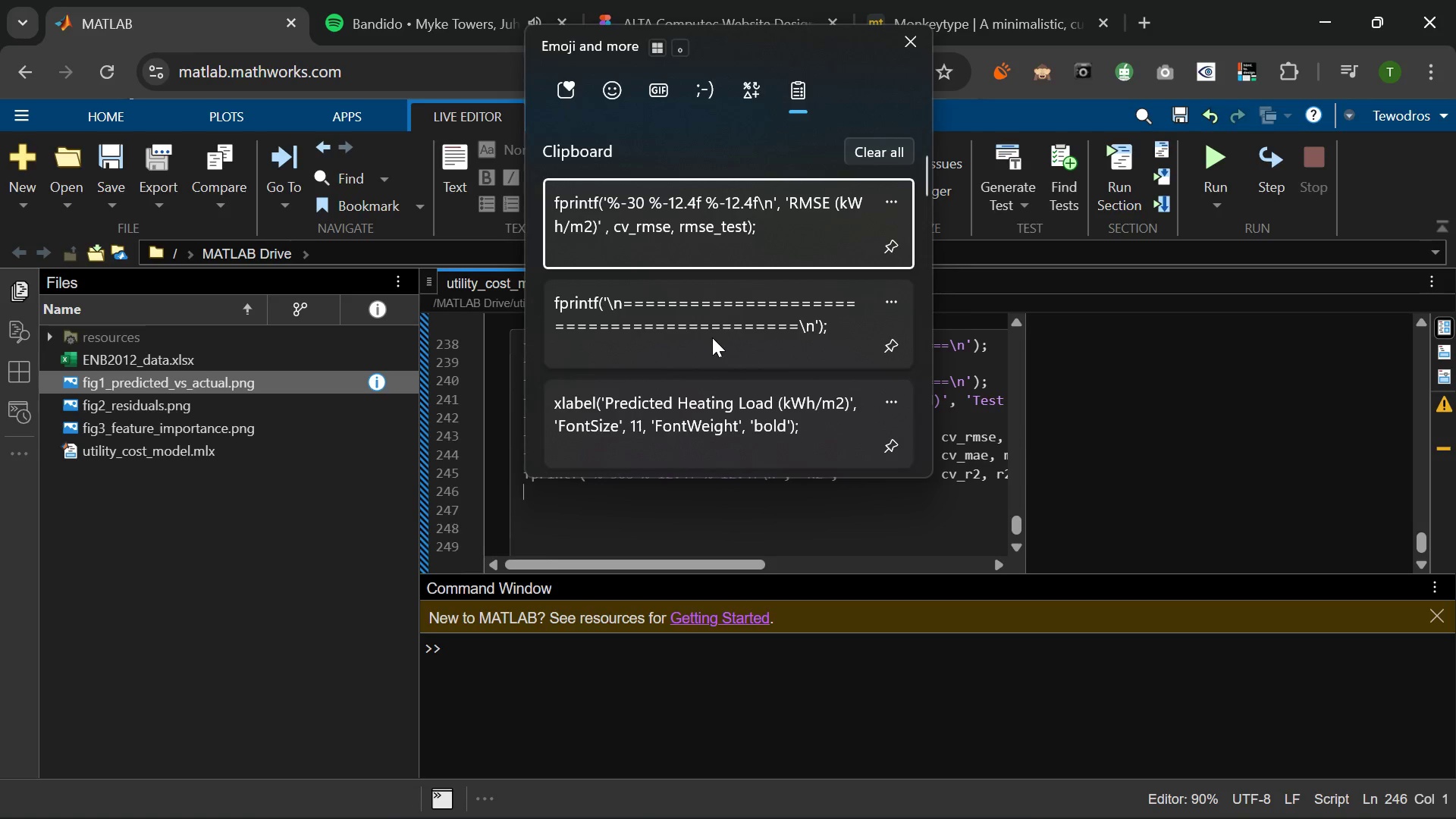 
left_click([706, 328])
 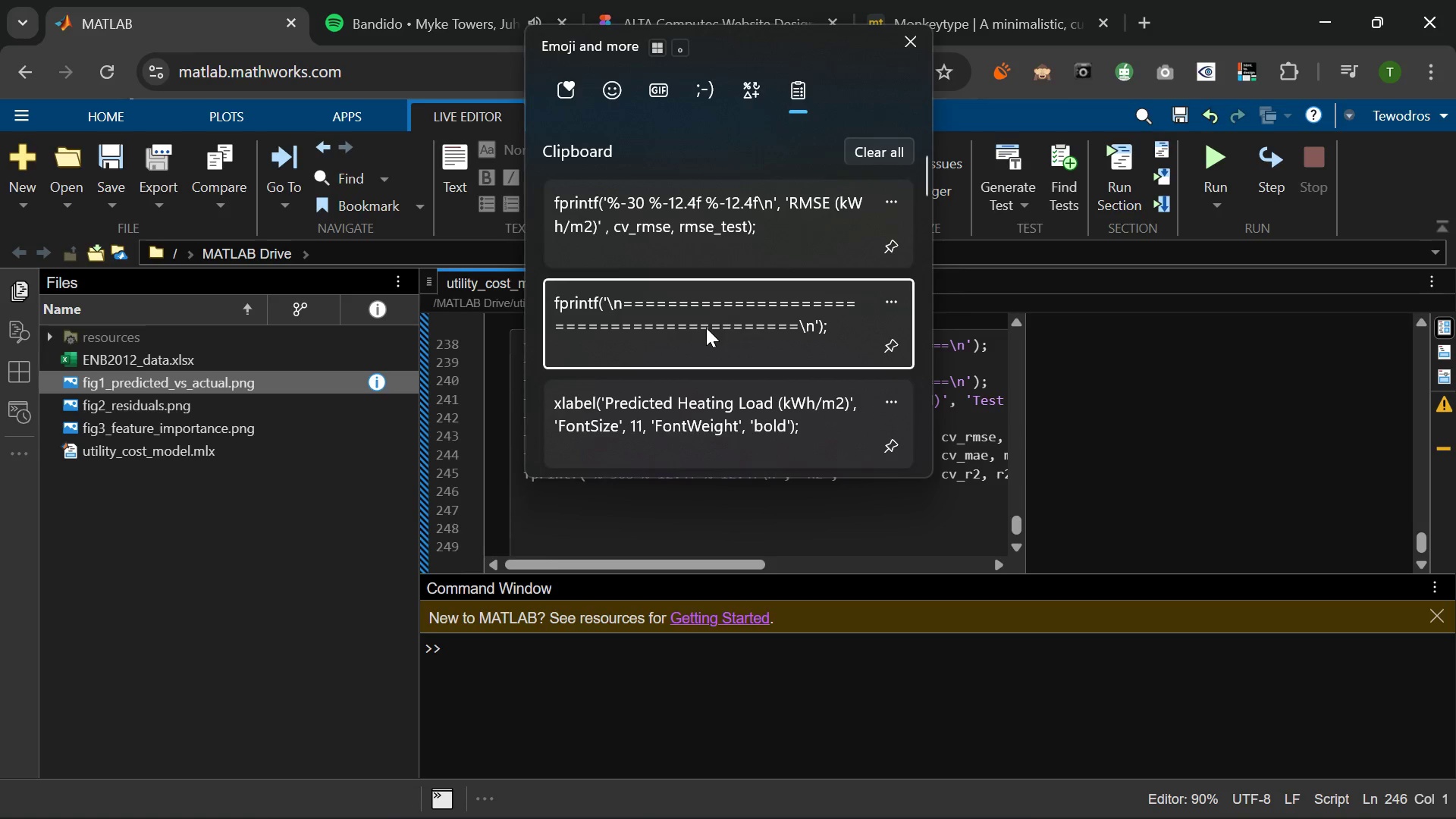 
key(Control+ControlLeft)
 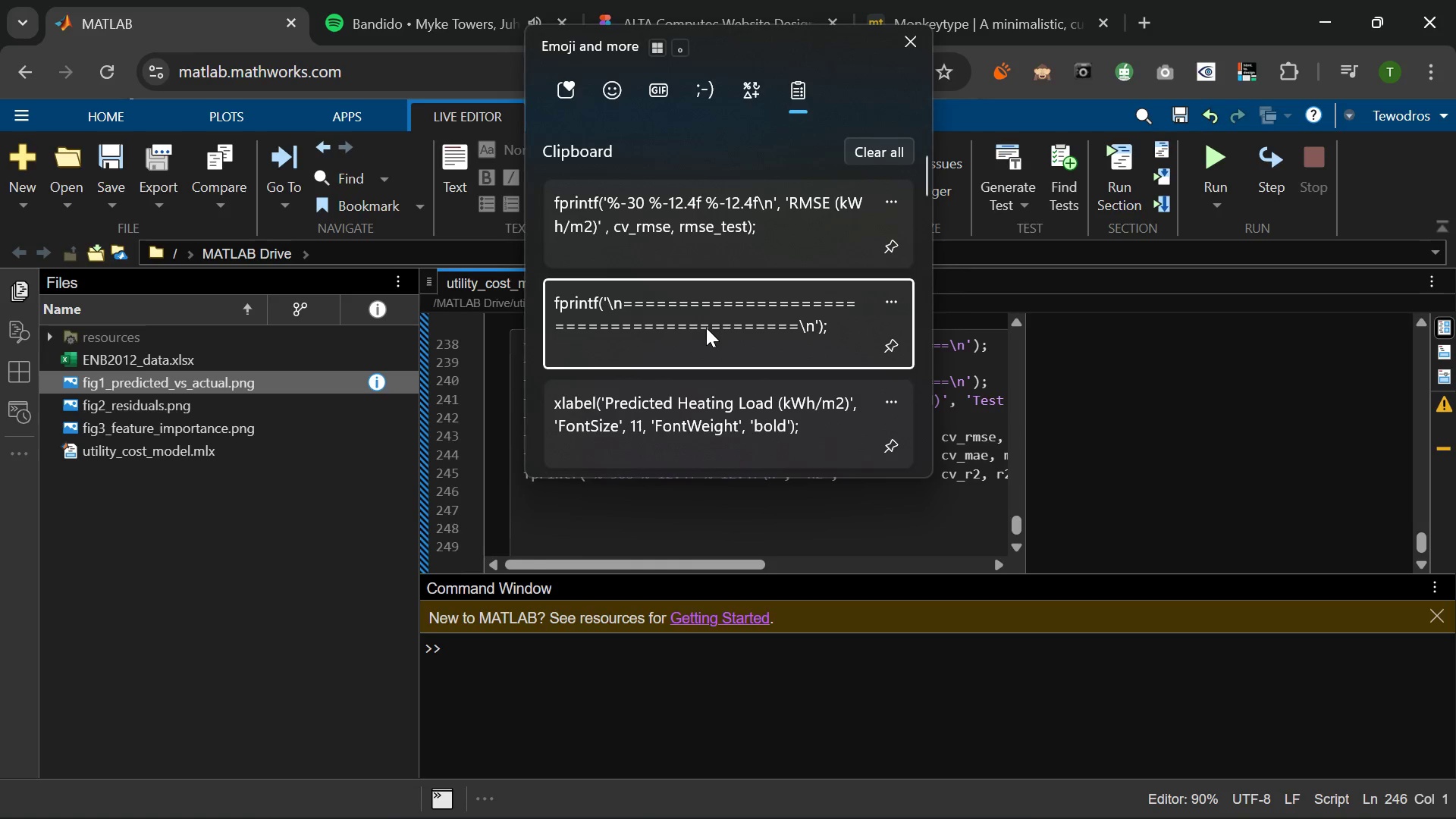 
wait(7.67)
 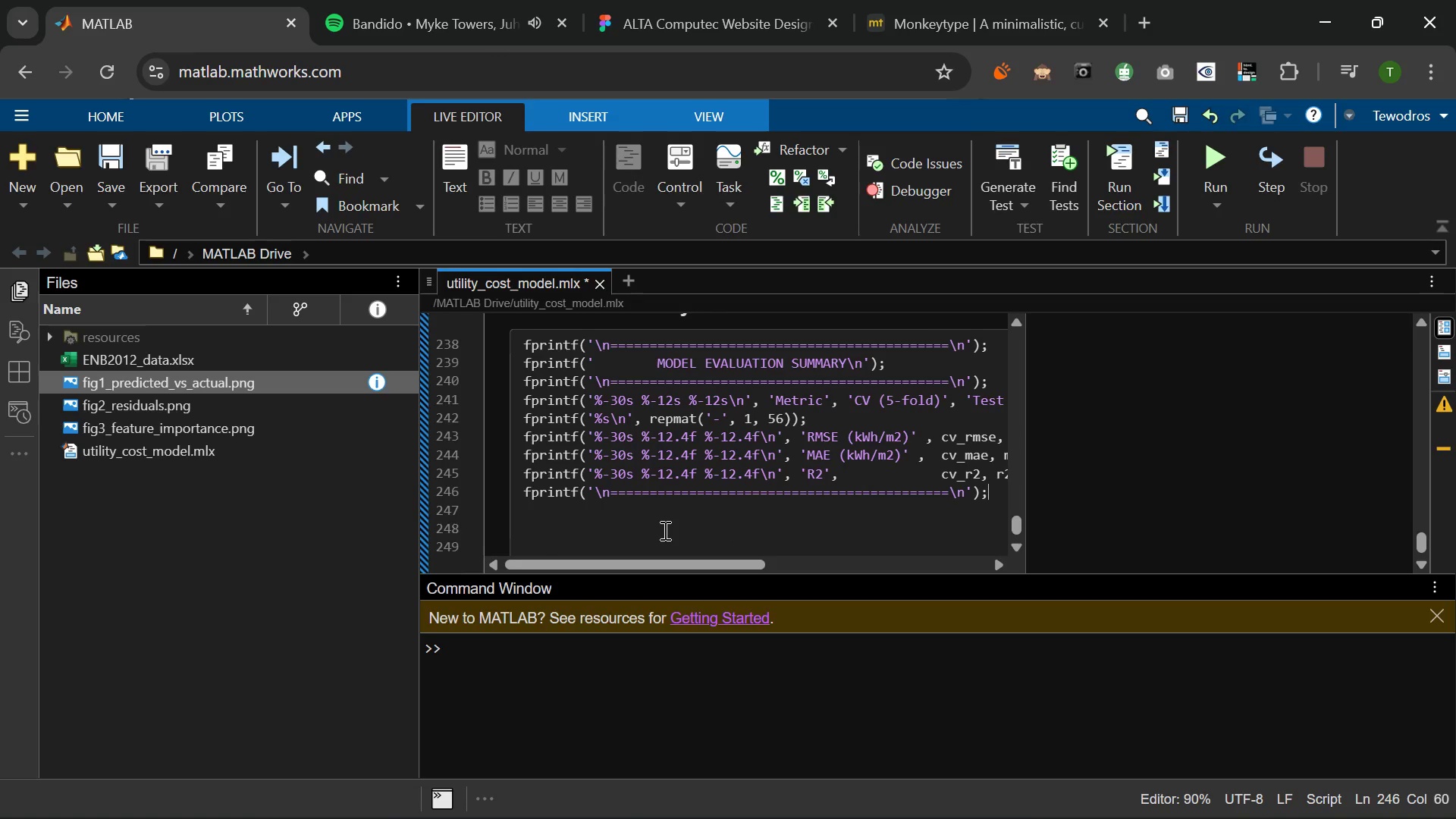 
key(Enter)
 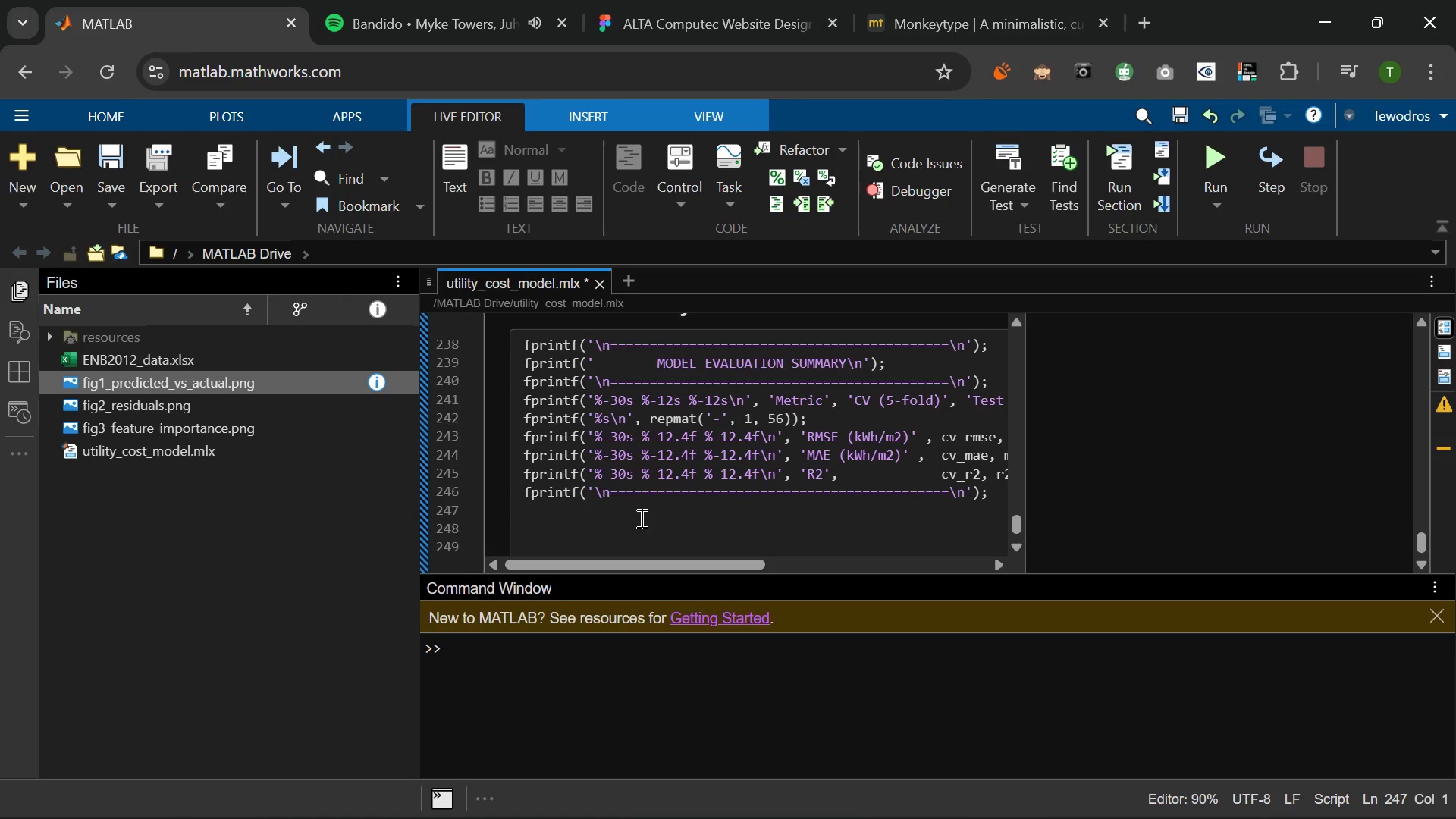 
type(fprintf('OU)
key(Backspace)
type(utlier properties flagged : %d  %d (5.1f%%)
 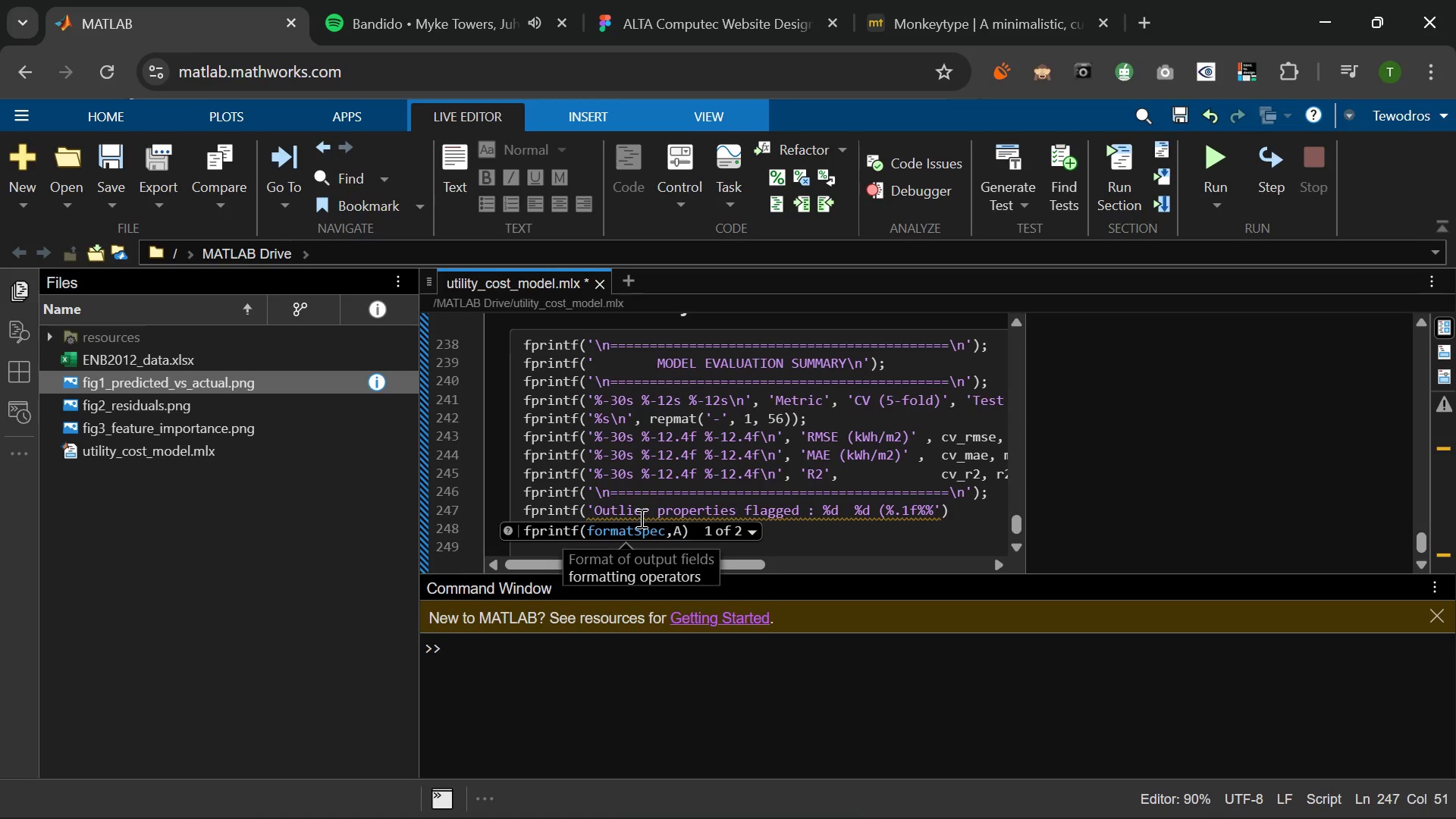 
key(Shift+0)
 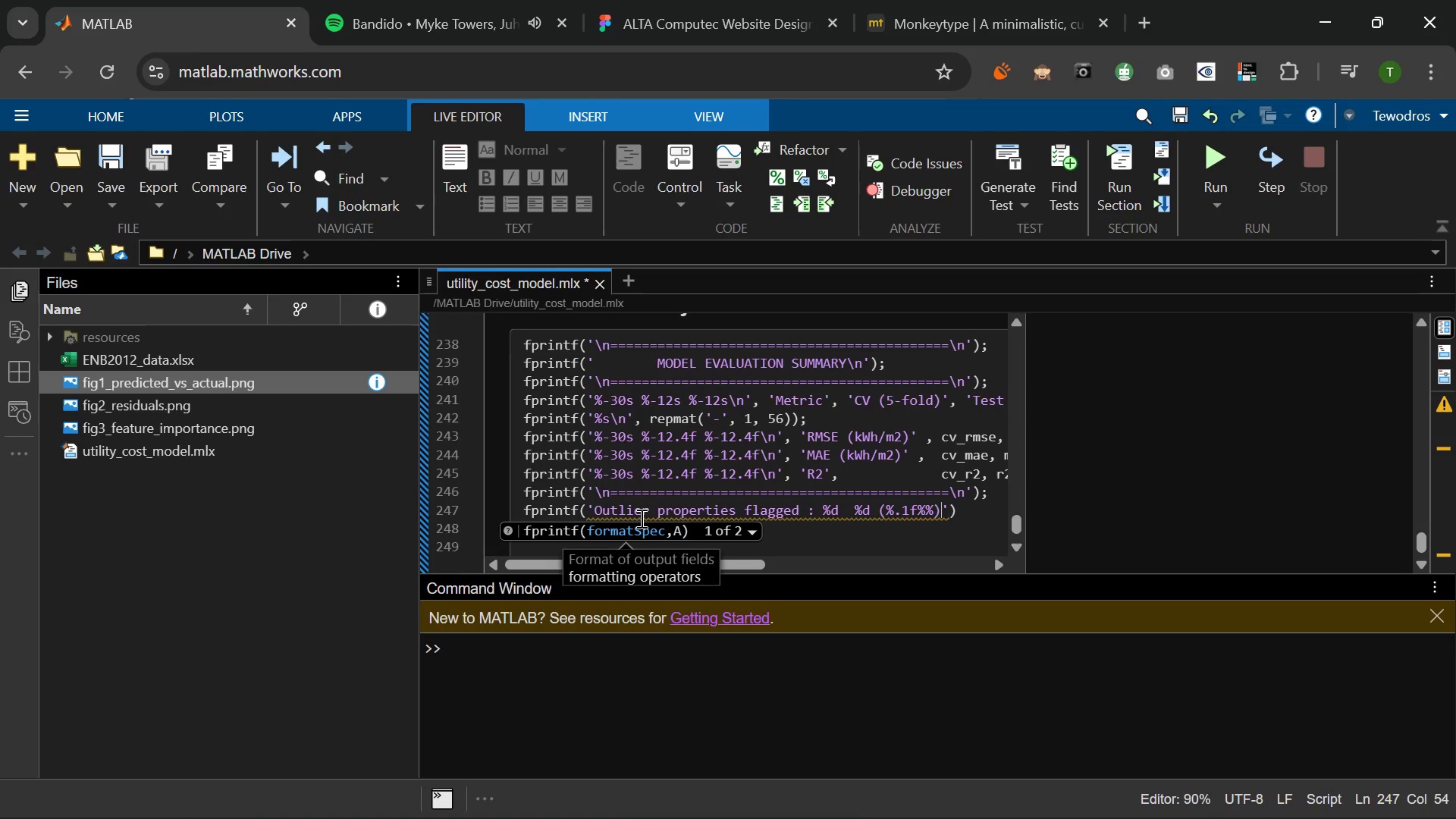 
key(Backslash)
 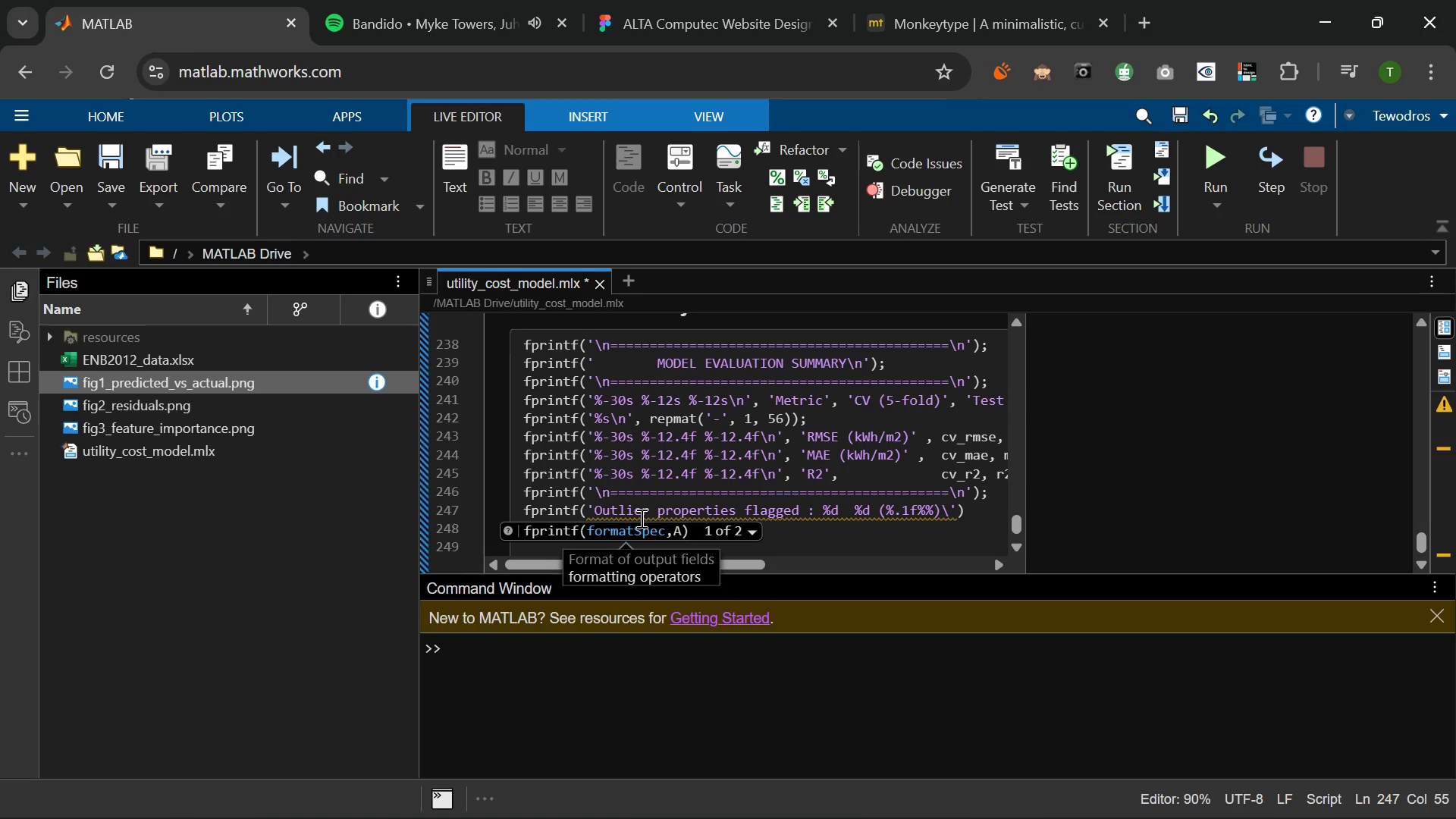 
key(N)
 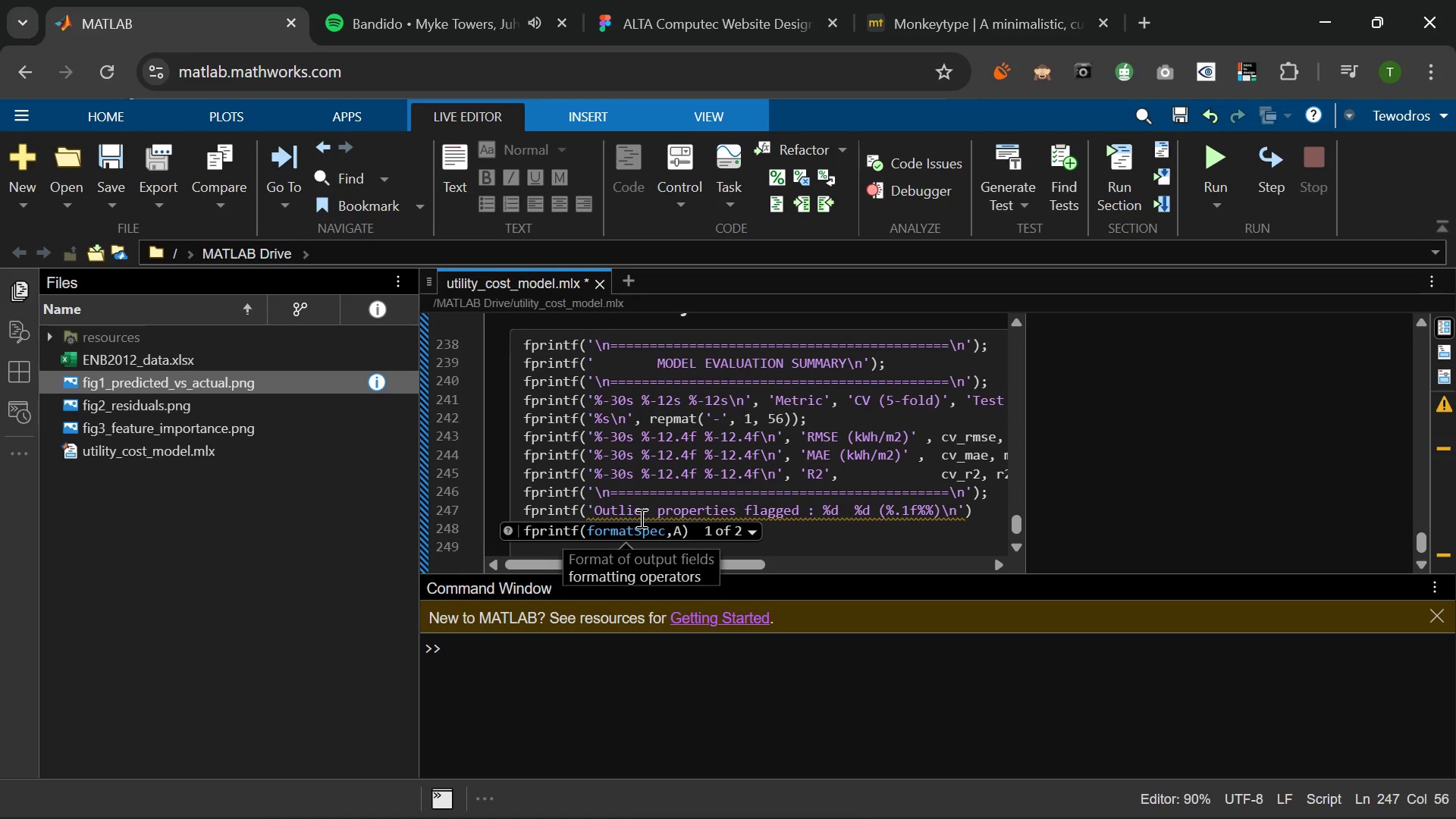 
key(ArrowRight)
 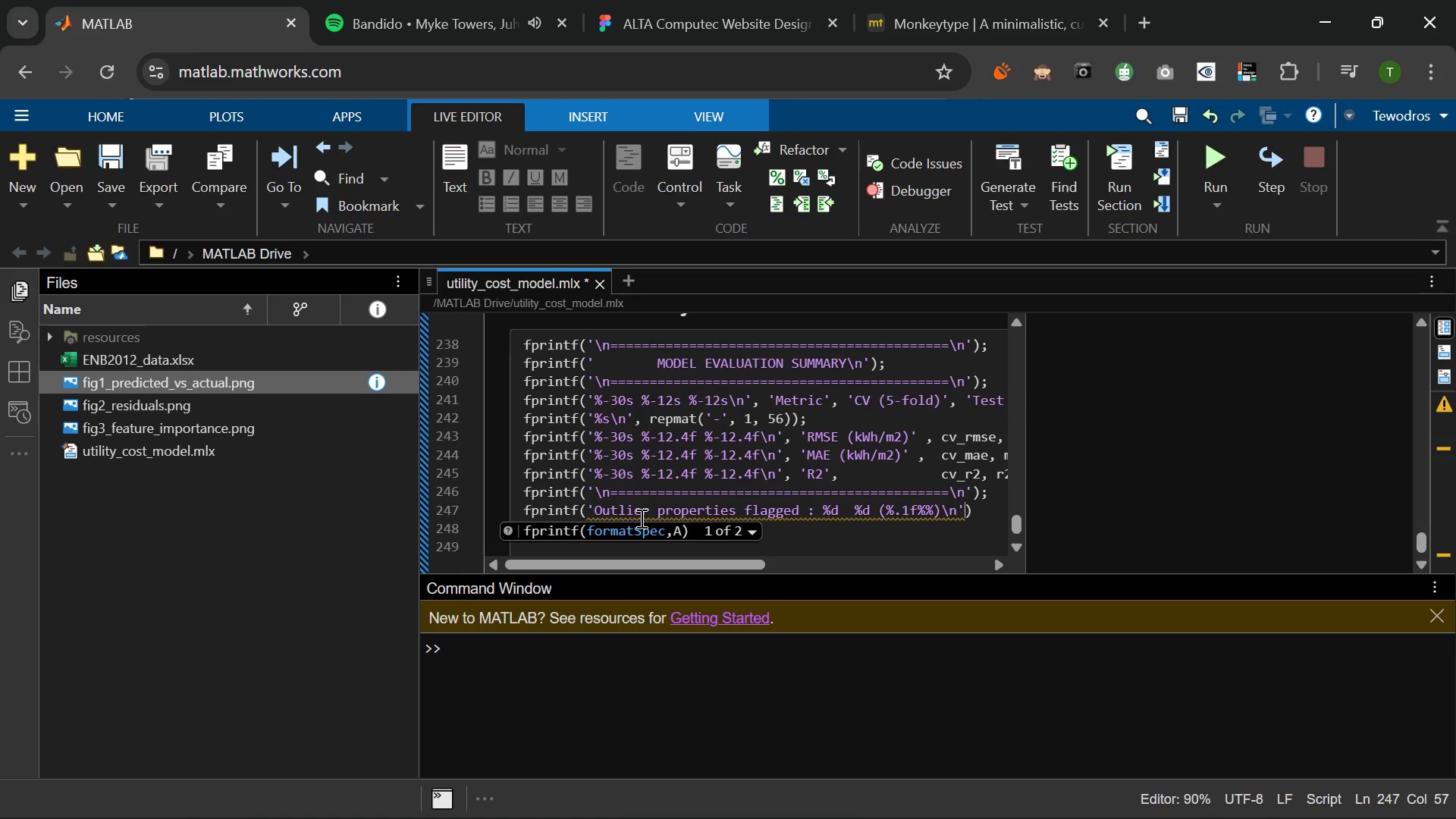 
key(Comma)
 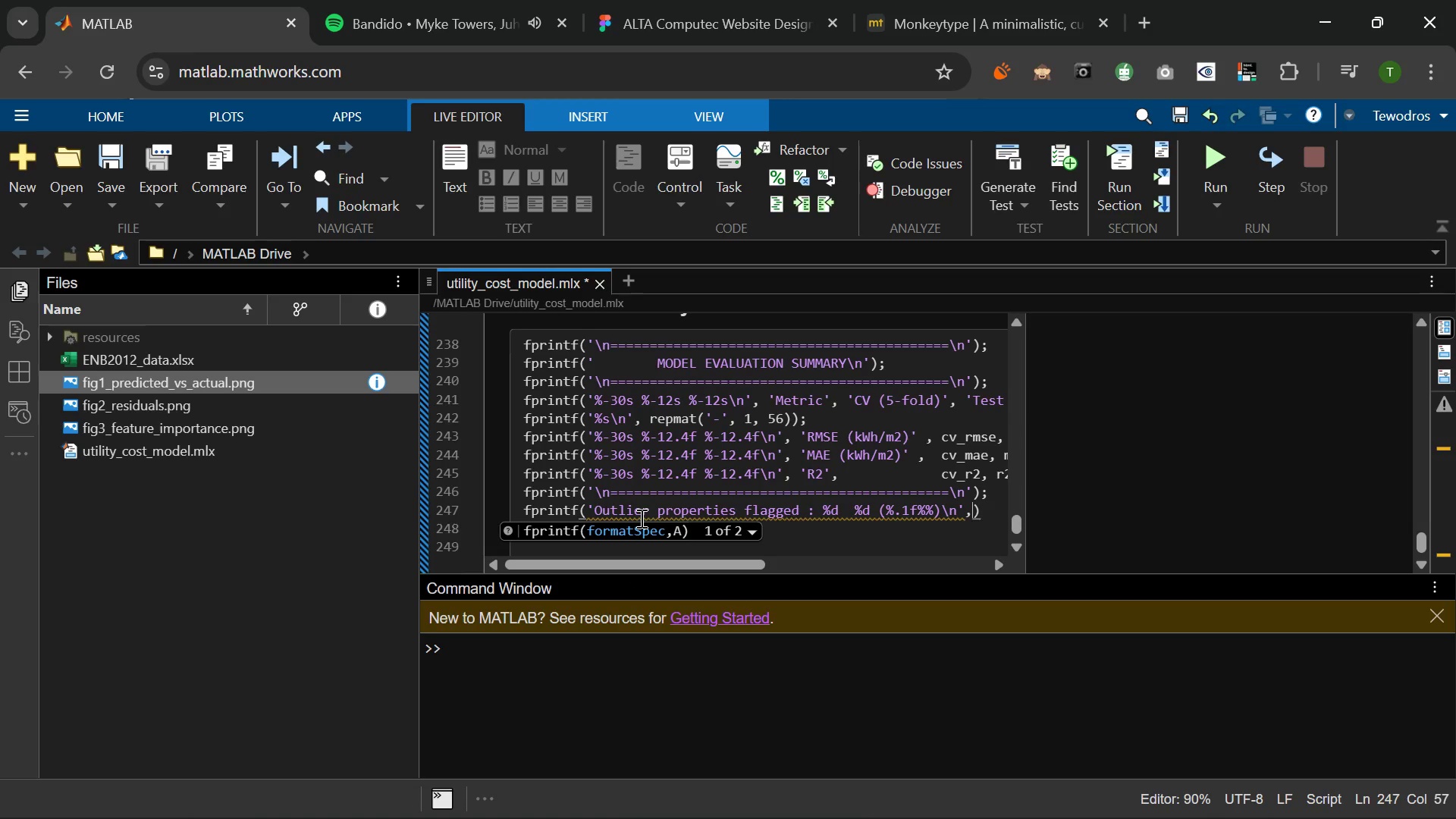 
key(Space)
 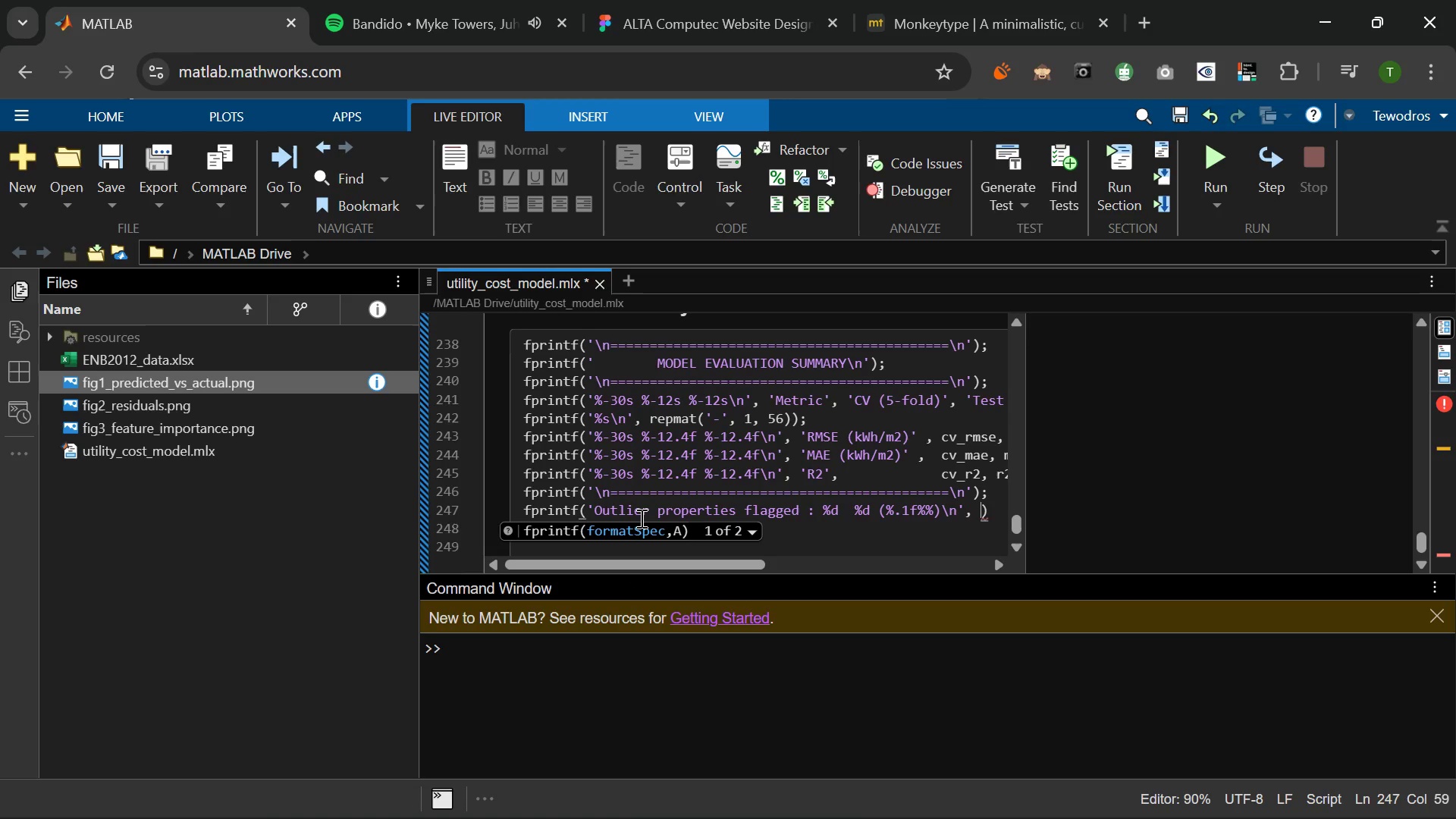 
key(Period)
 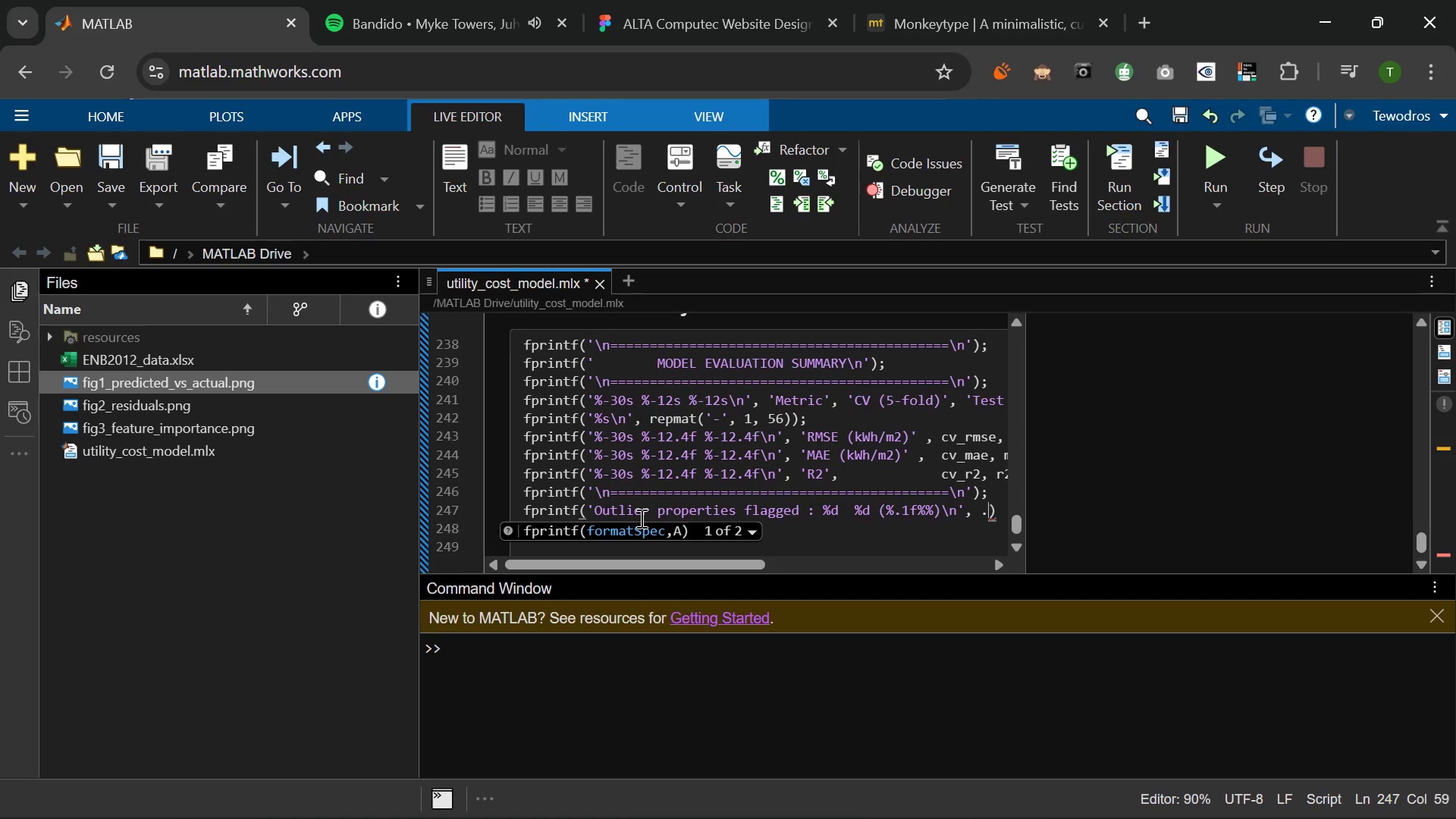 
key(Period)
 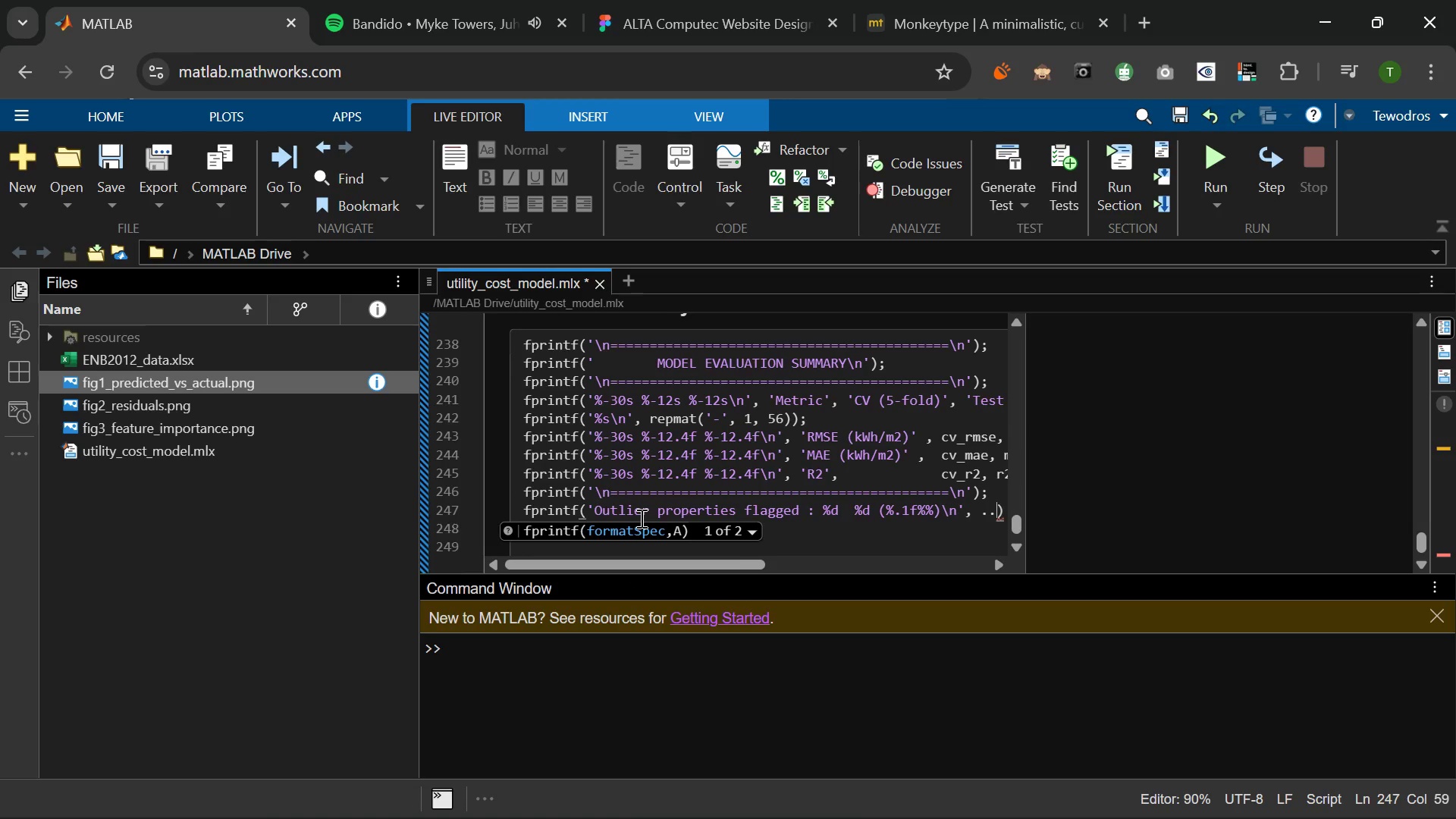 
key(Period)
 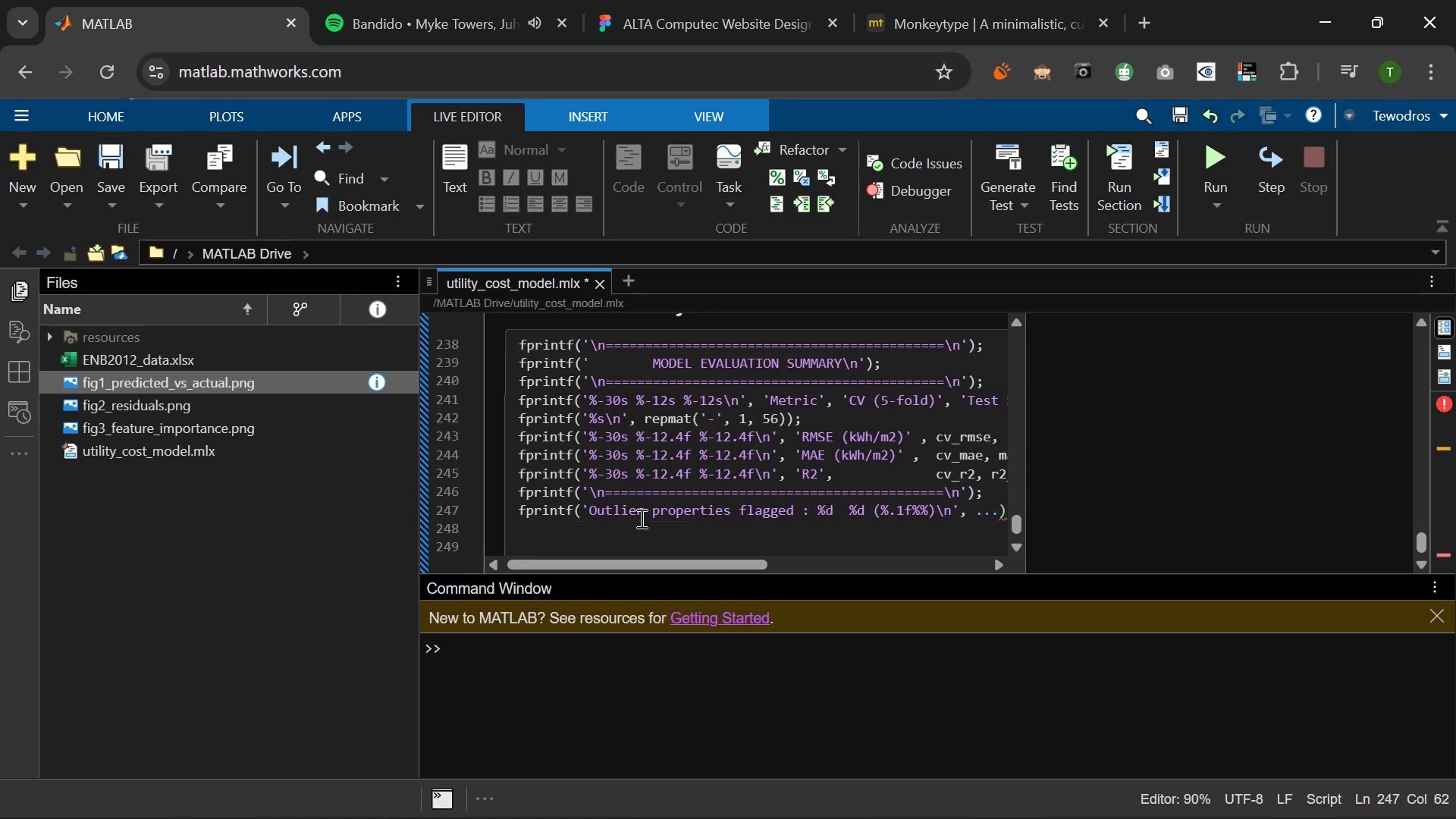 
key(Enter)
 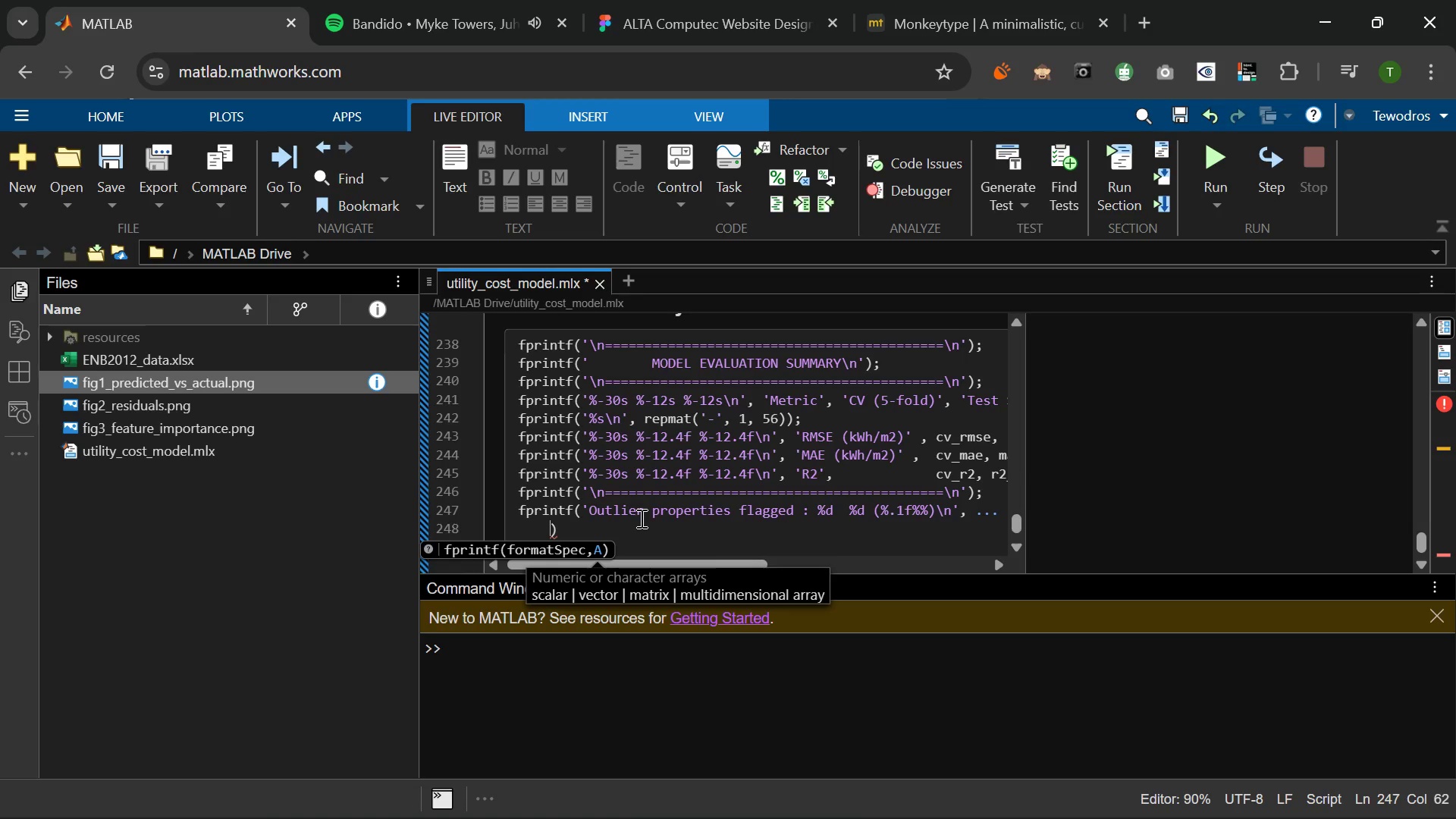 
type(no)
key(Backspace)
type(_o)
key(Tab)
type(, numel(Y_test)
 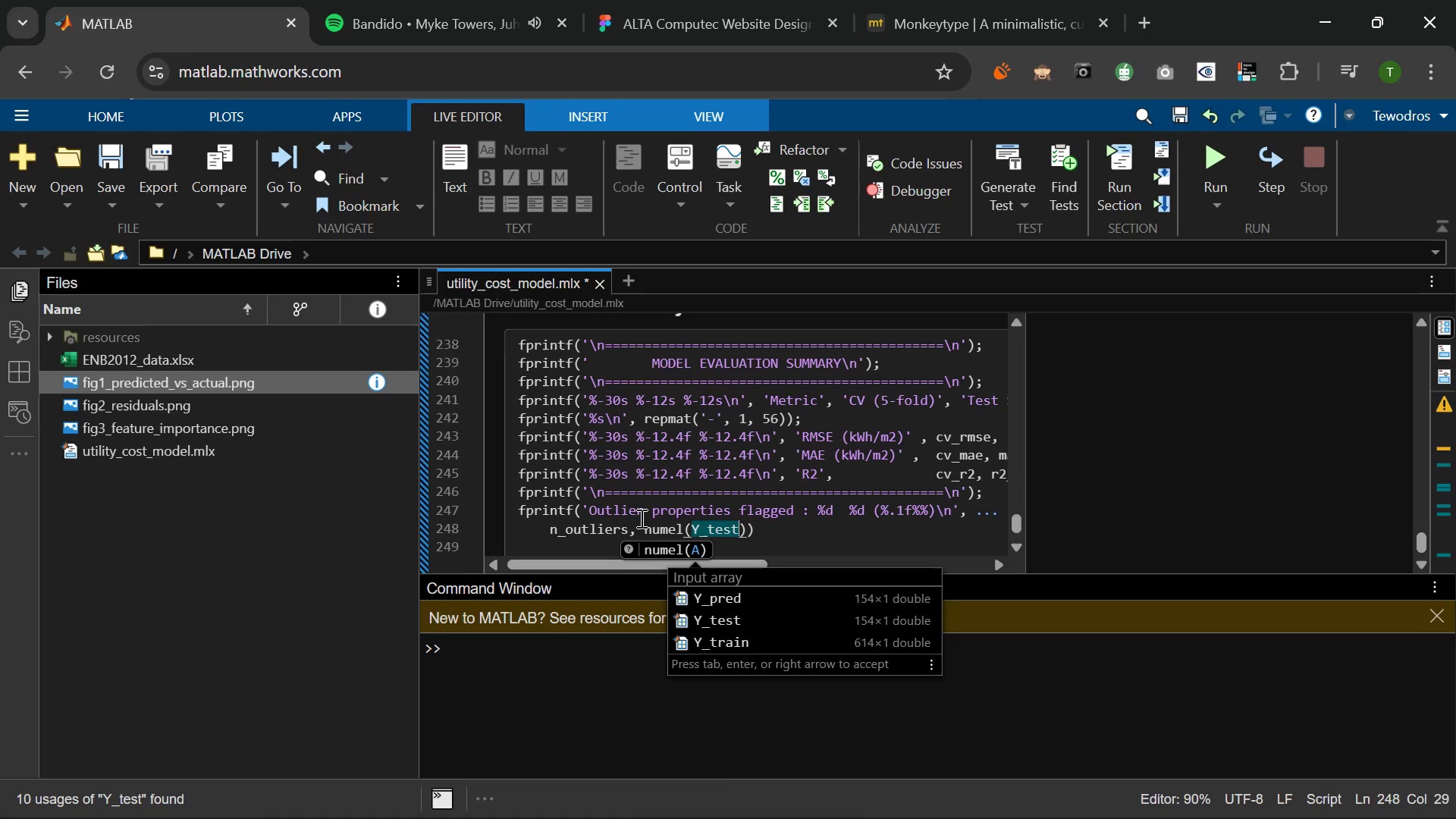 
key(ArrowRight)
 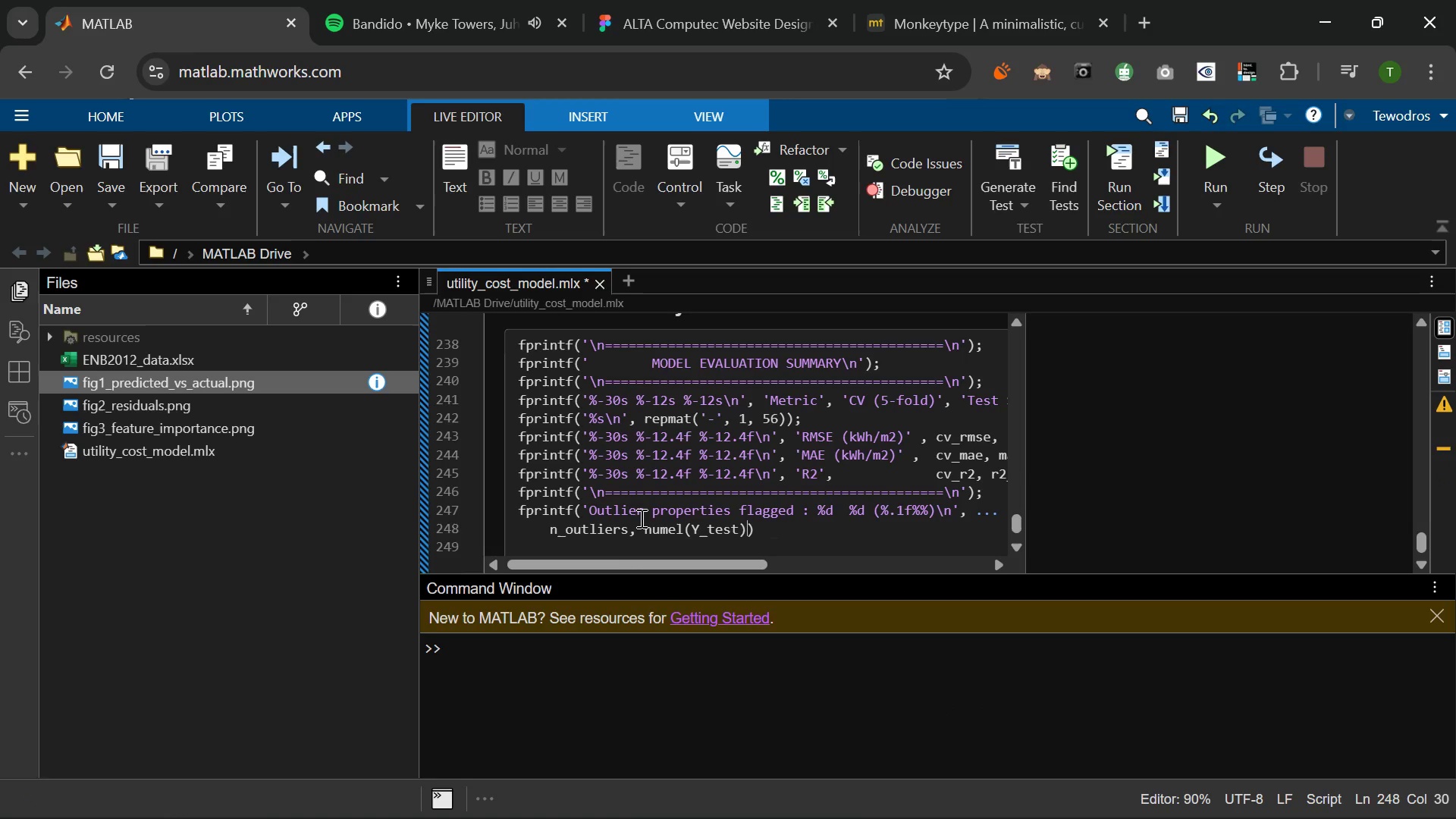 
key(Comma)
 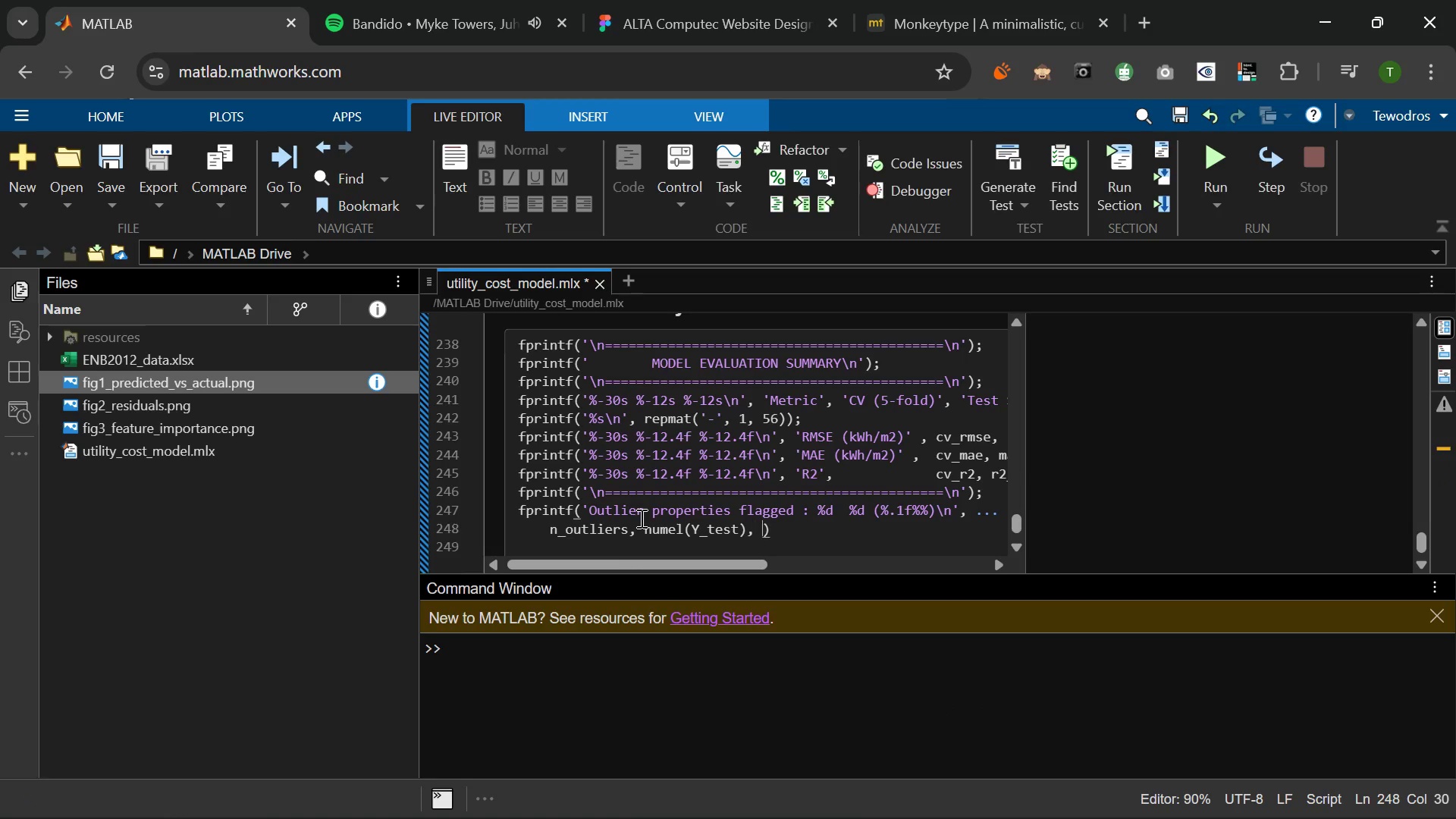 
key(Space)
 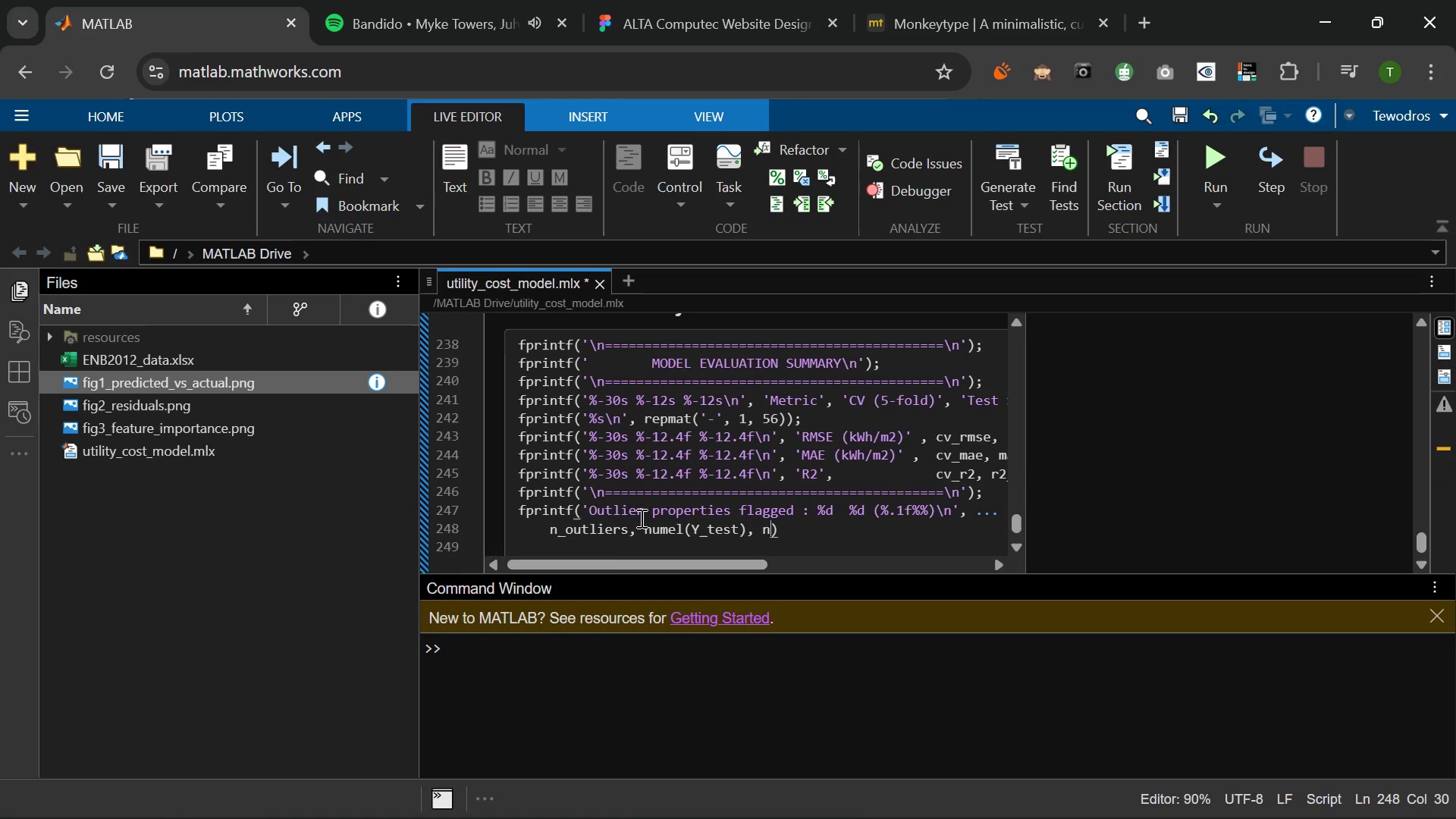 
key(N)
 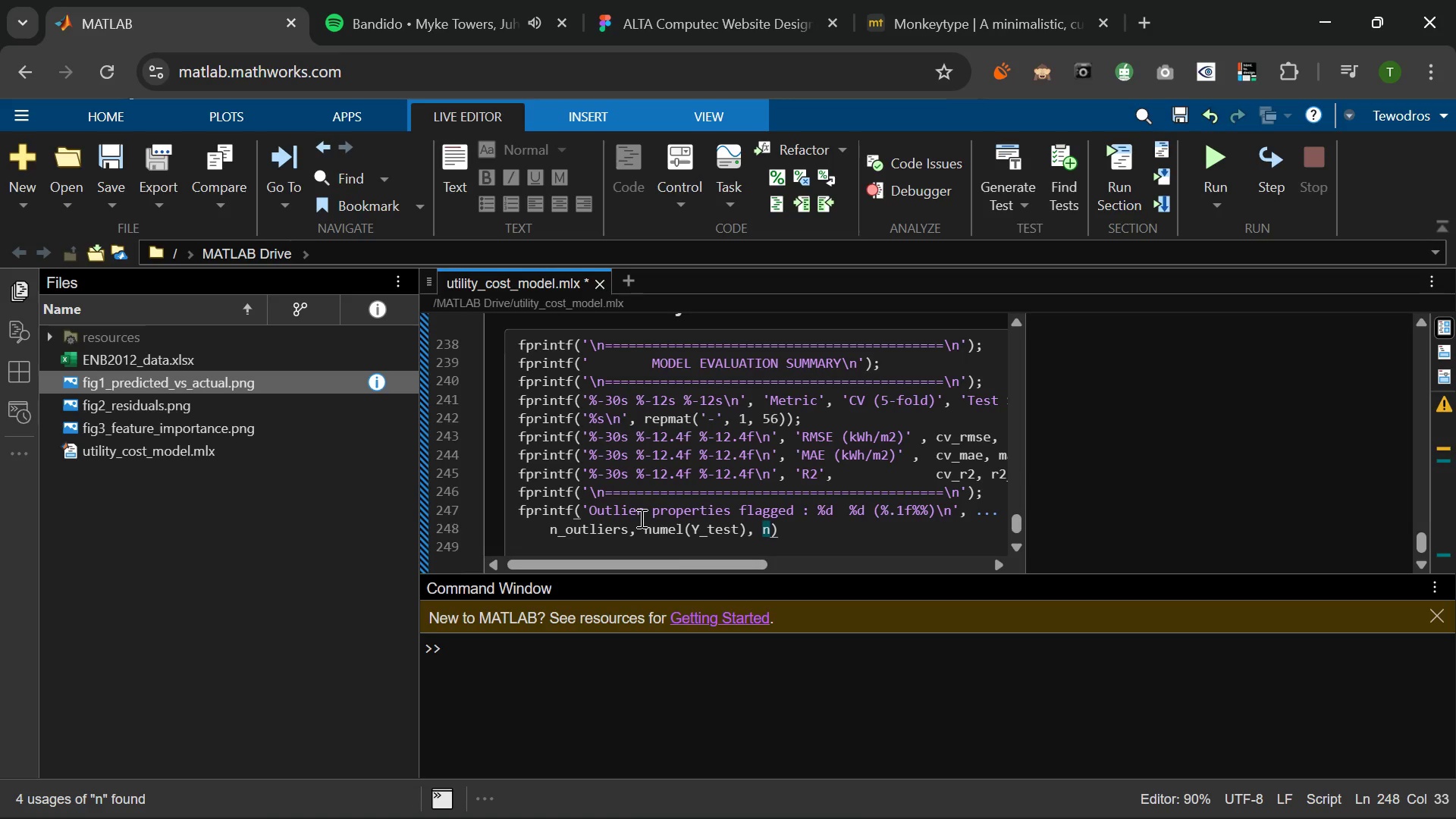 
hold_key(key=ShiftLeft, duration=0.56)
 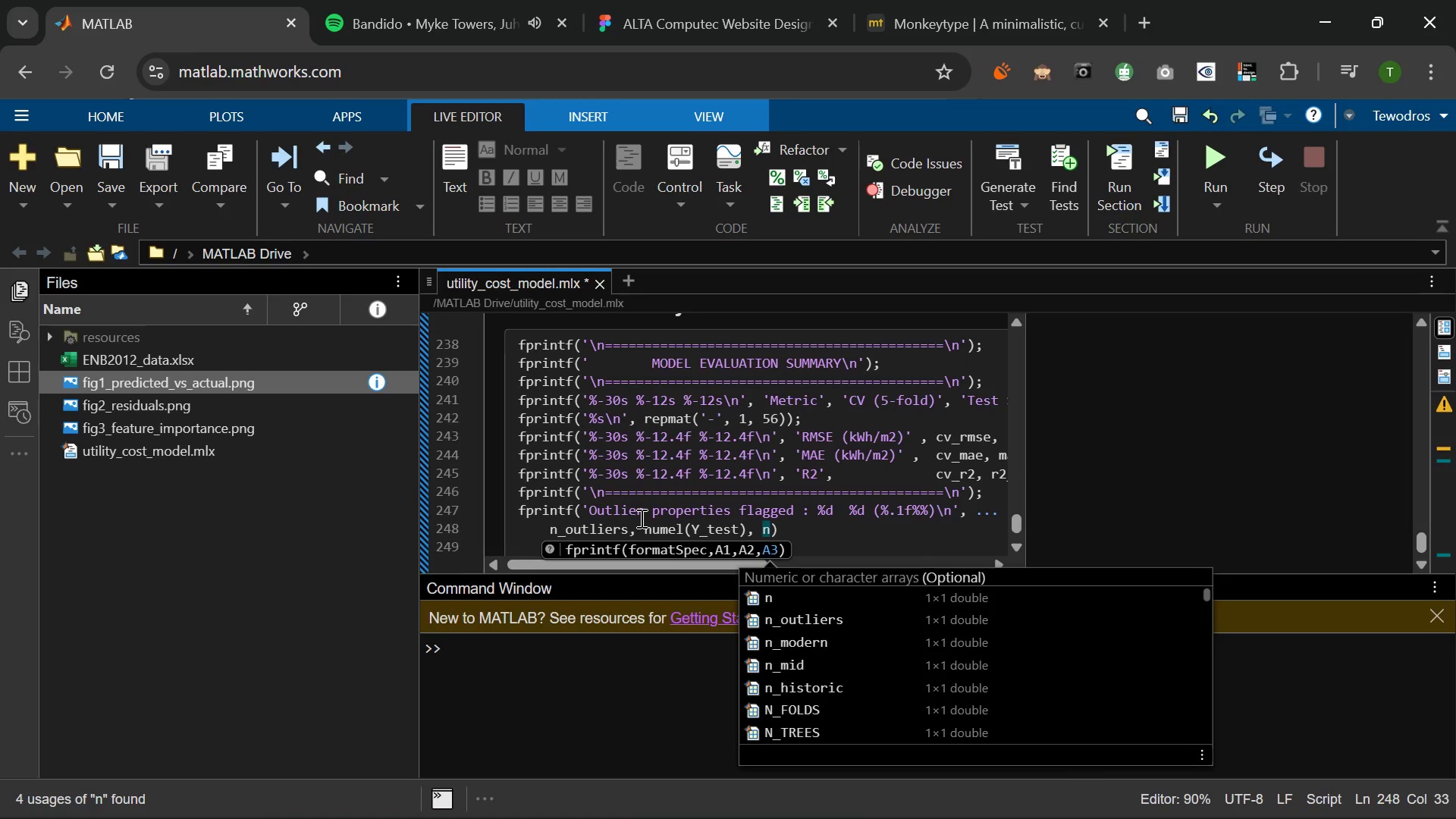 
key(Shift+Minus)
 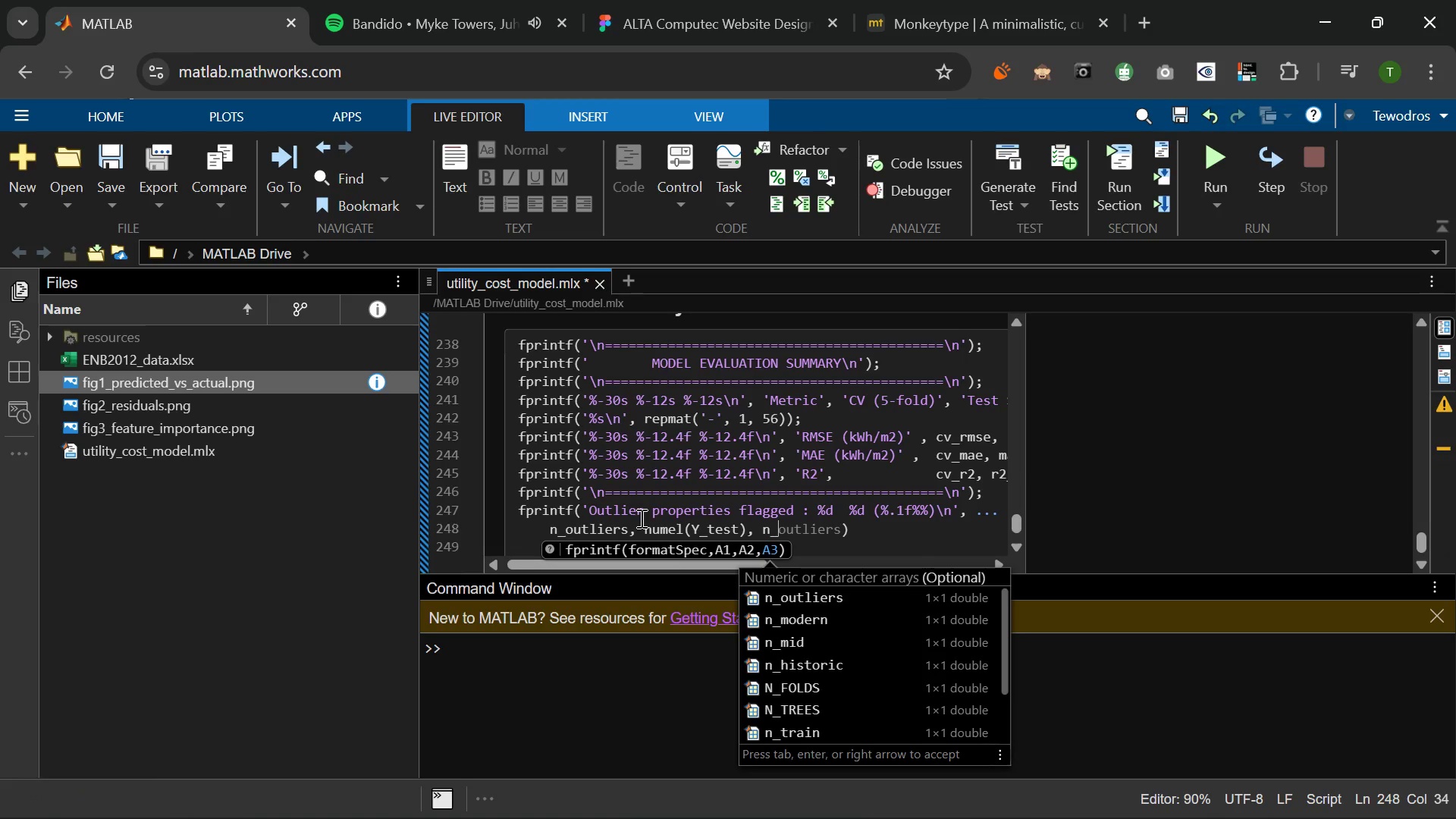 
key(Tab)
 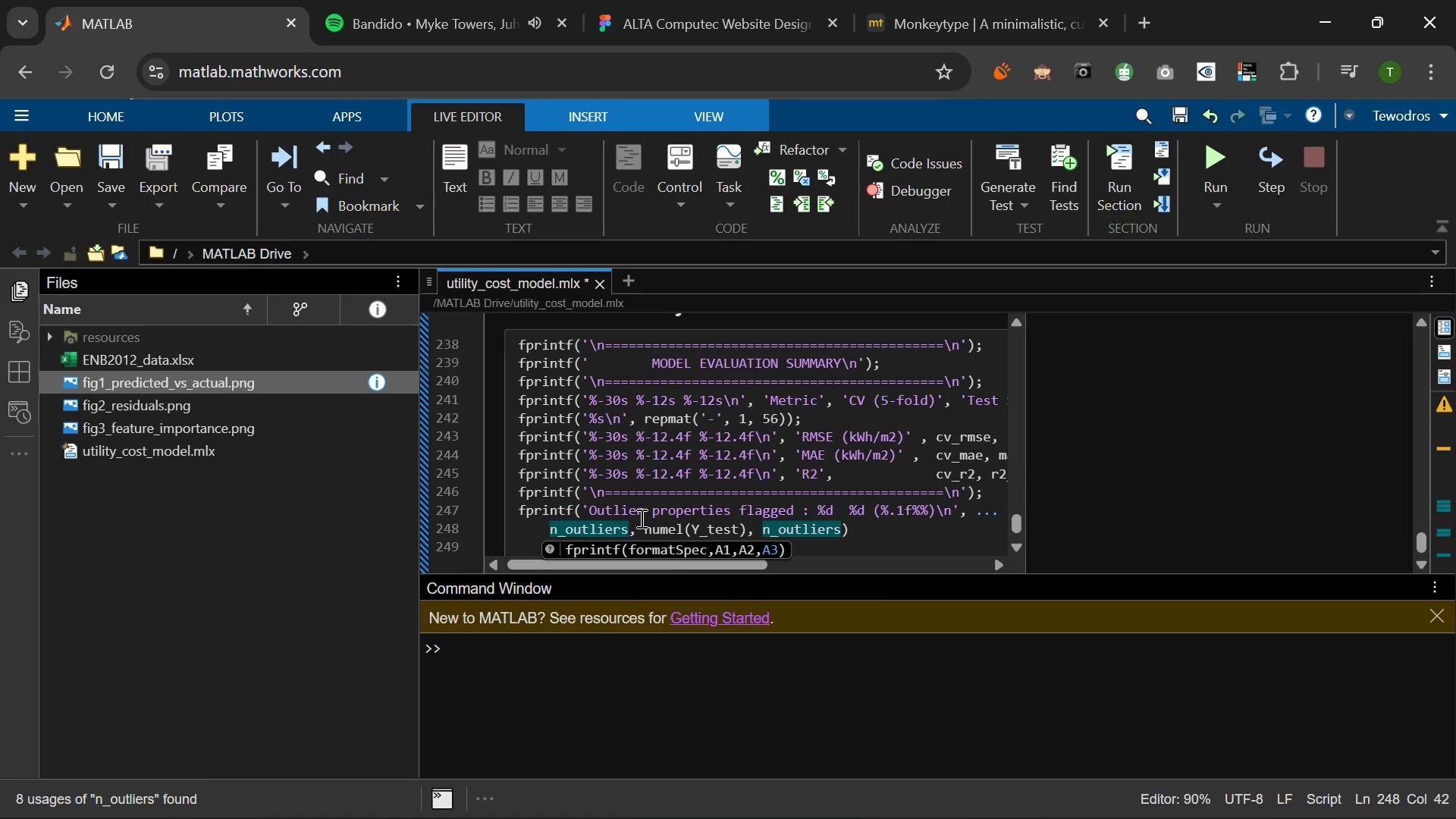 
type(//)
key(Backspace)
type(numel(Y_test)
 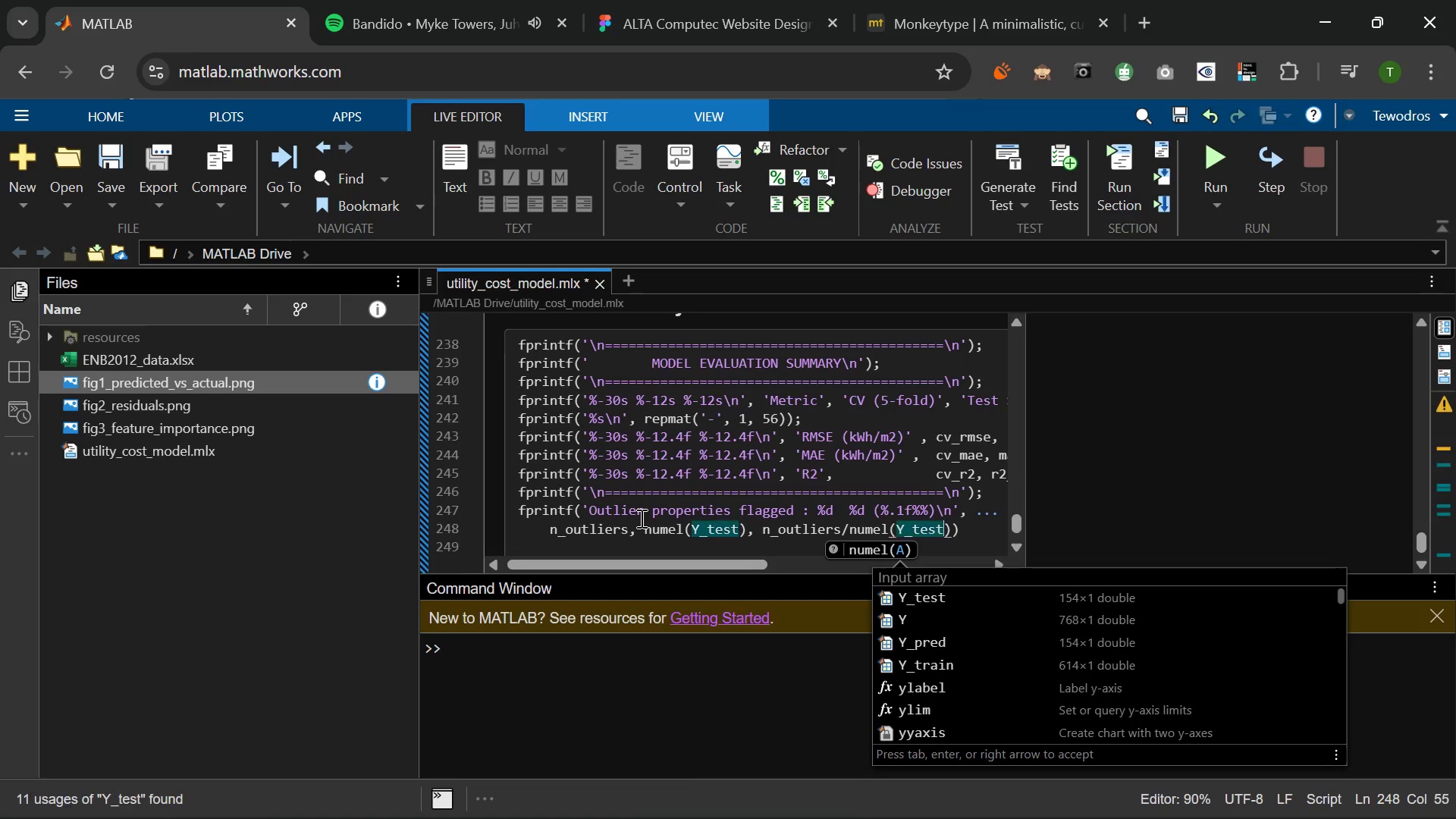 
key(ArrowRight)
 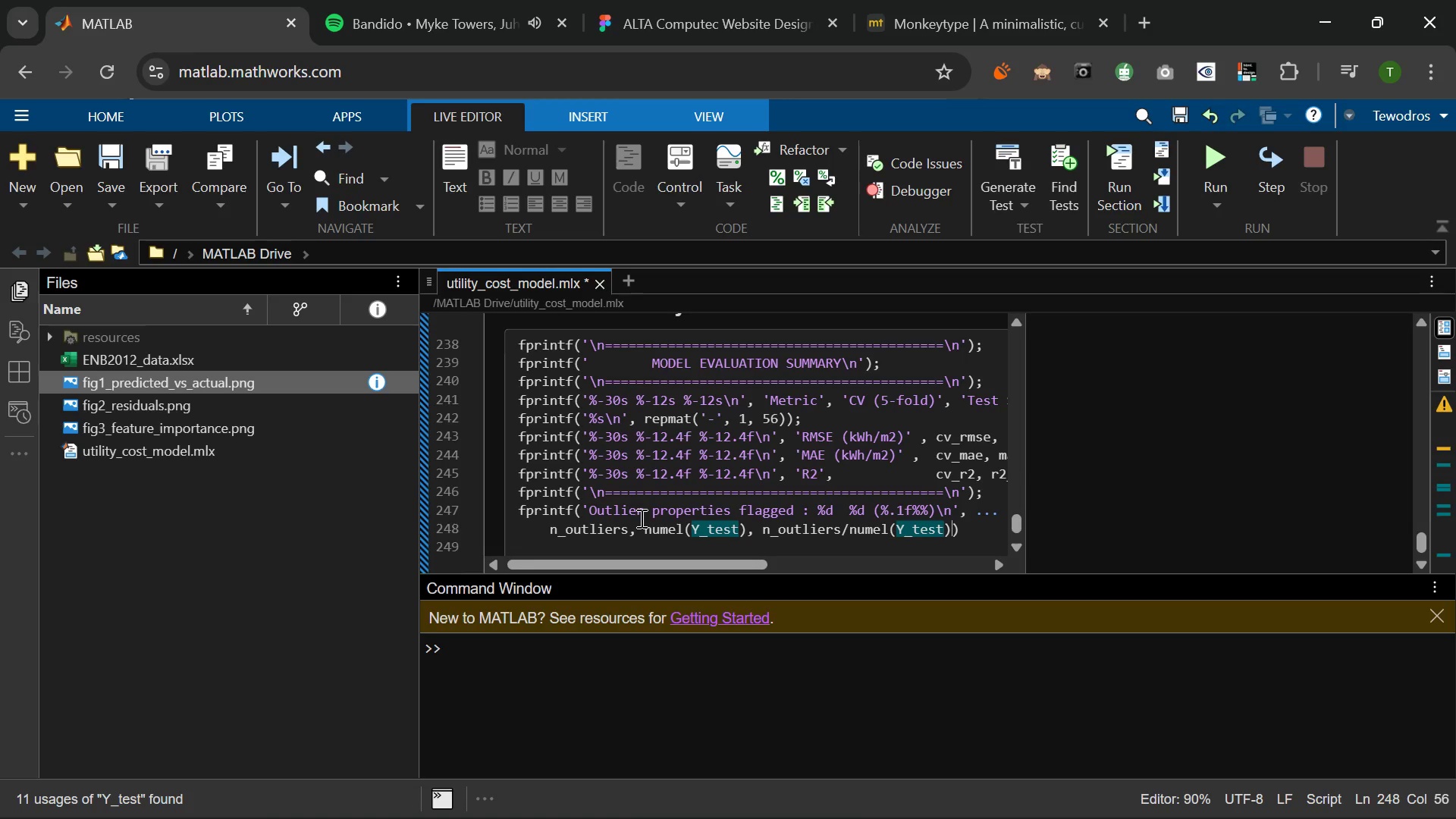 
key(Shift+8)
 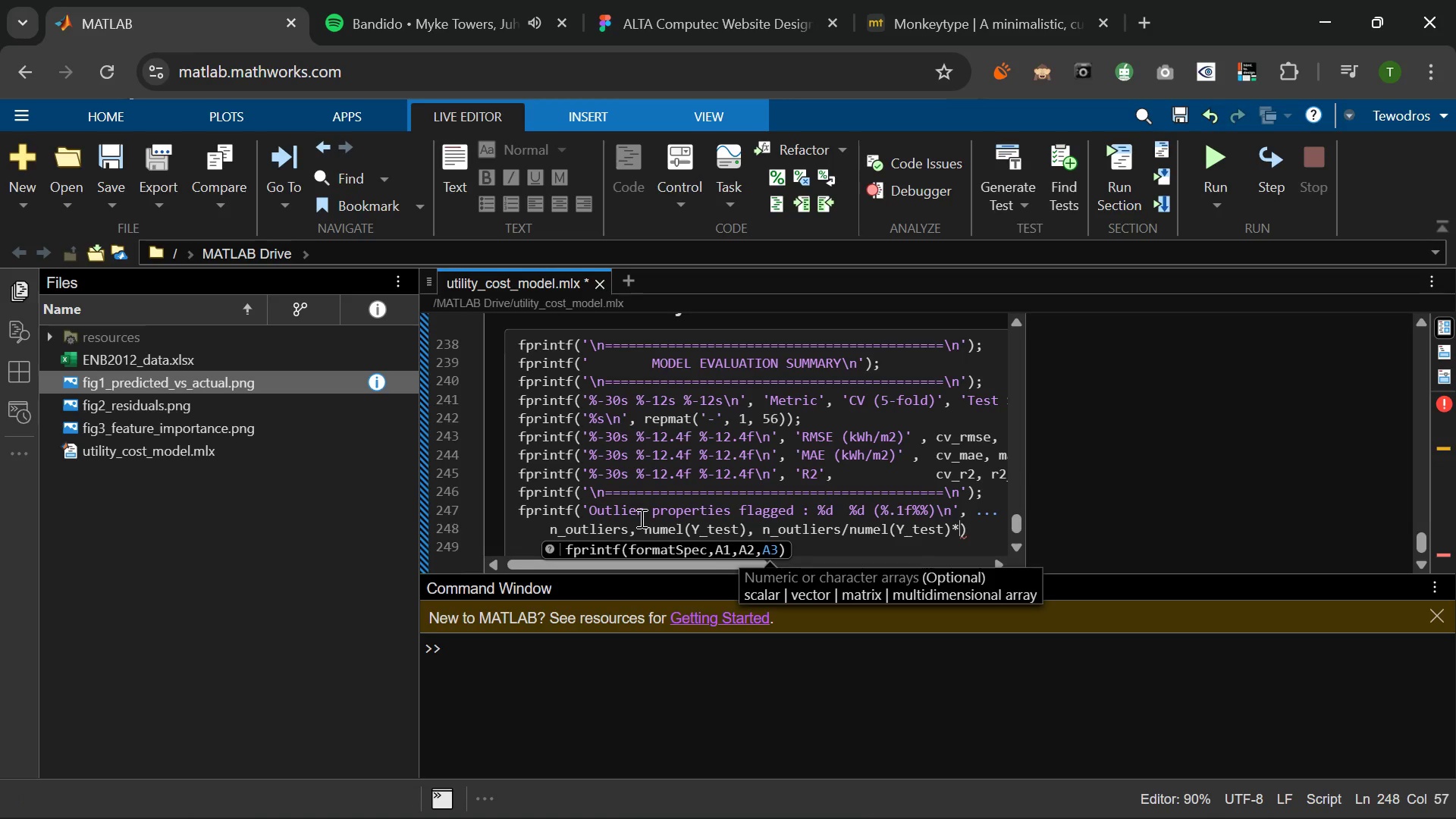 
type(100)
 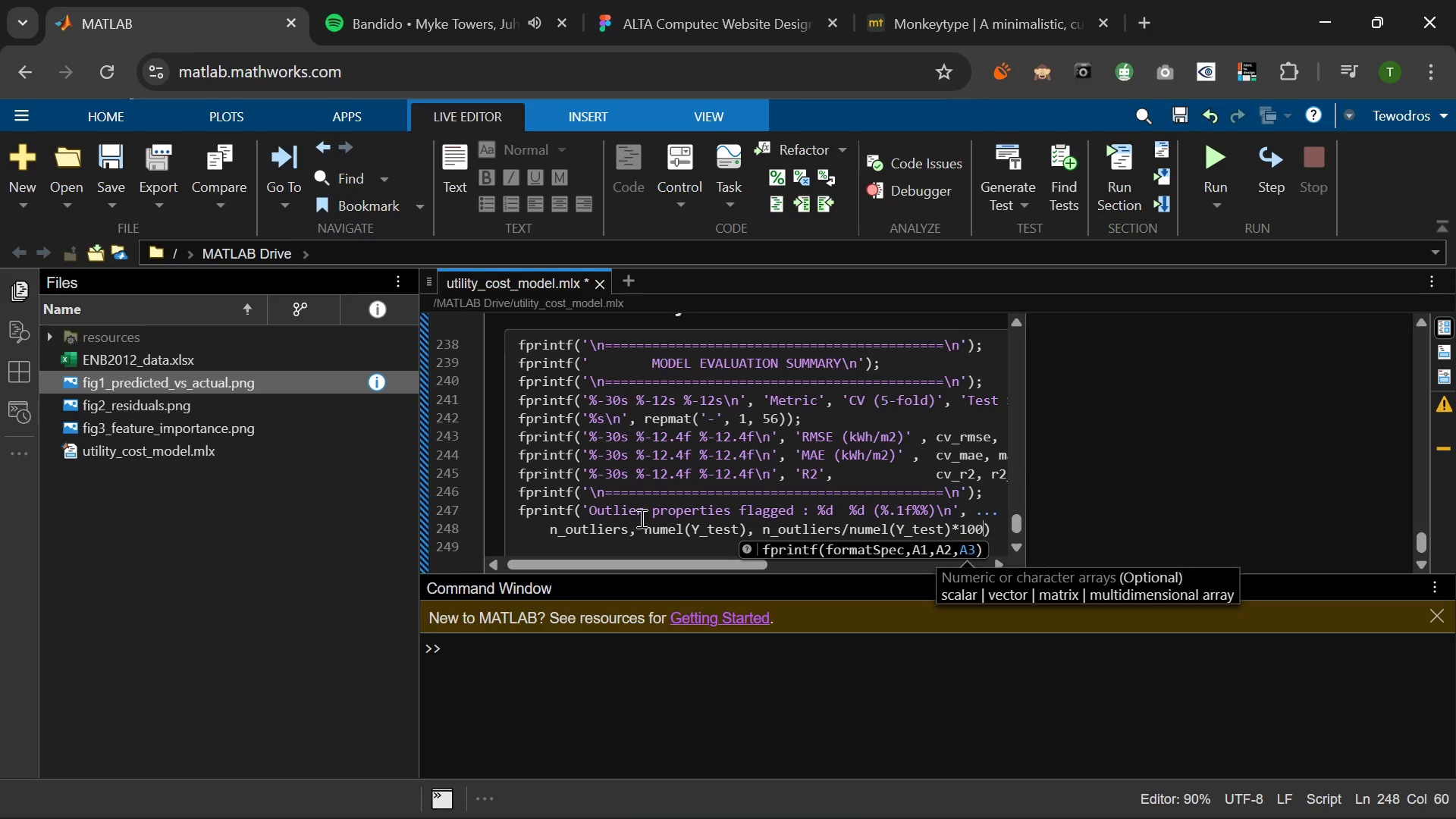 
key(ArrowRight)
 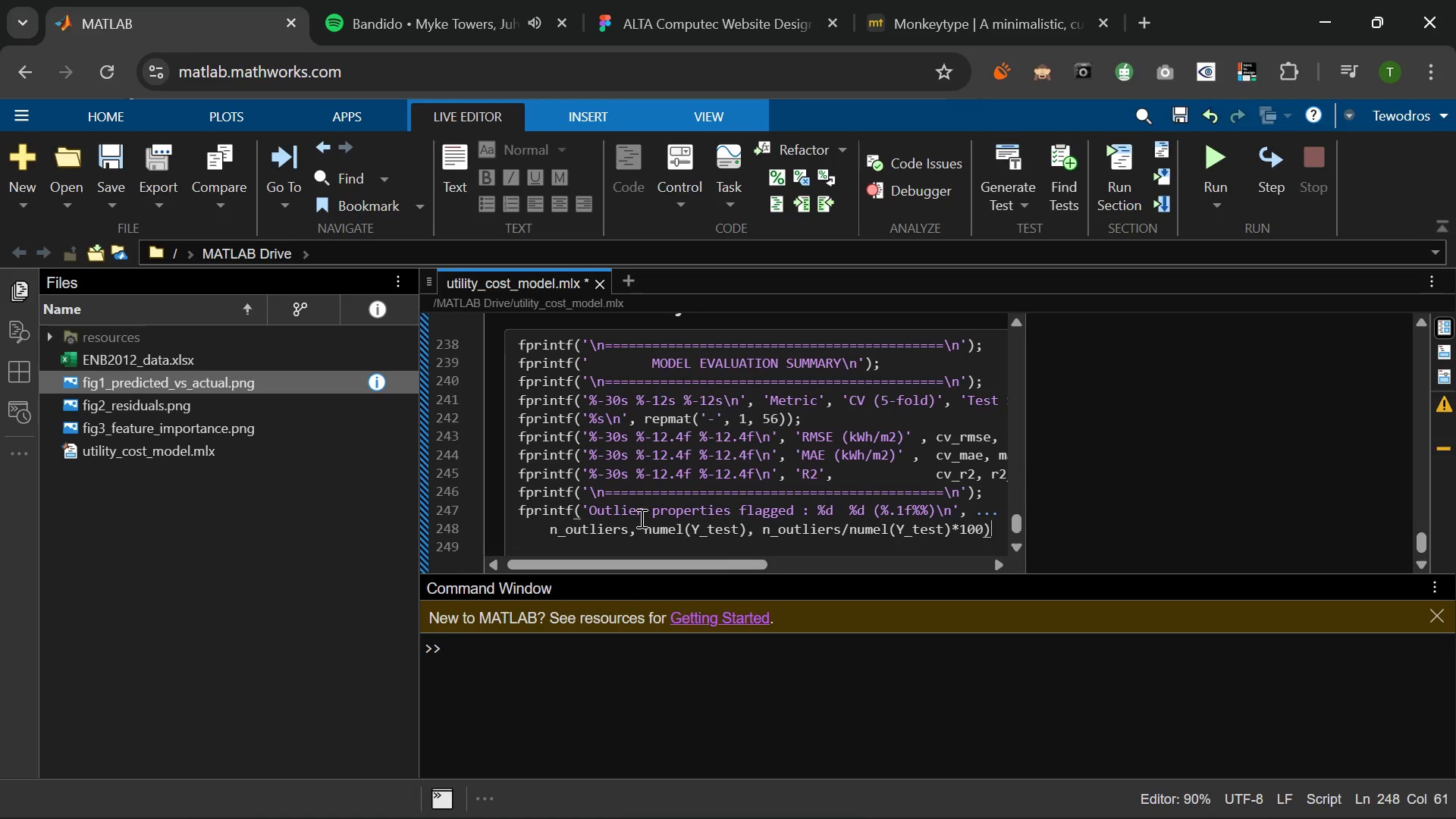 
key(Semicolon)
 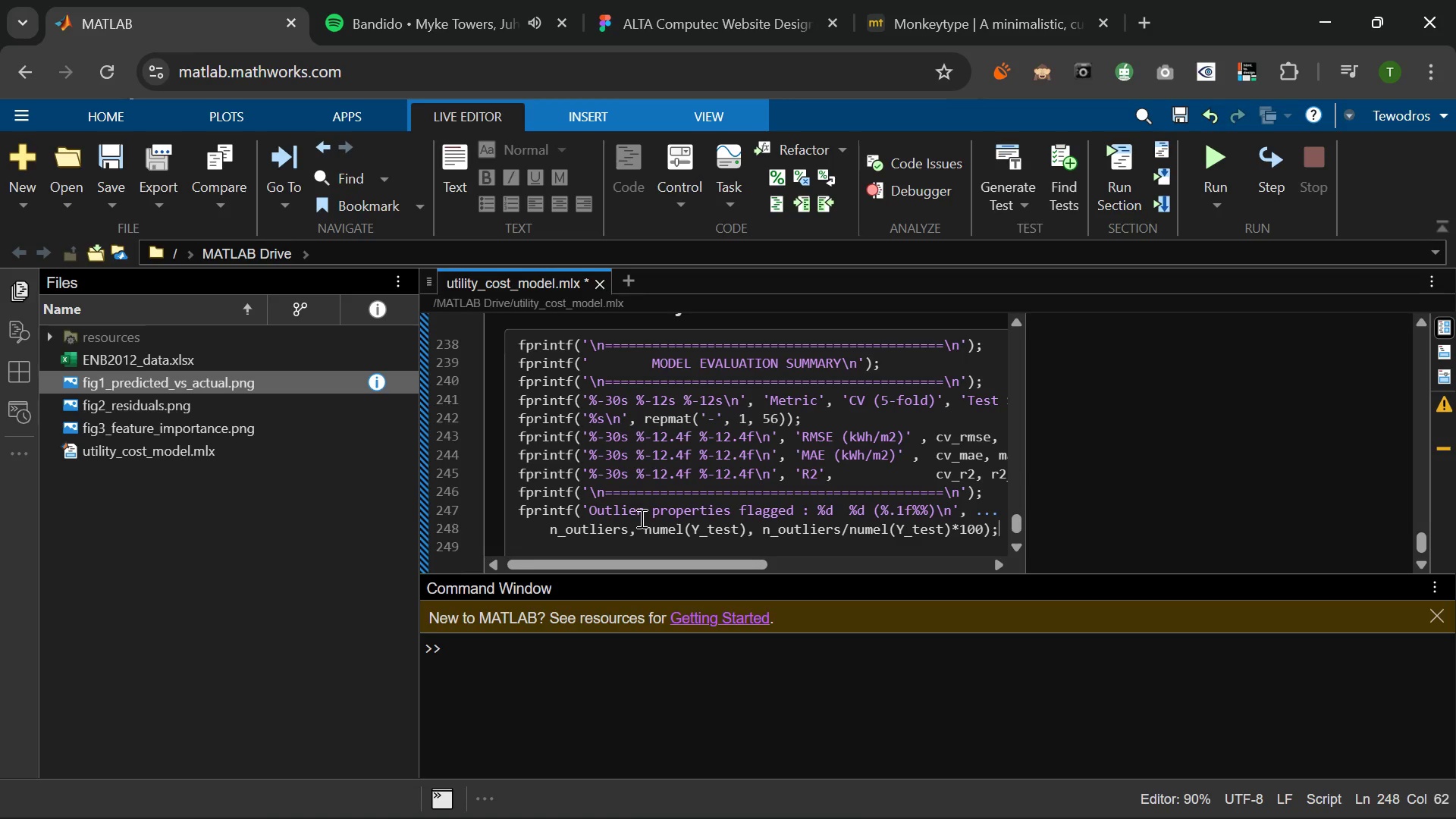 
key(Enter)
 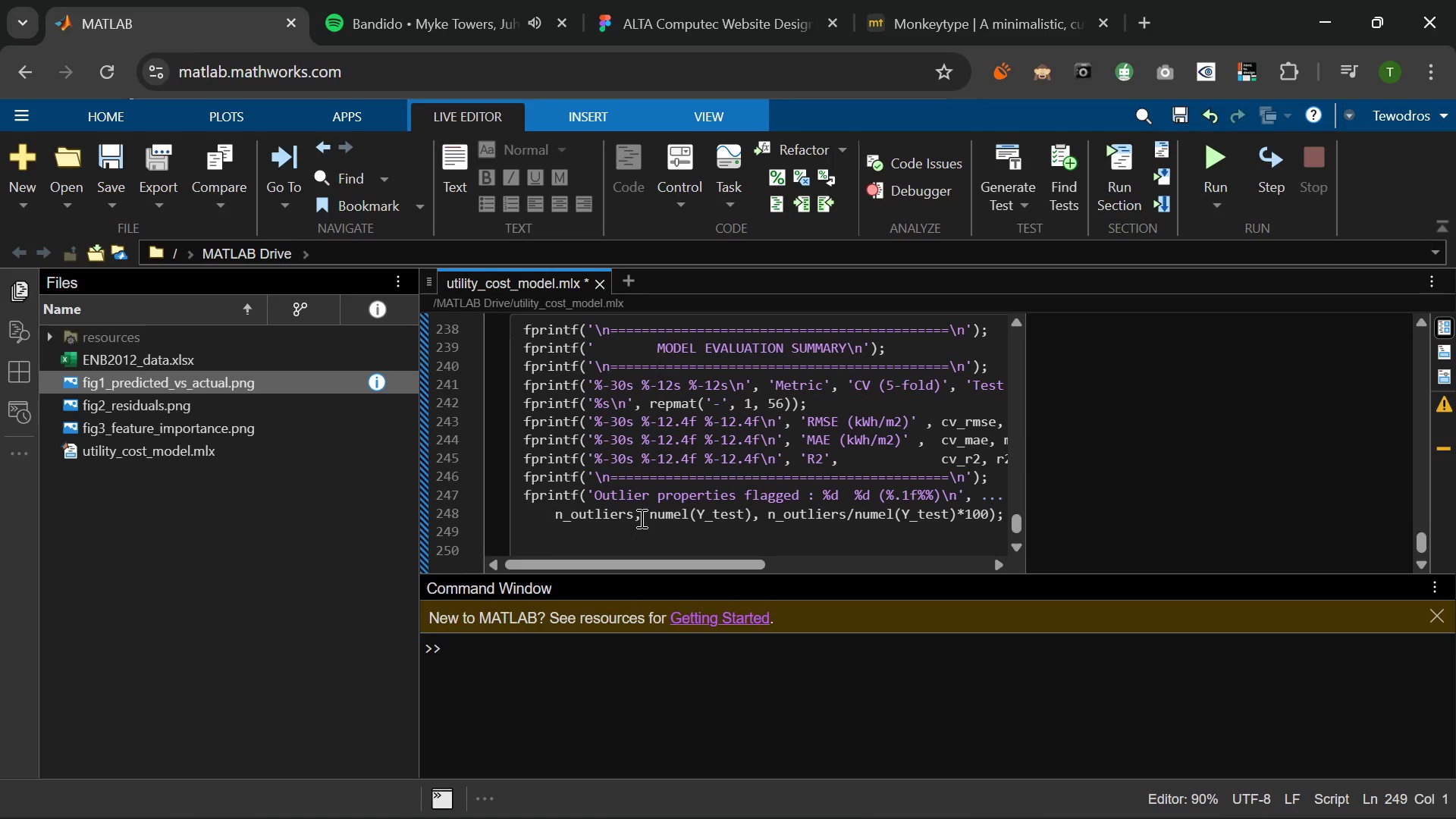 
type(fprintf( )
 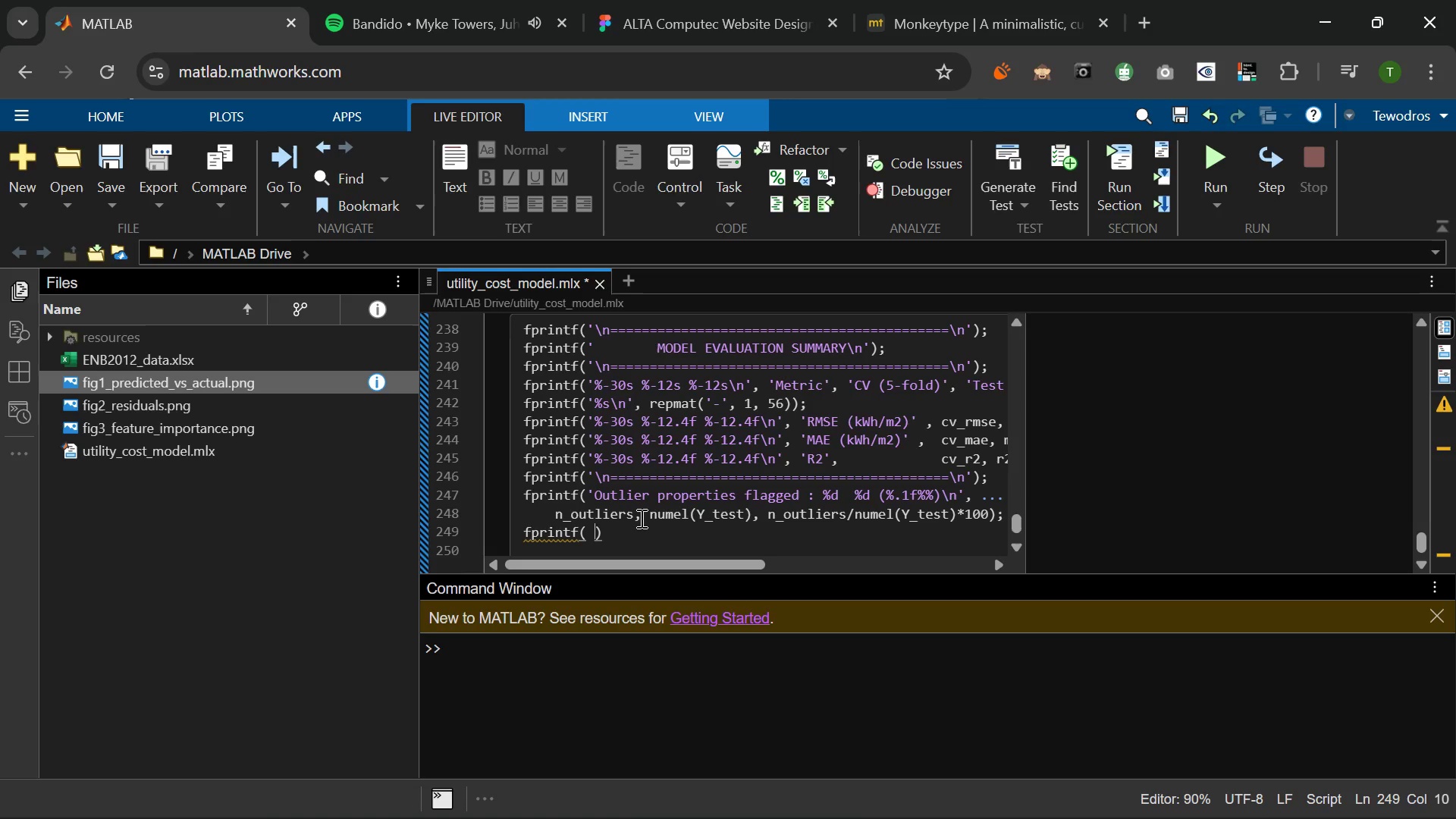 
wait(5.81)
 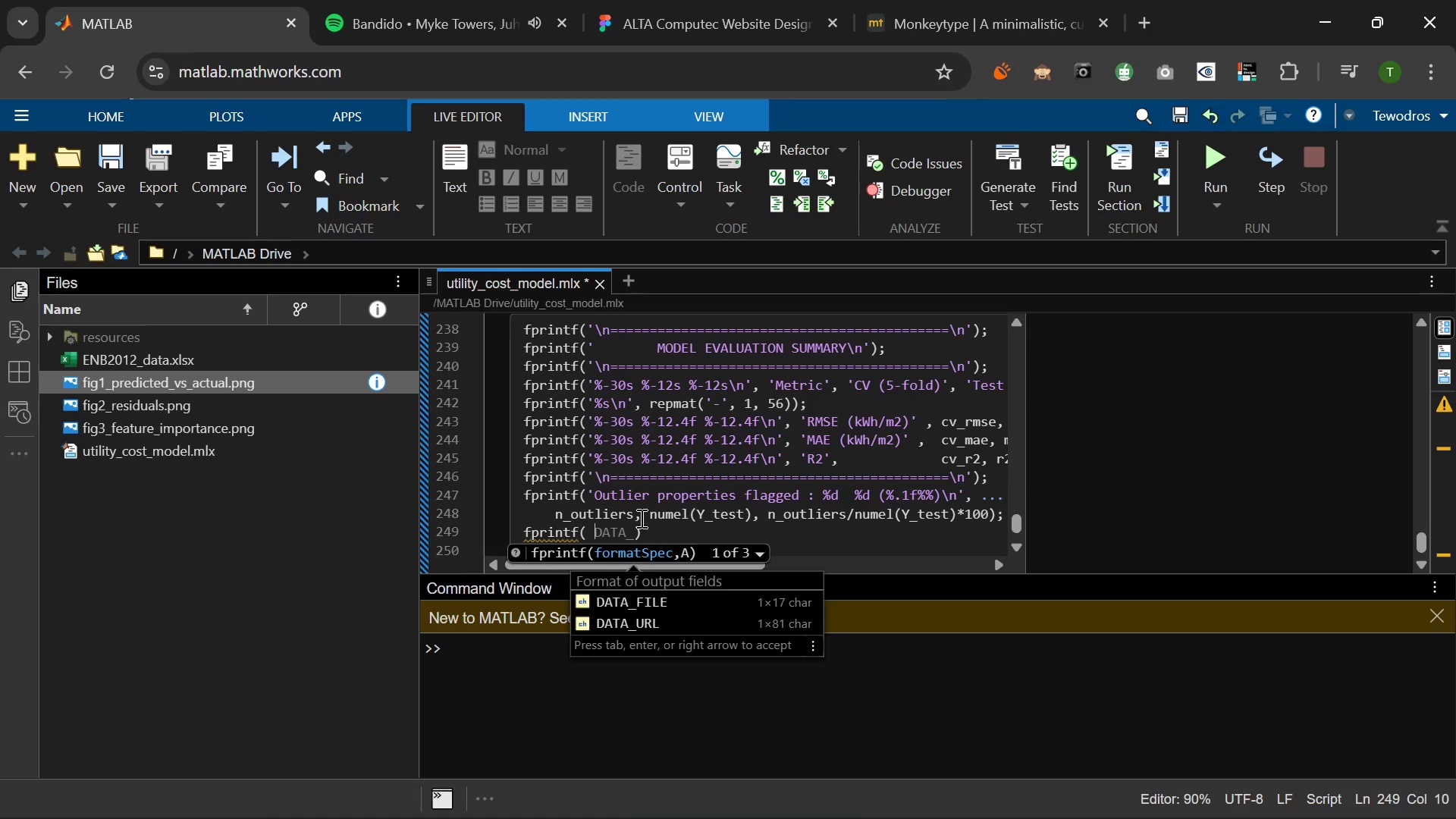 
mouse_move([825, 789])
 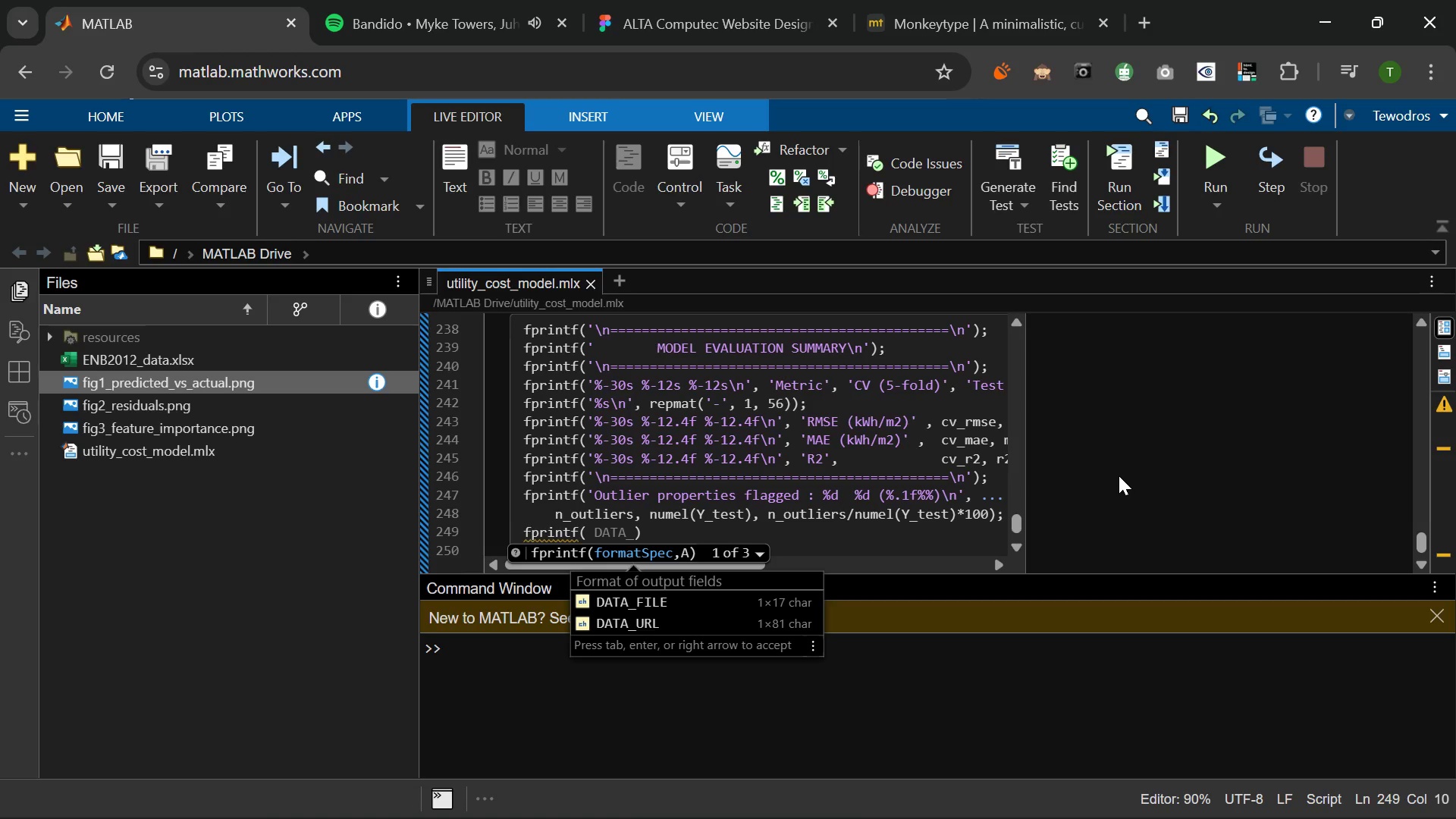 
wait(37.64)
 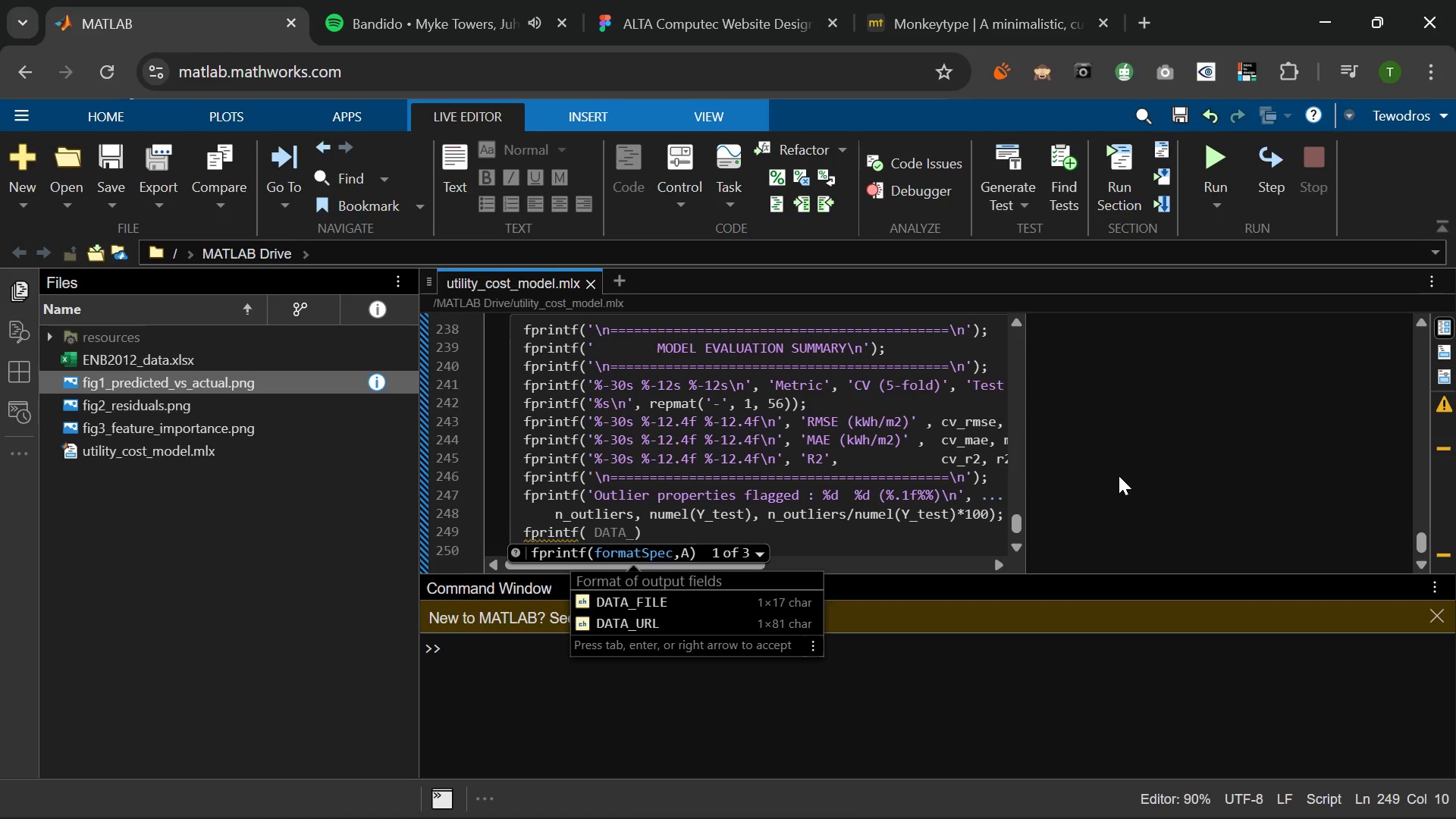 
type(' -<)
key(Backspace)
type(> Historc/low-glazing   : 5d  (model over_pr)
key(Backspace)
key(Backspace)
key(Backspace)
type(-predicts)
 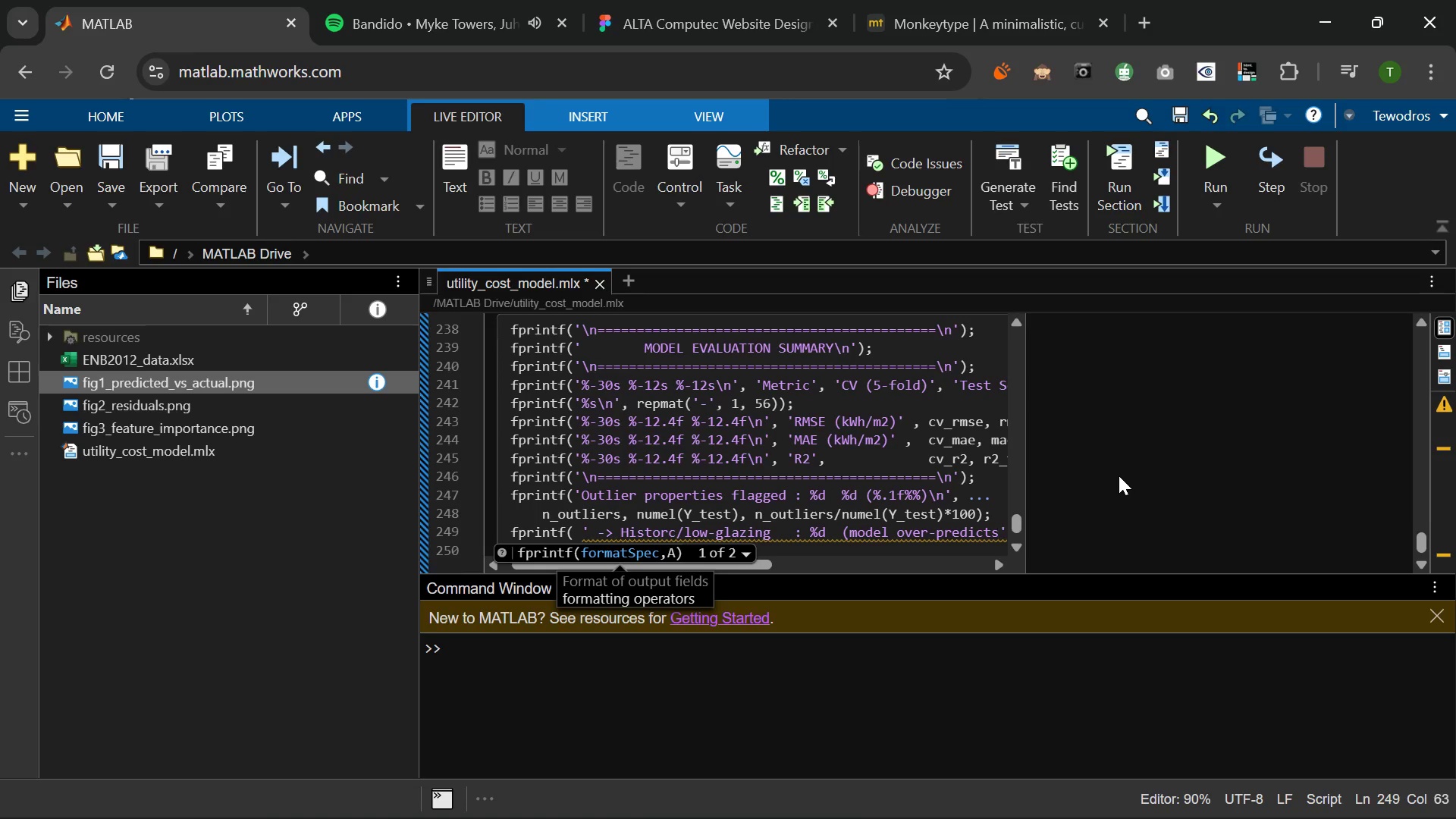 
wait(5.61)
 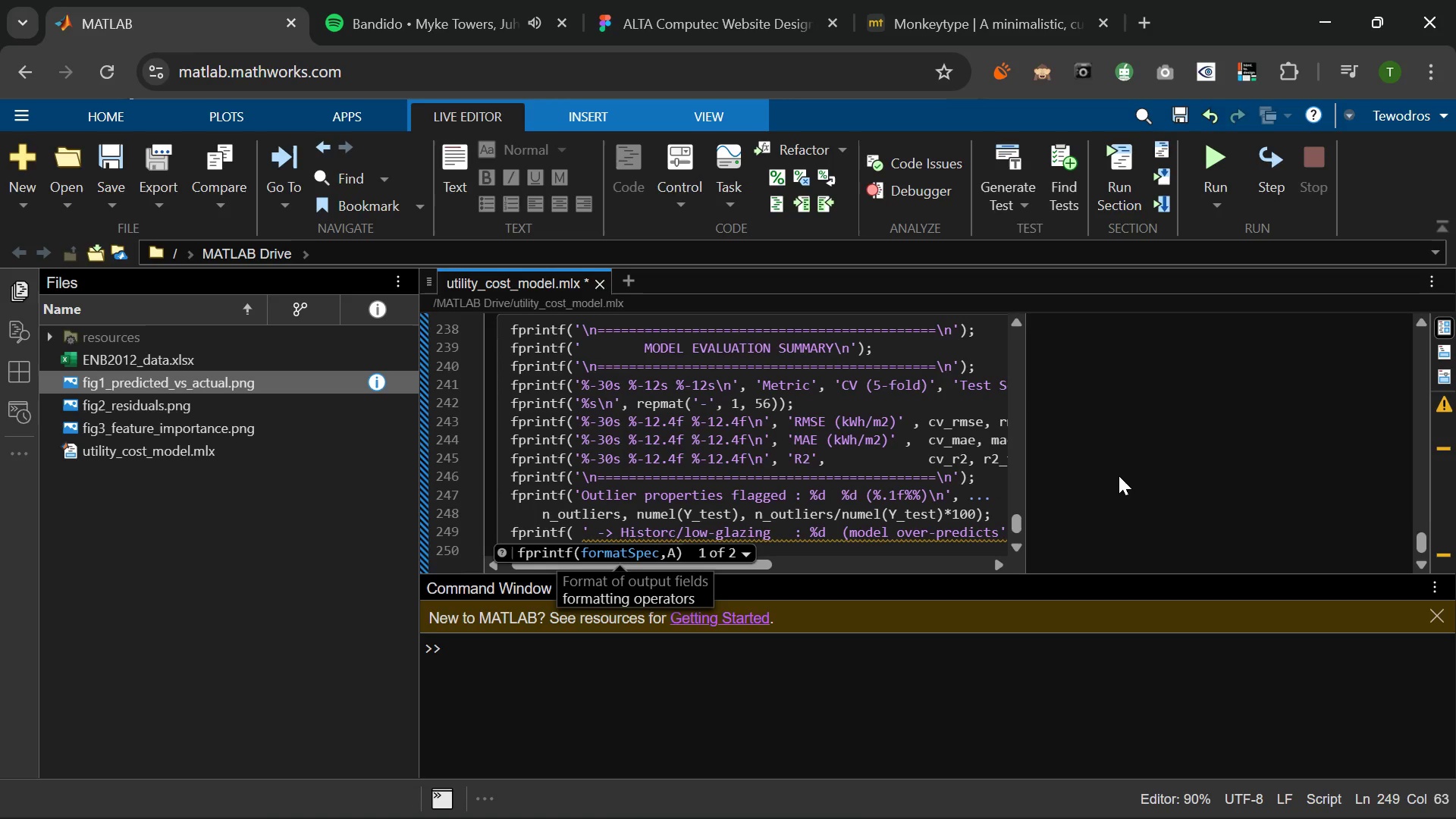 
hold_key(key=ShiftRight, duration=0.97)
 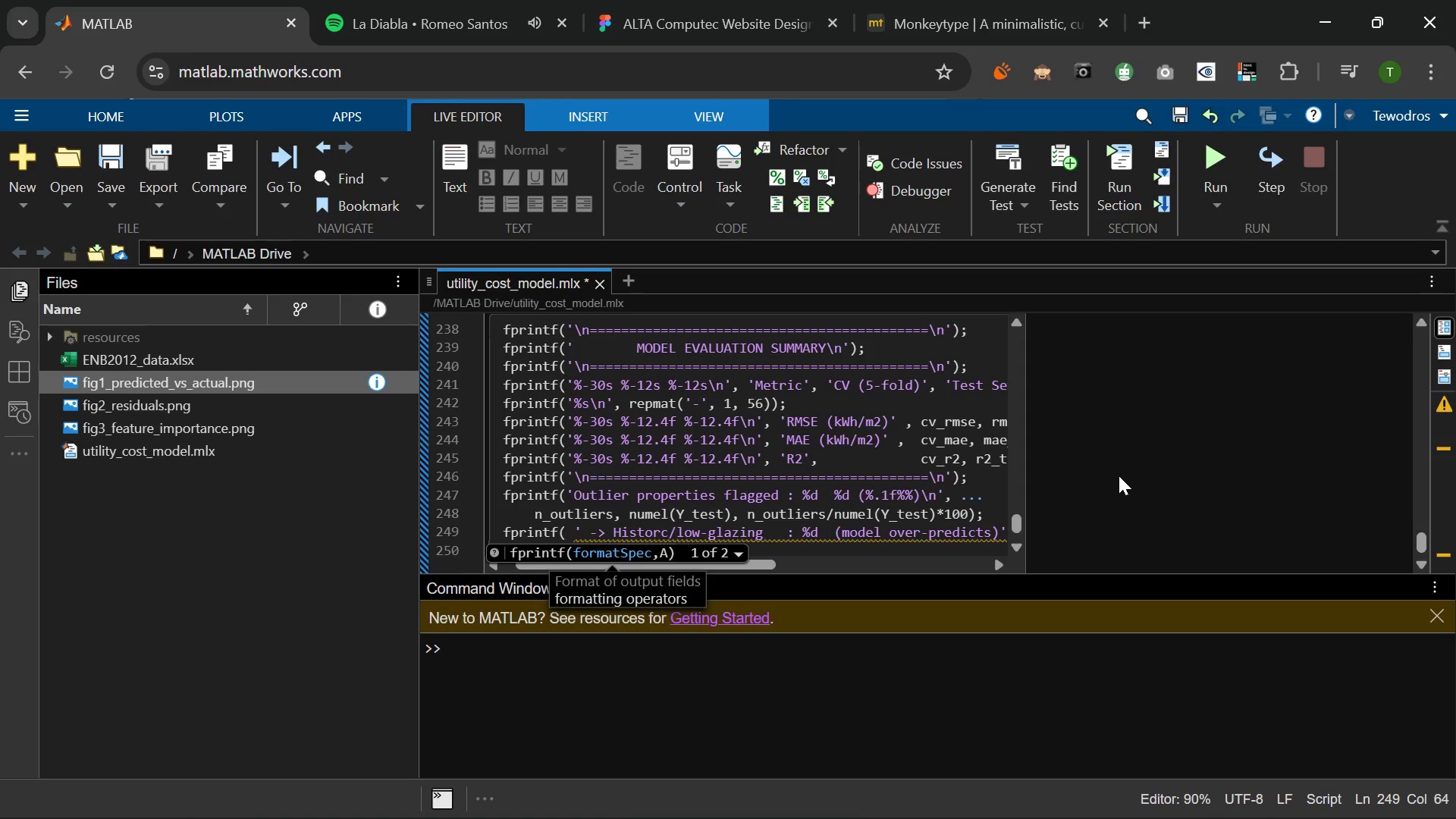 
key(0)
 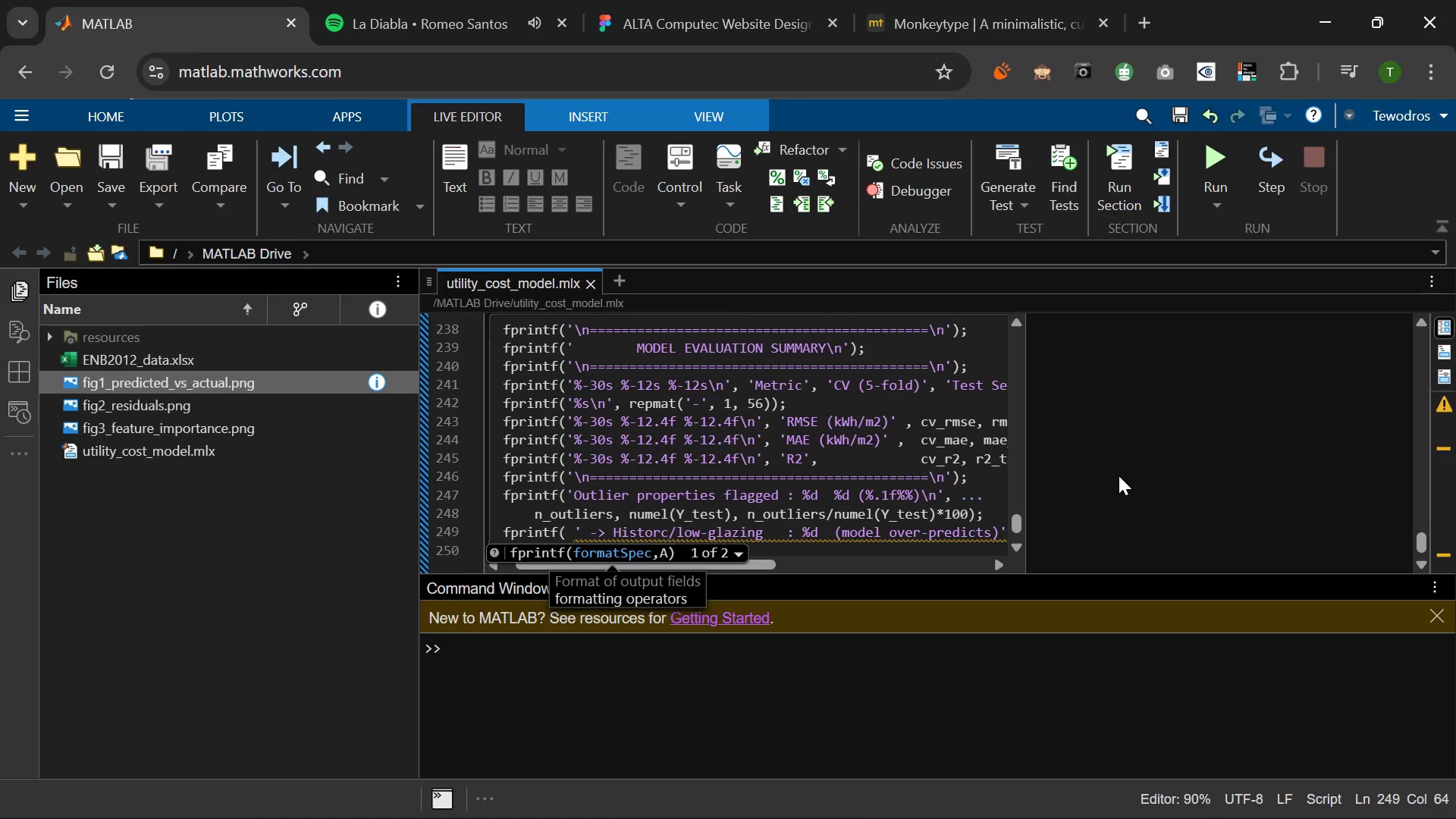 
wait(7.3)
 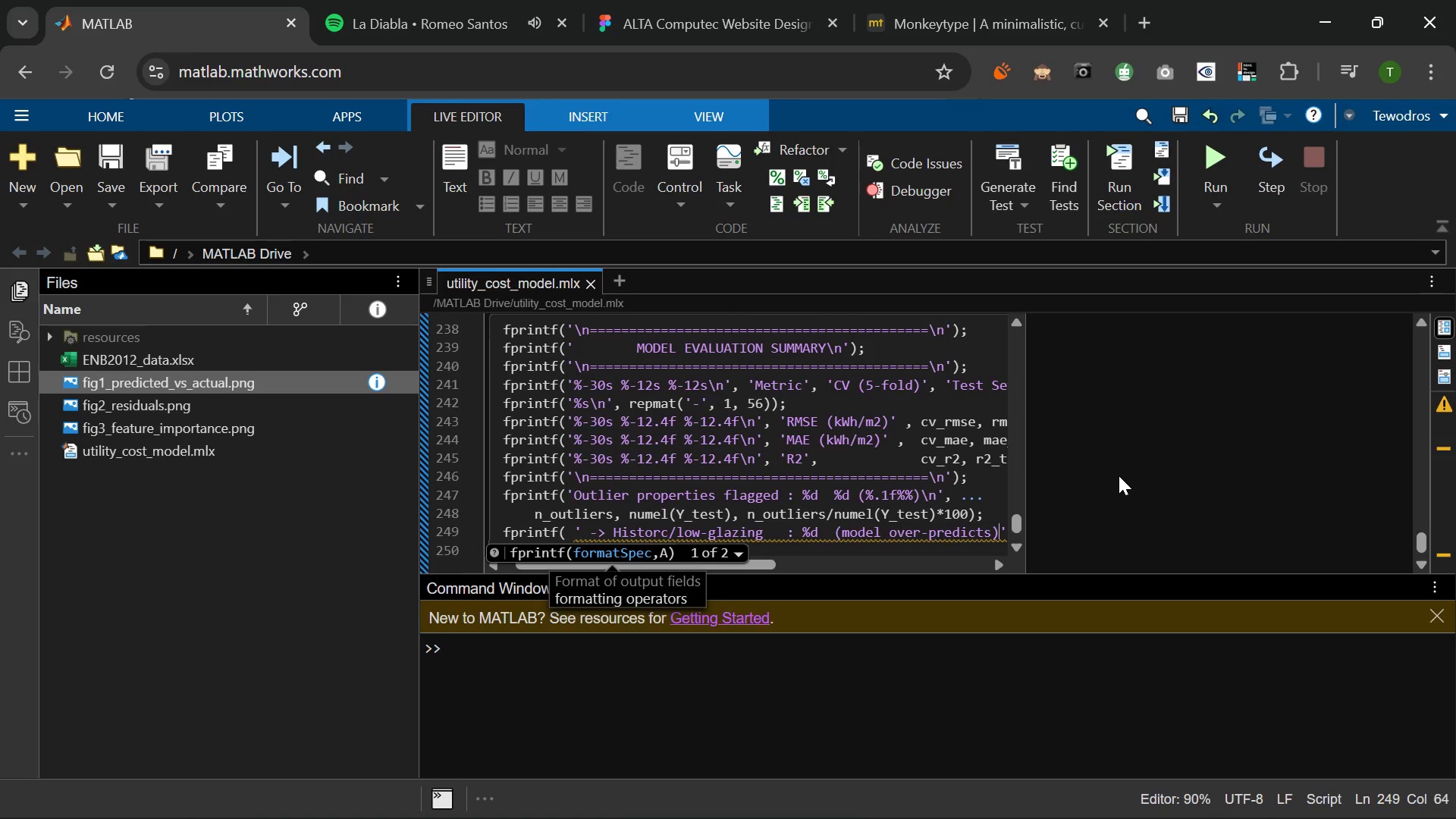 
key(Backslash)
 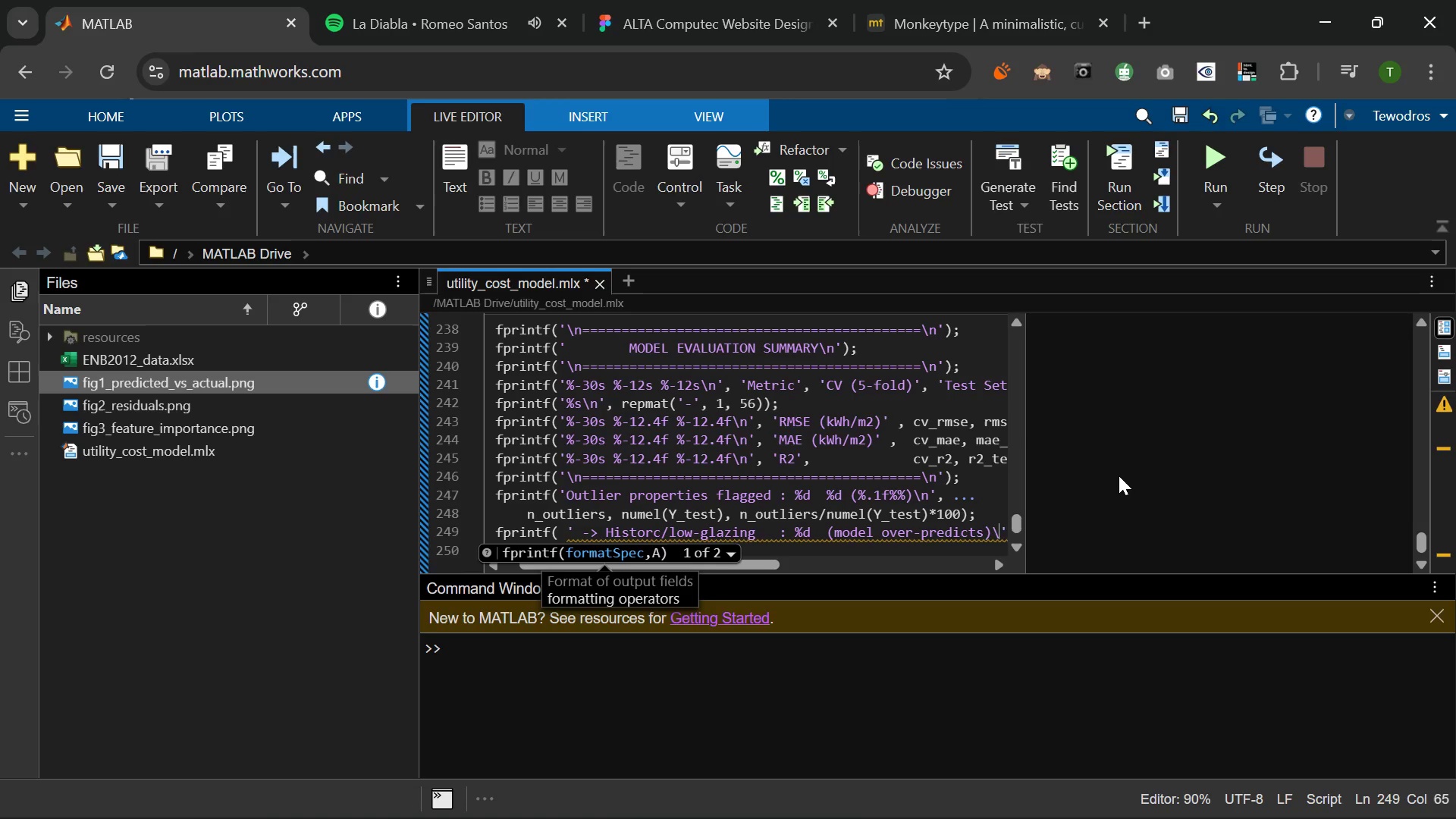 
key(N)
 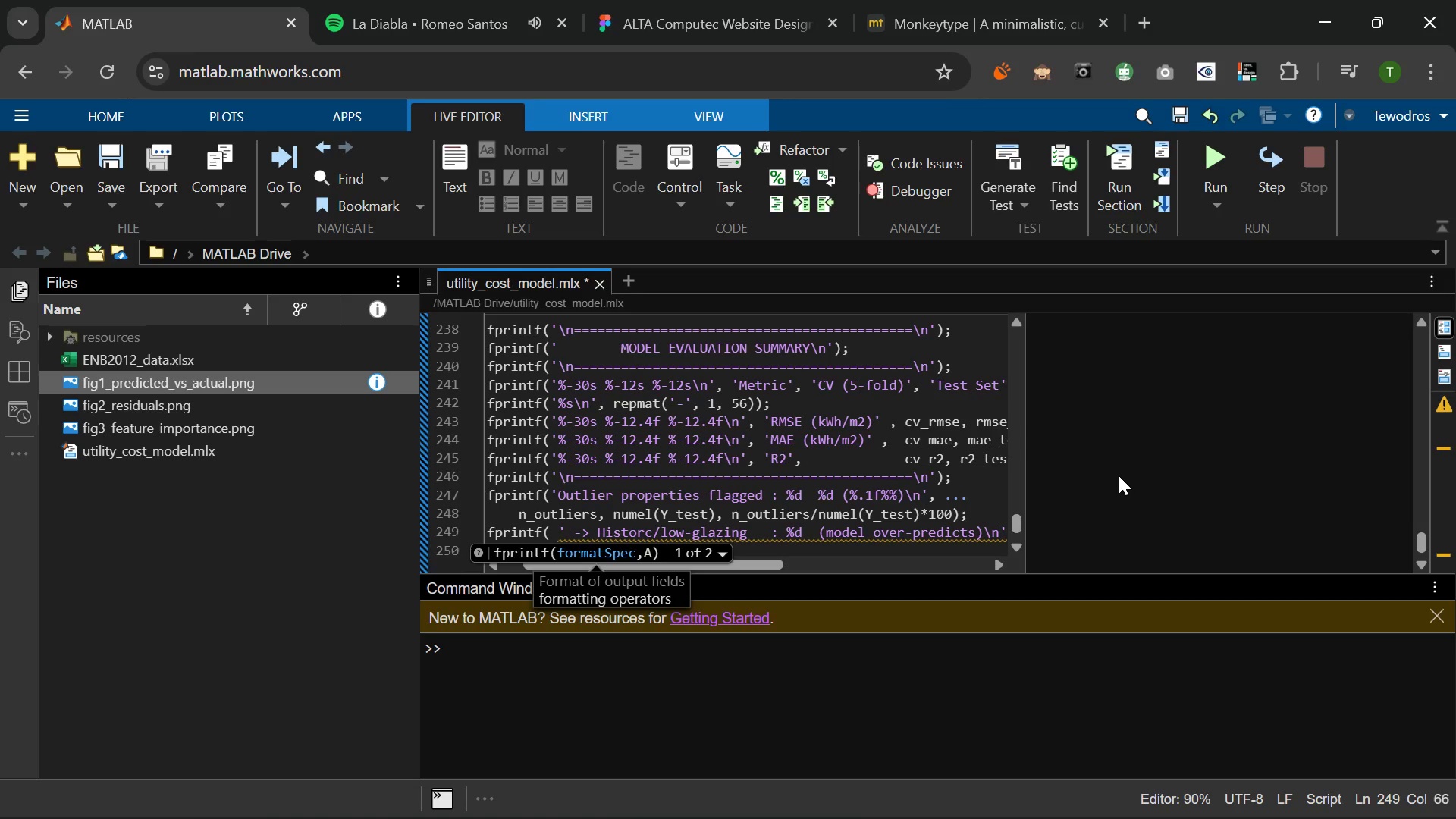 
key(ArrowRight)
 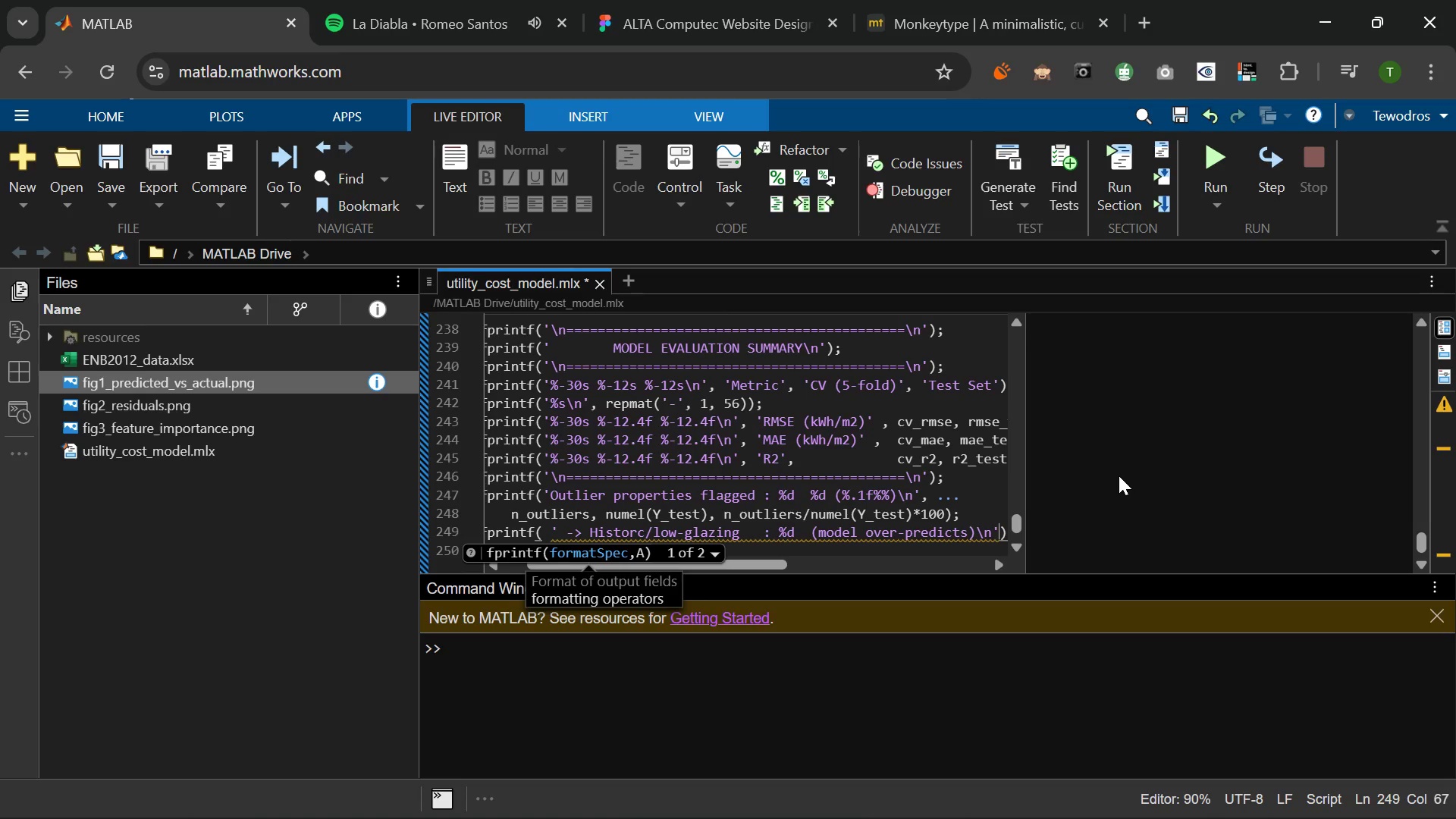 
key(Comma)
 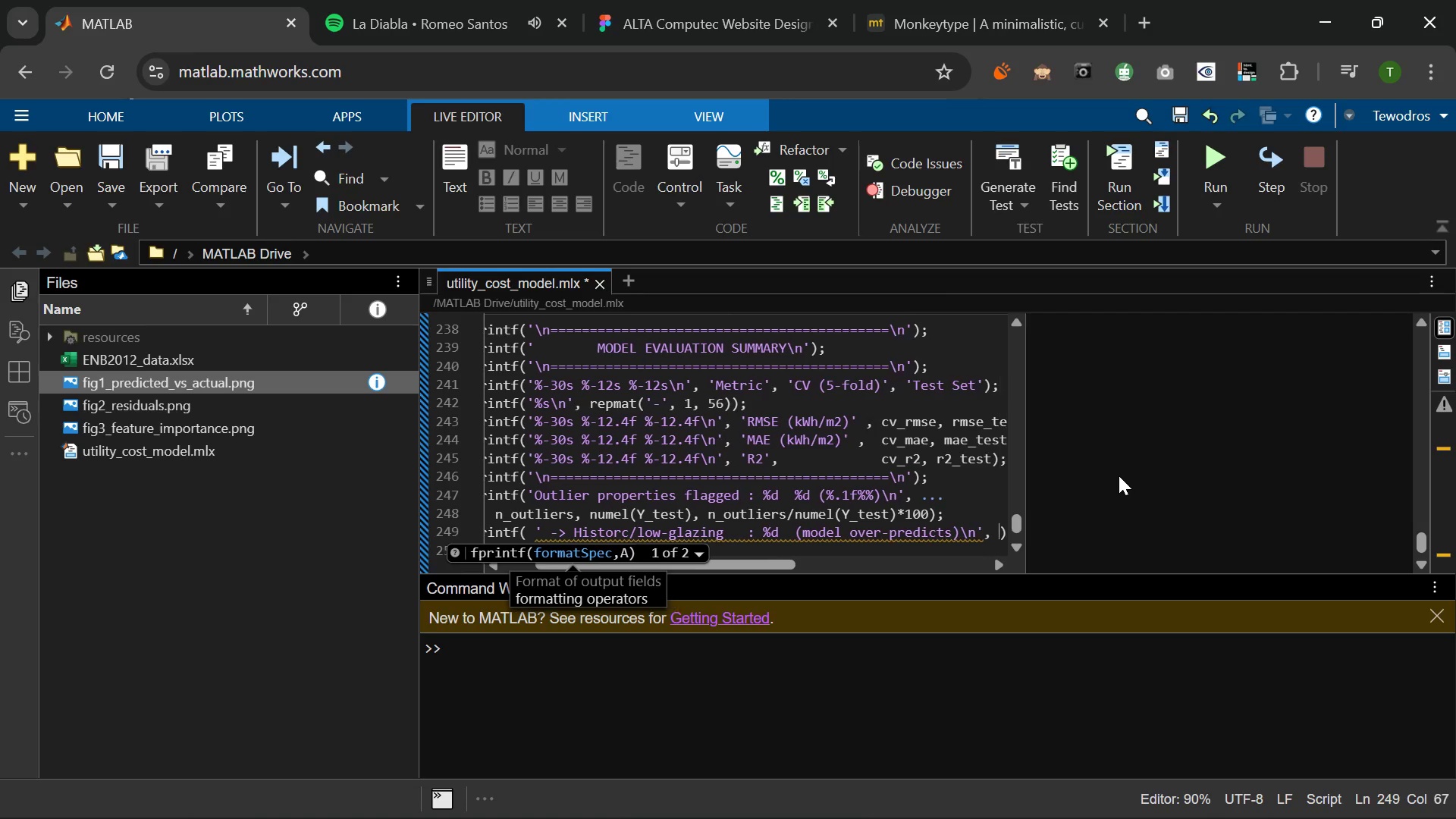 
key(Space)
 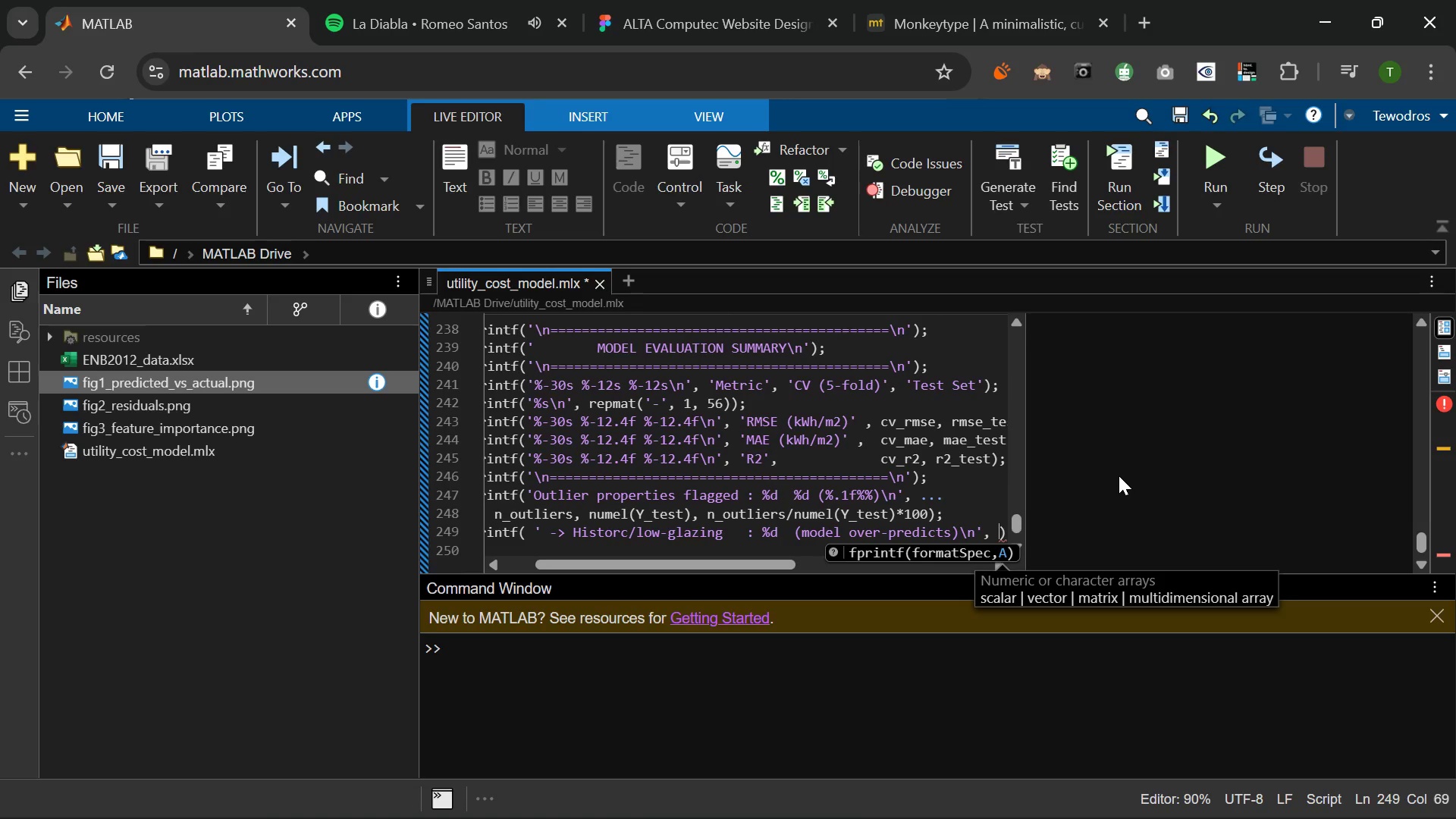 
key(N)
 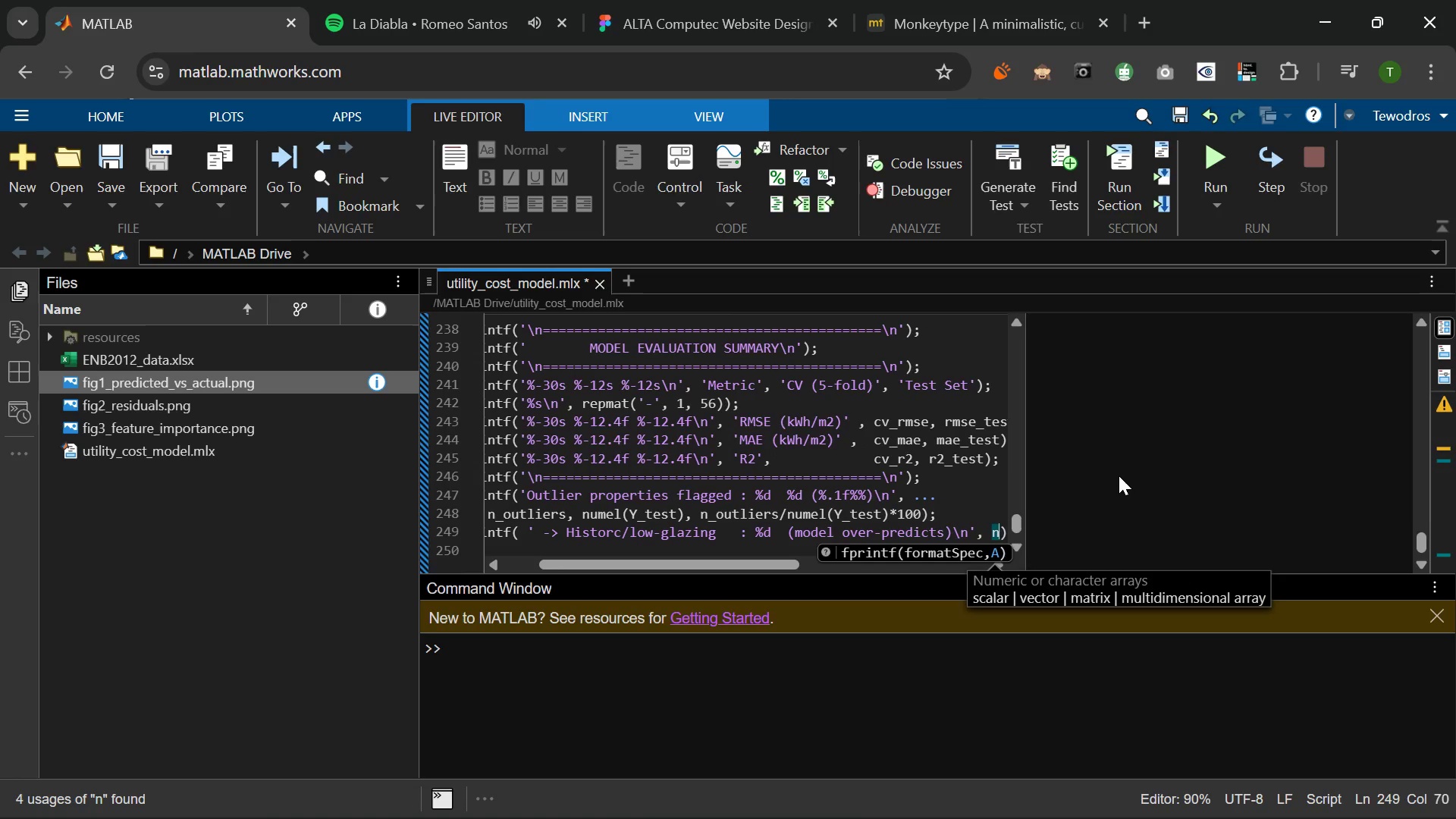 
key(Shift+Minus)
 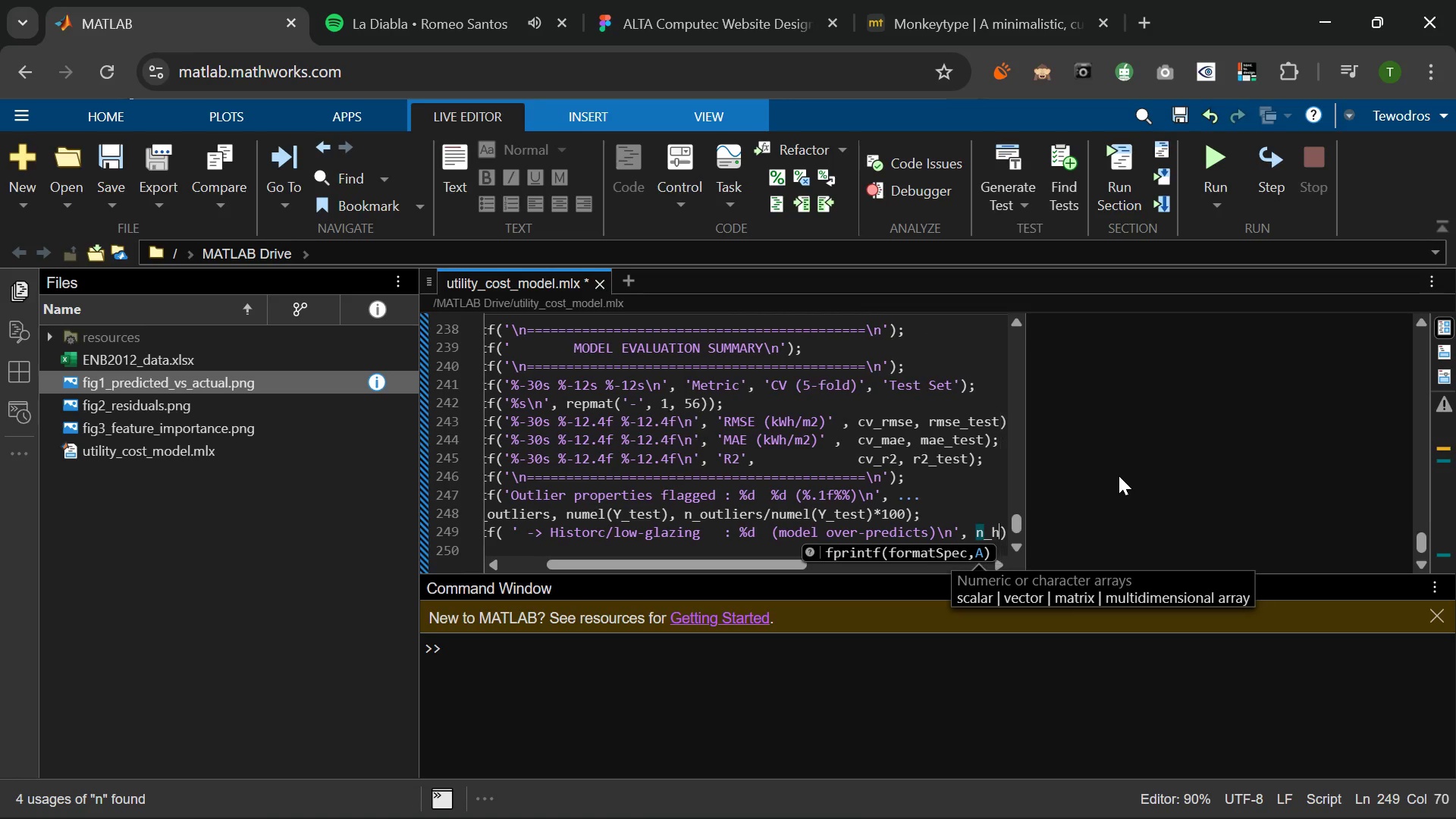 
key(Shift+H)
 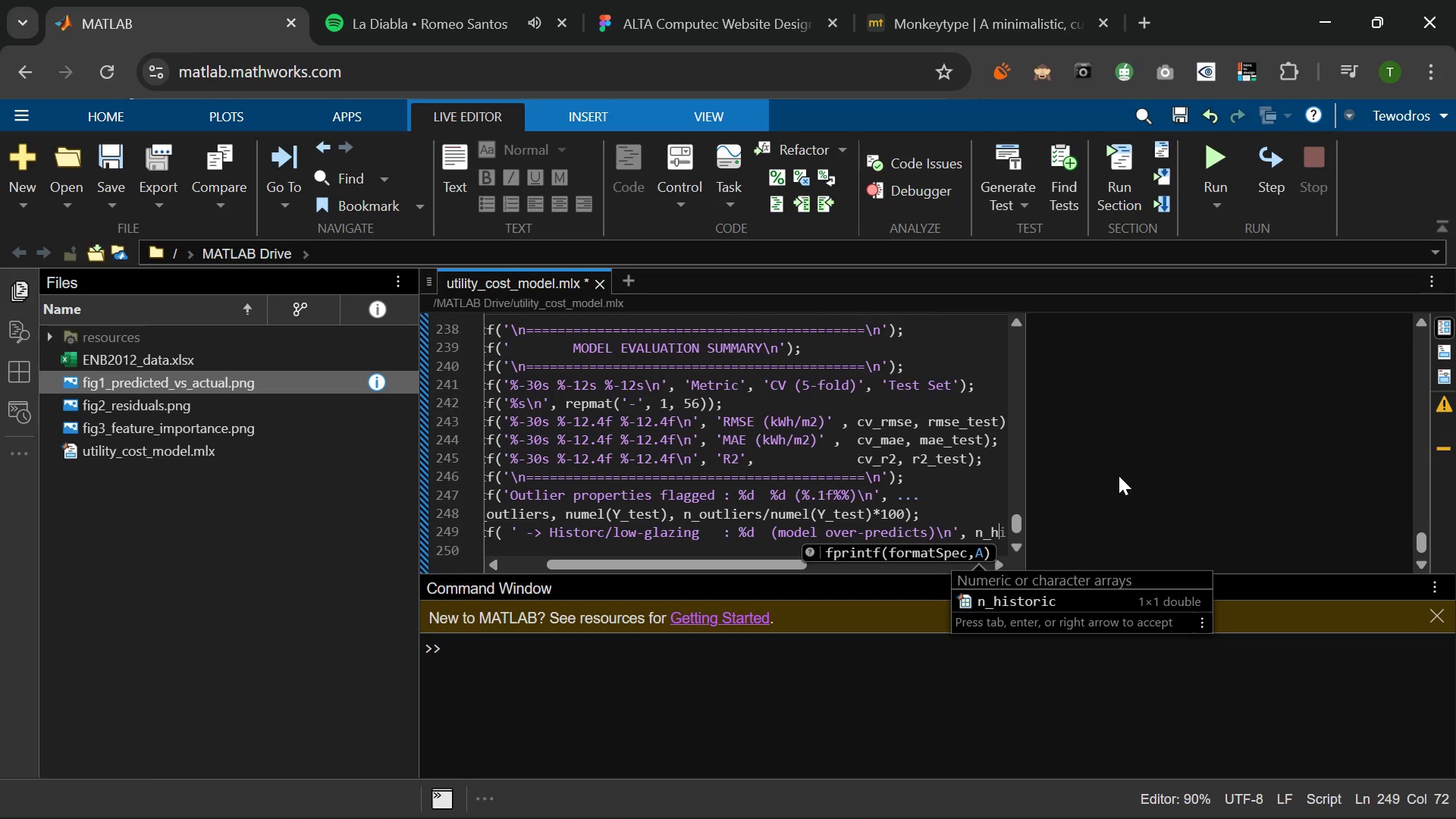 
key(Tab)
 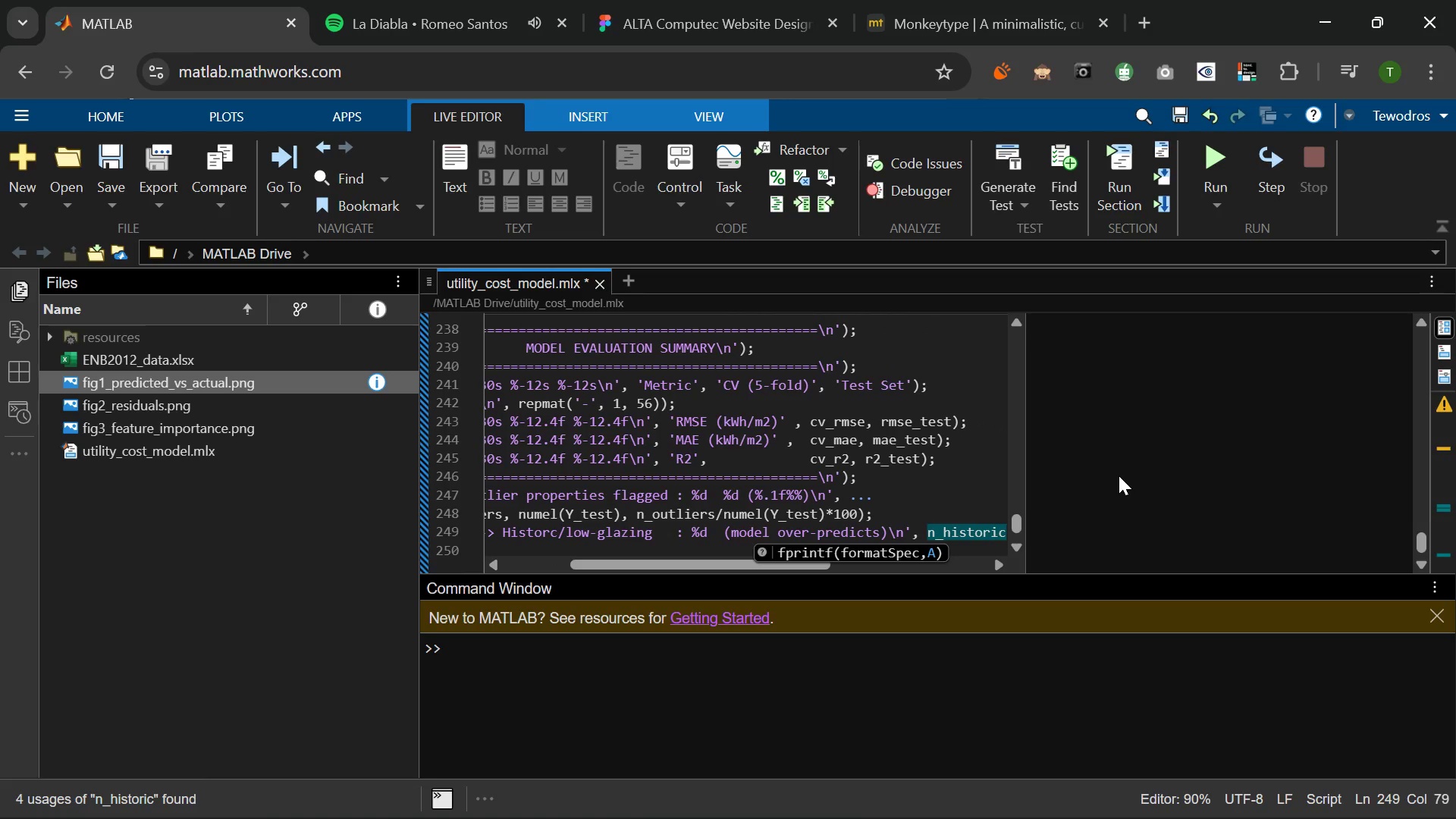 
key(ArrowRight)
 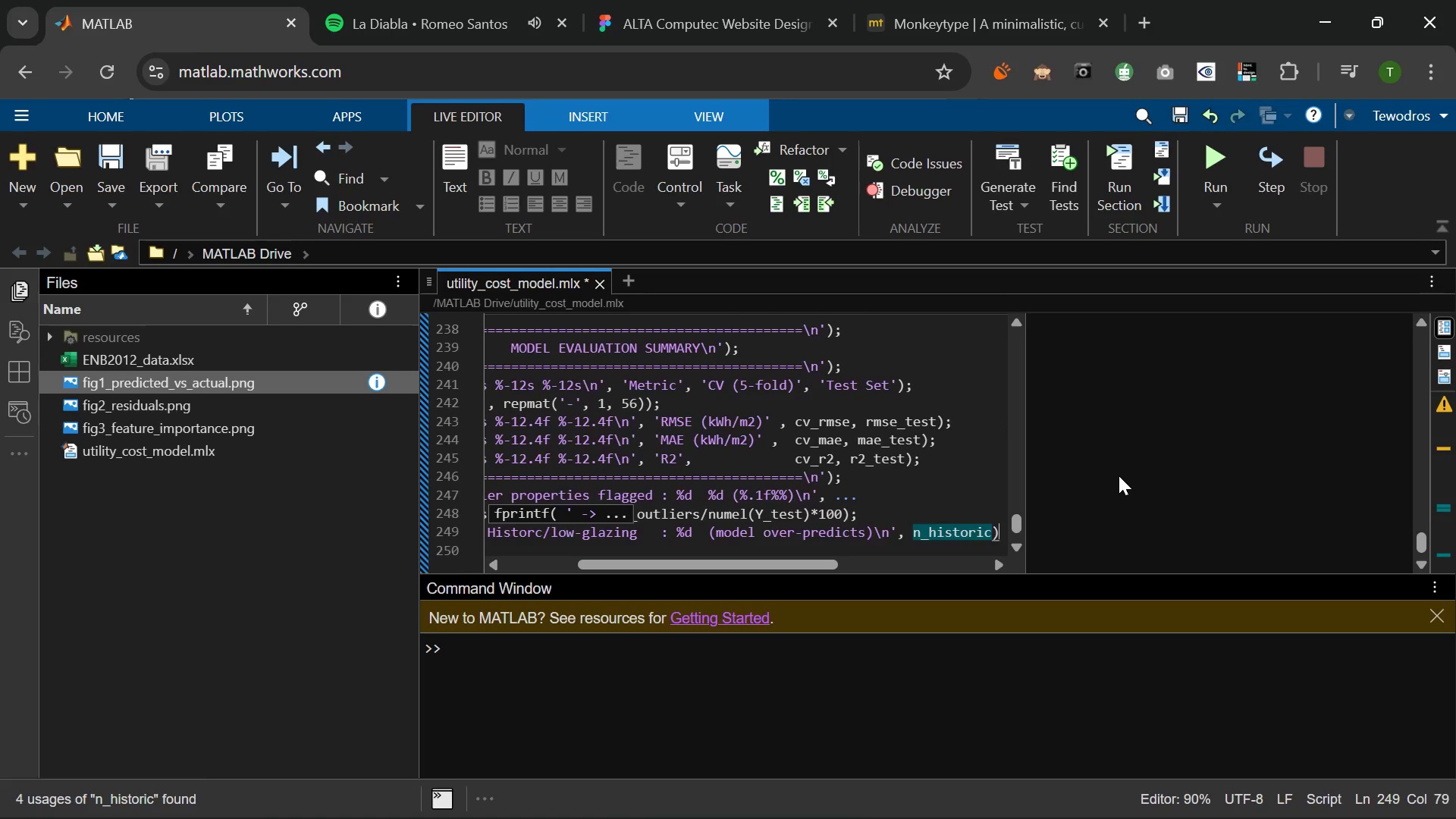 
key(ArrowRight)
 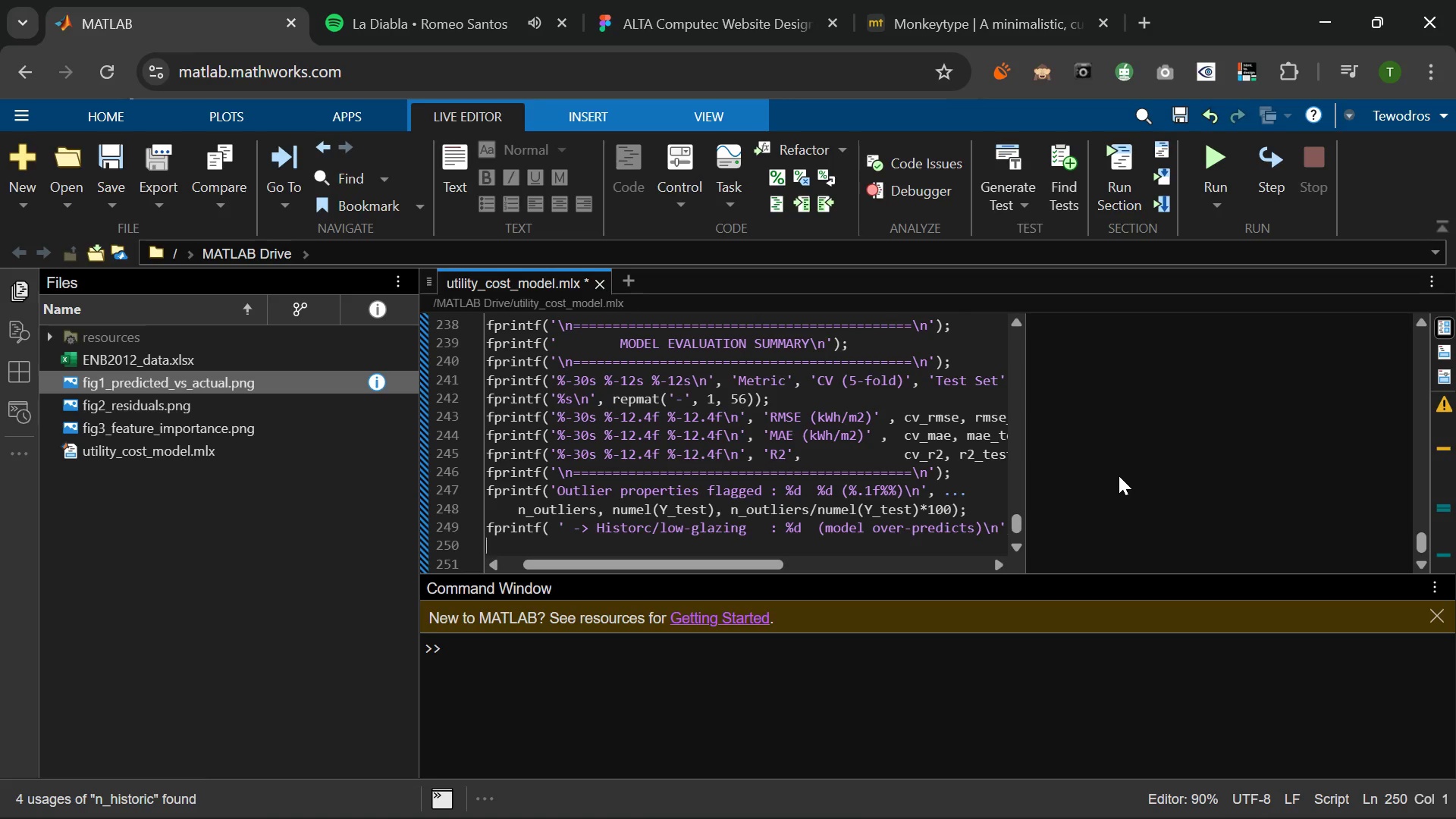 
key(ArrowLeft)
 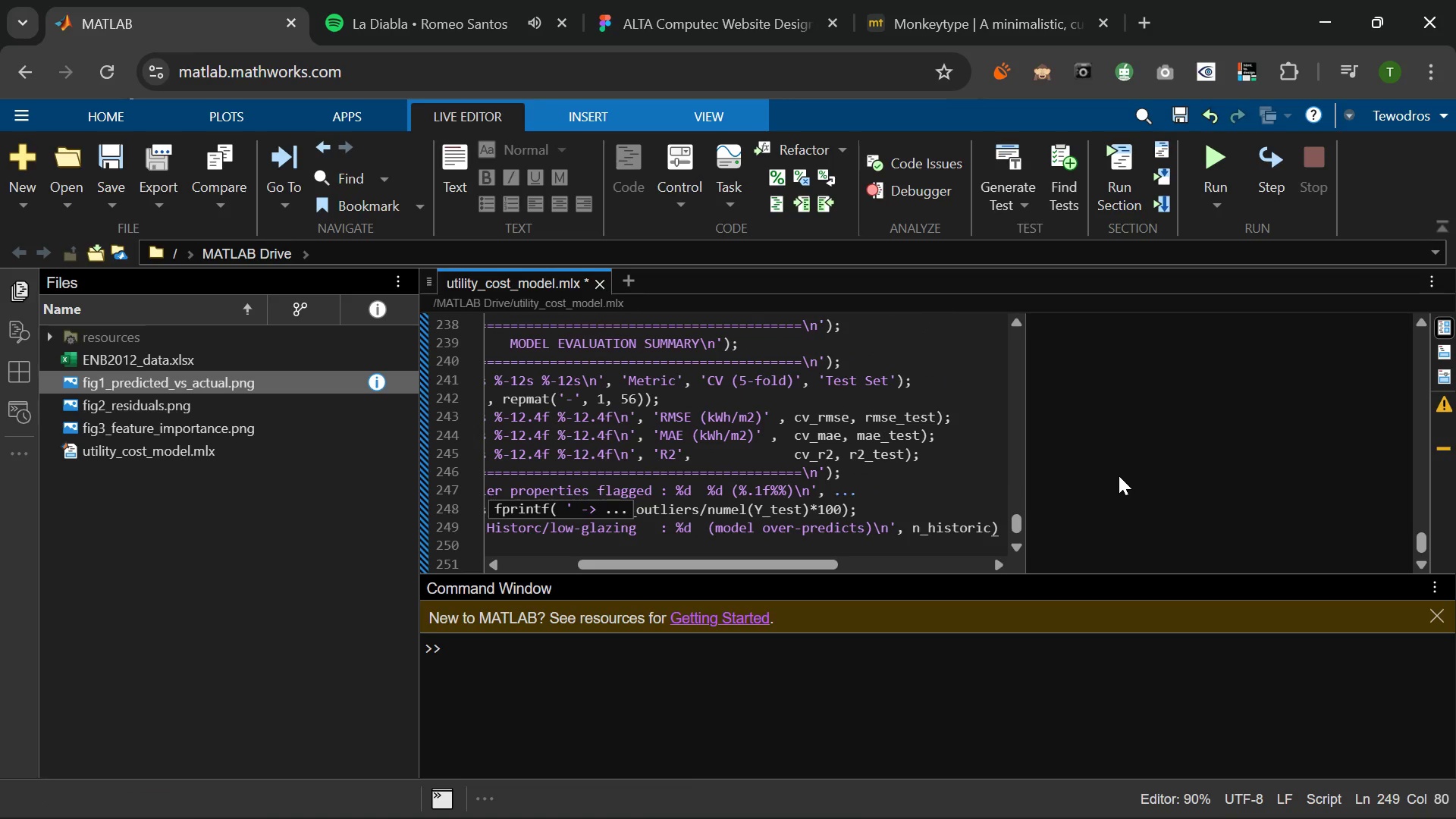 
key(Semicolon)
 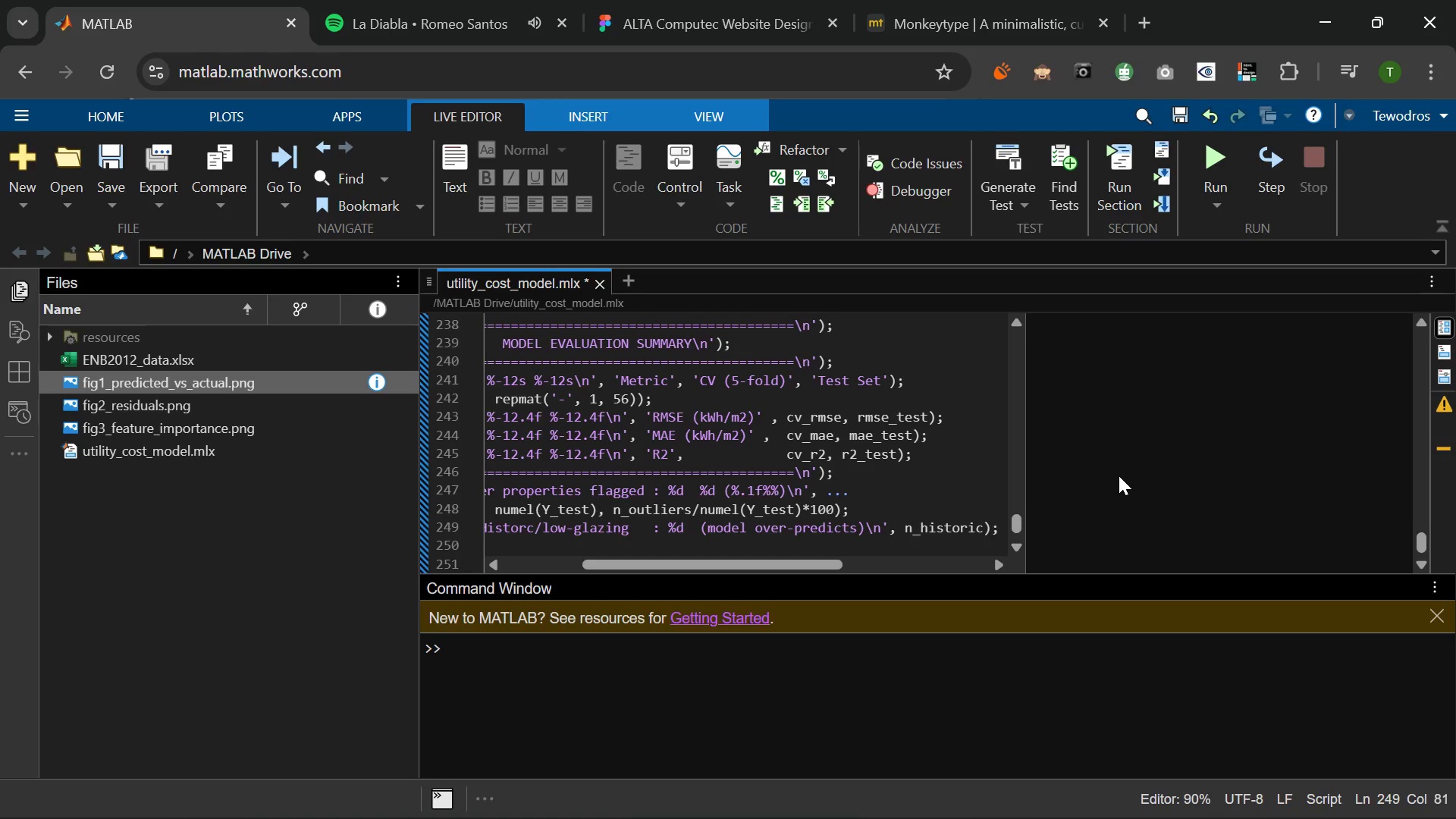 
wait(7.31)
 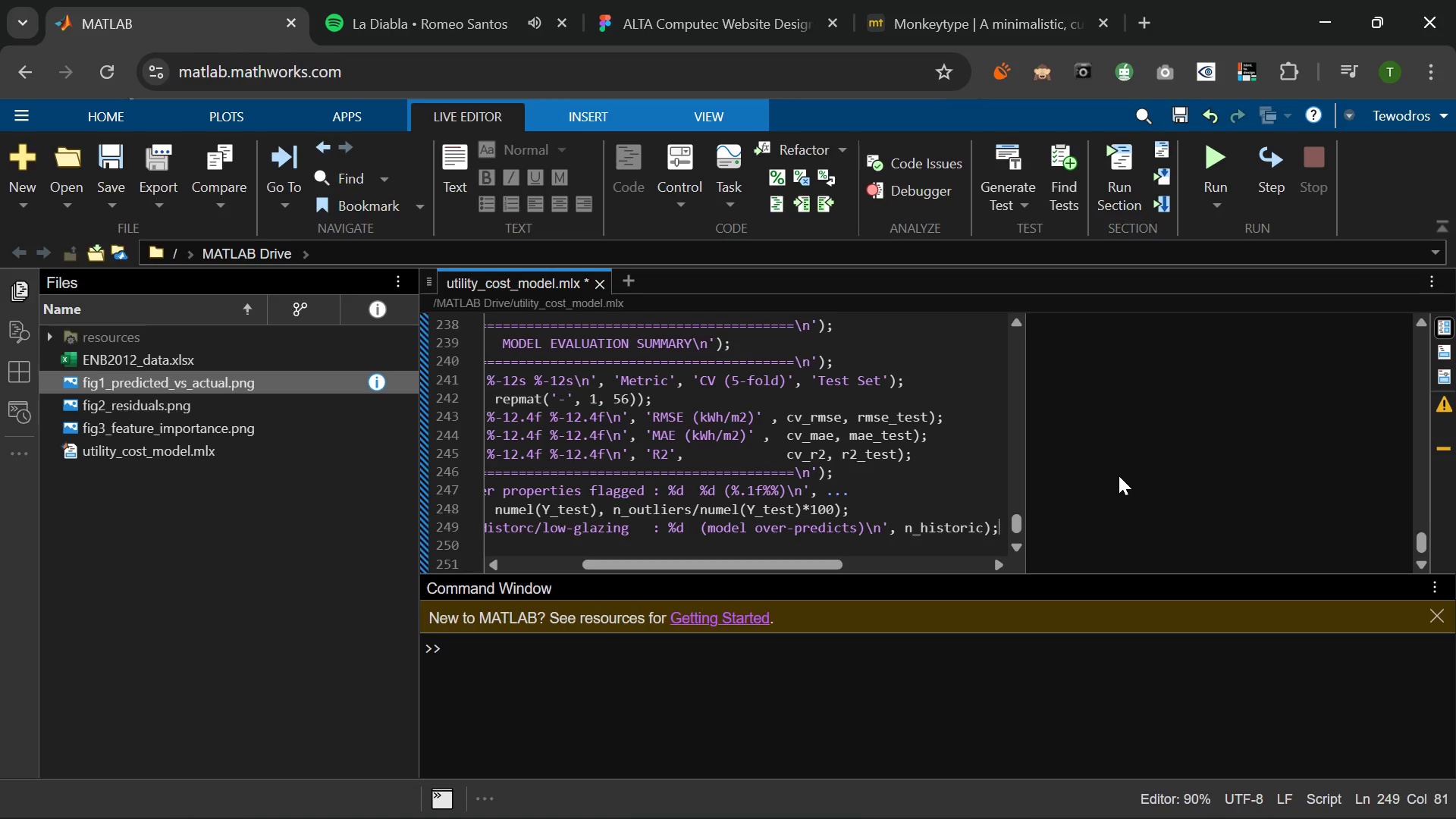 
left_click_drag(start_coordinate=[997, 520], to_coordinate=[374, 521])
 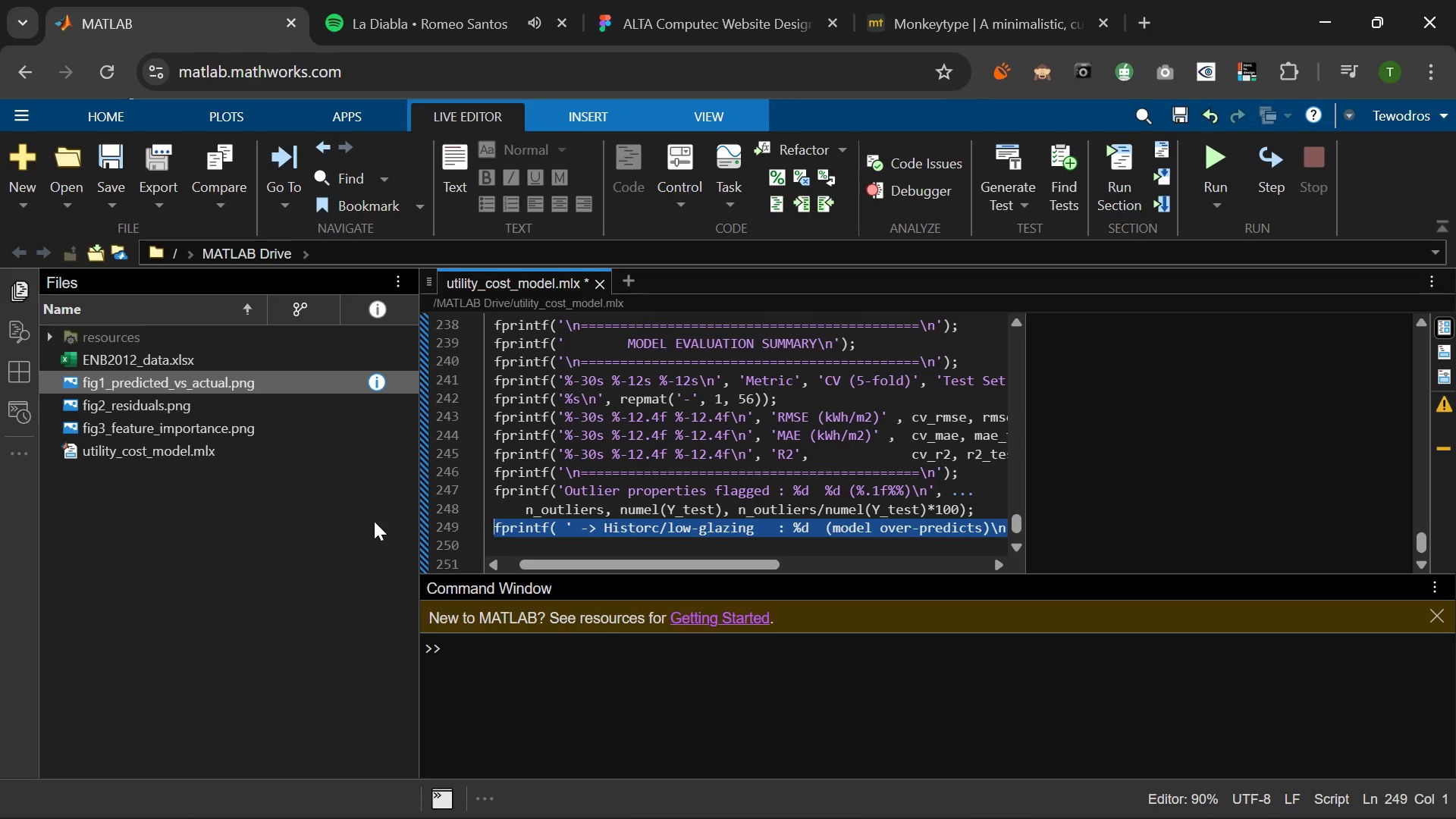 
key(Control+C)
 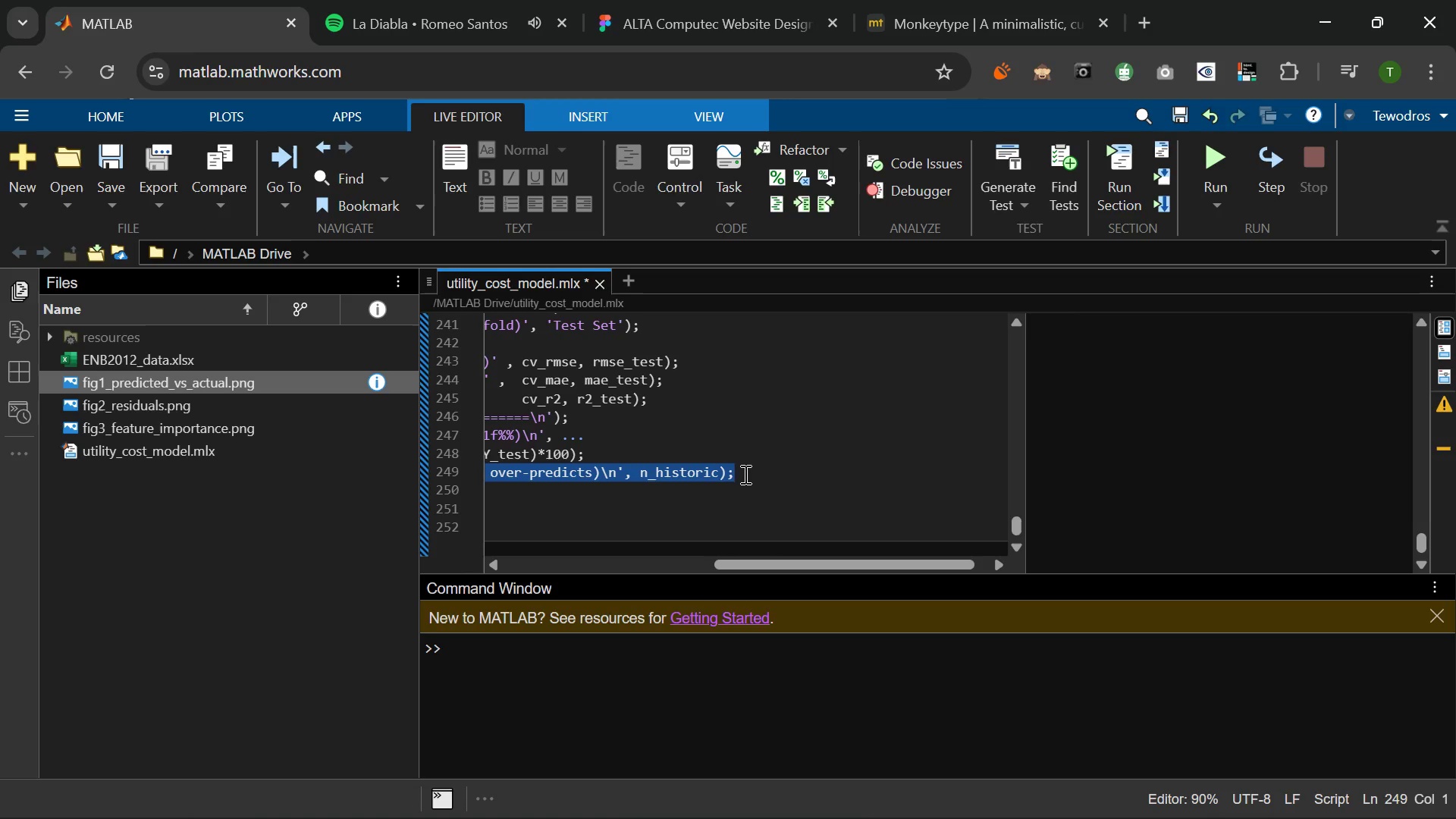 
left_click([748, 469])
 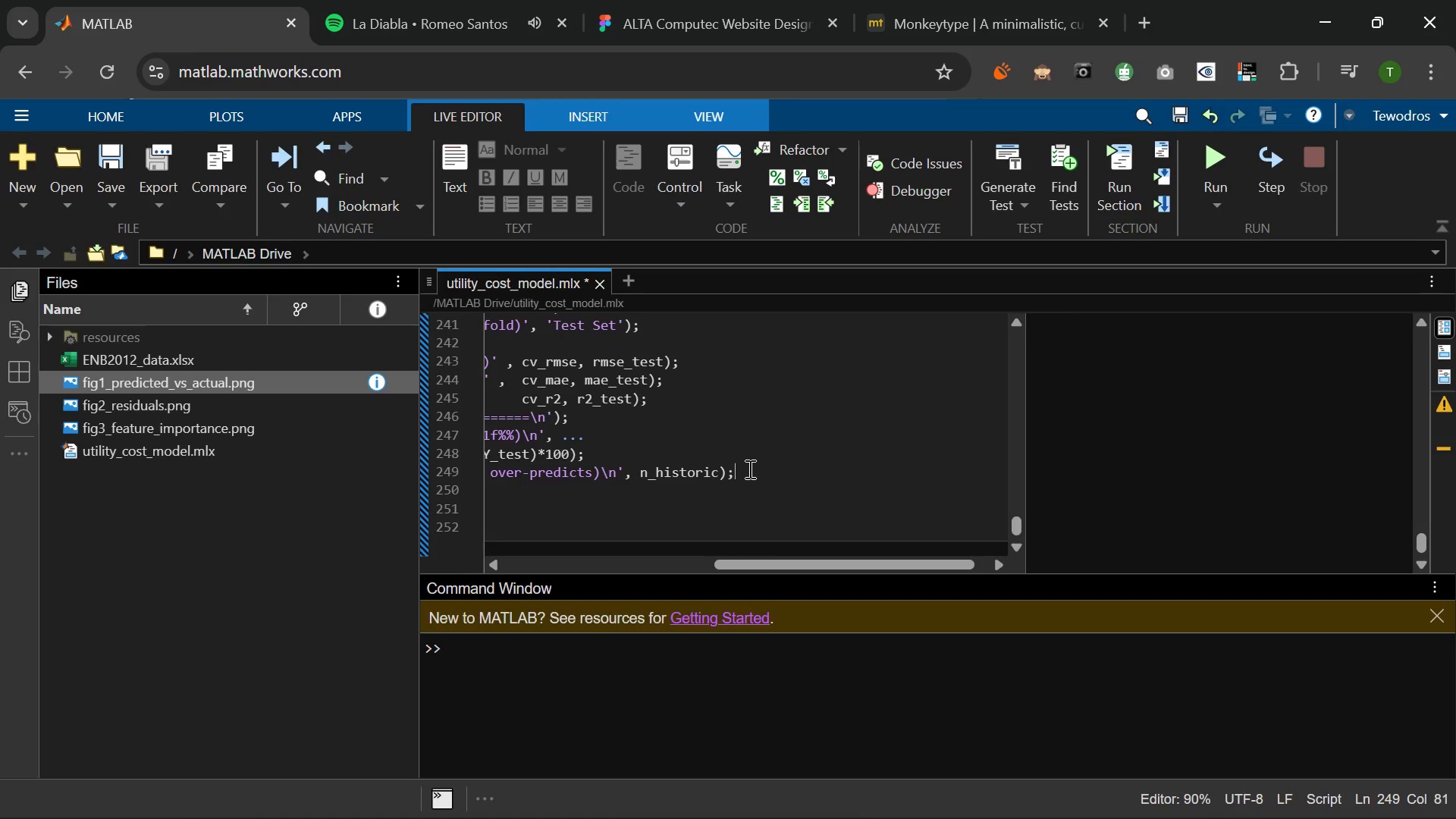 
key(Enter)
 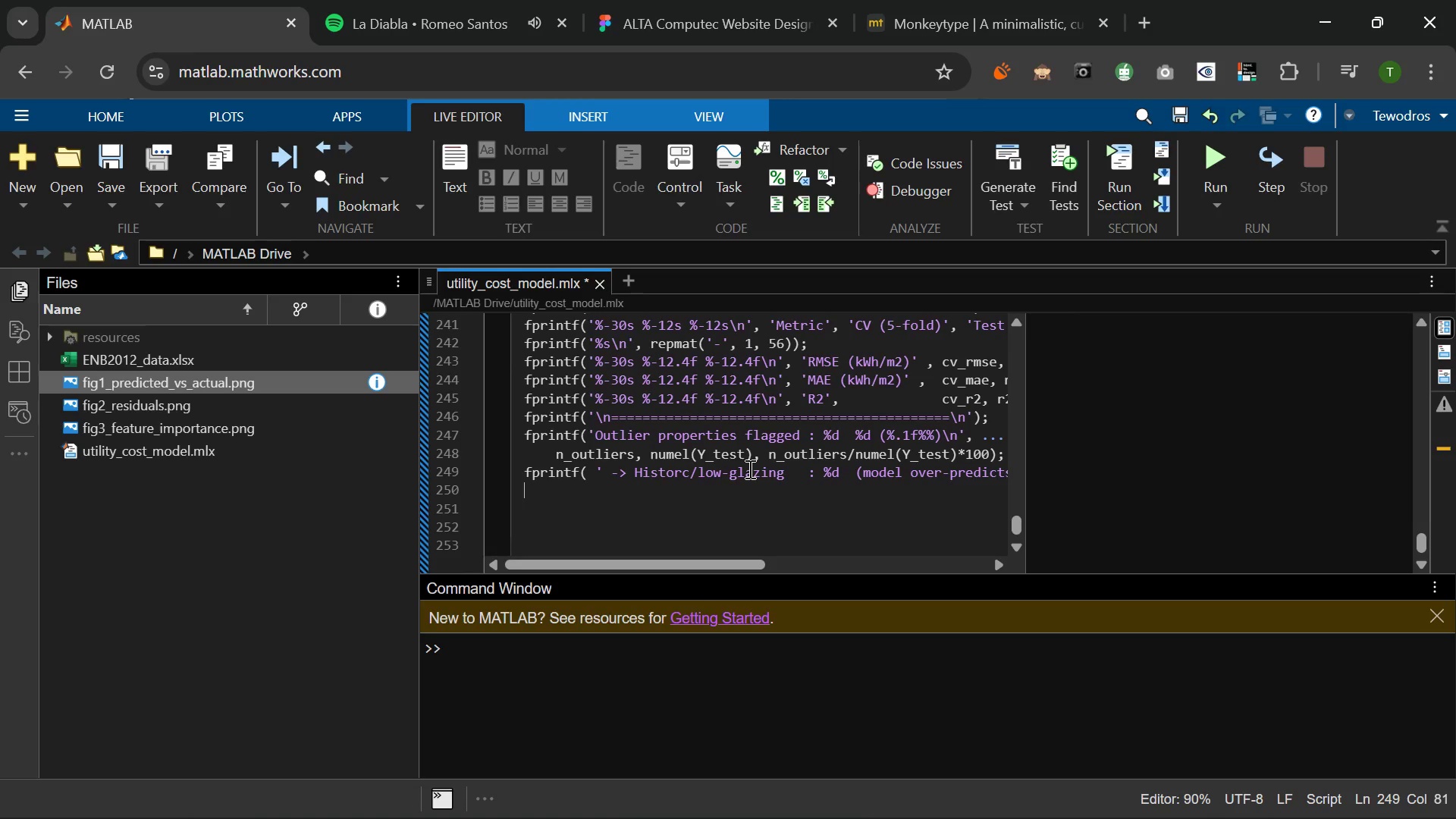 
hold_key(key=ControlLeft, duration=1.23)
 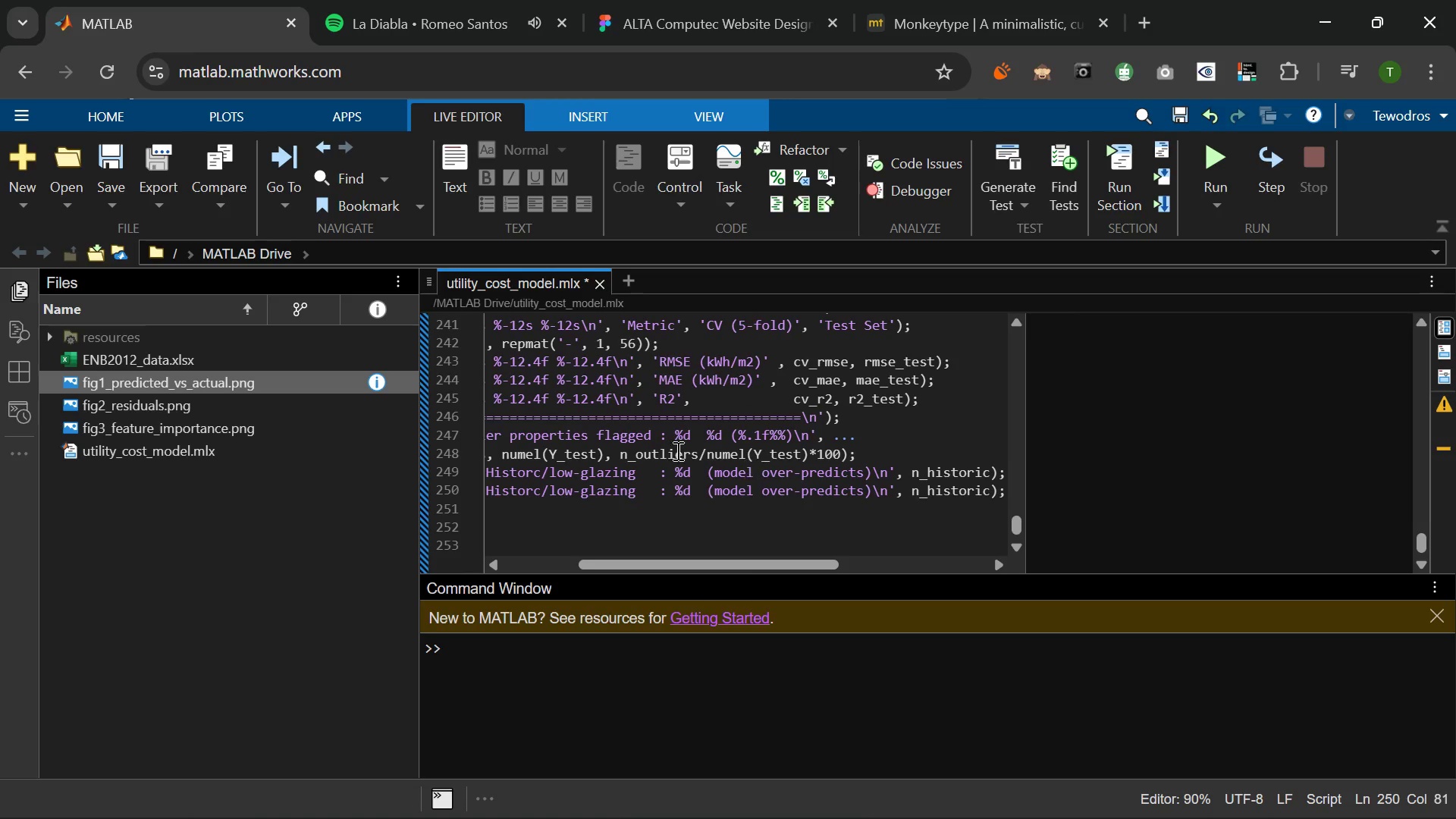 
key(V)
 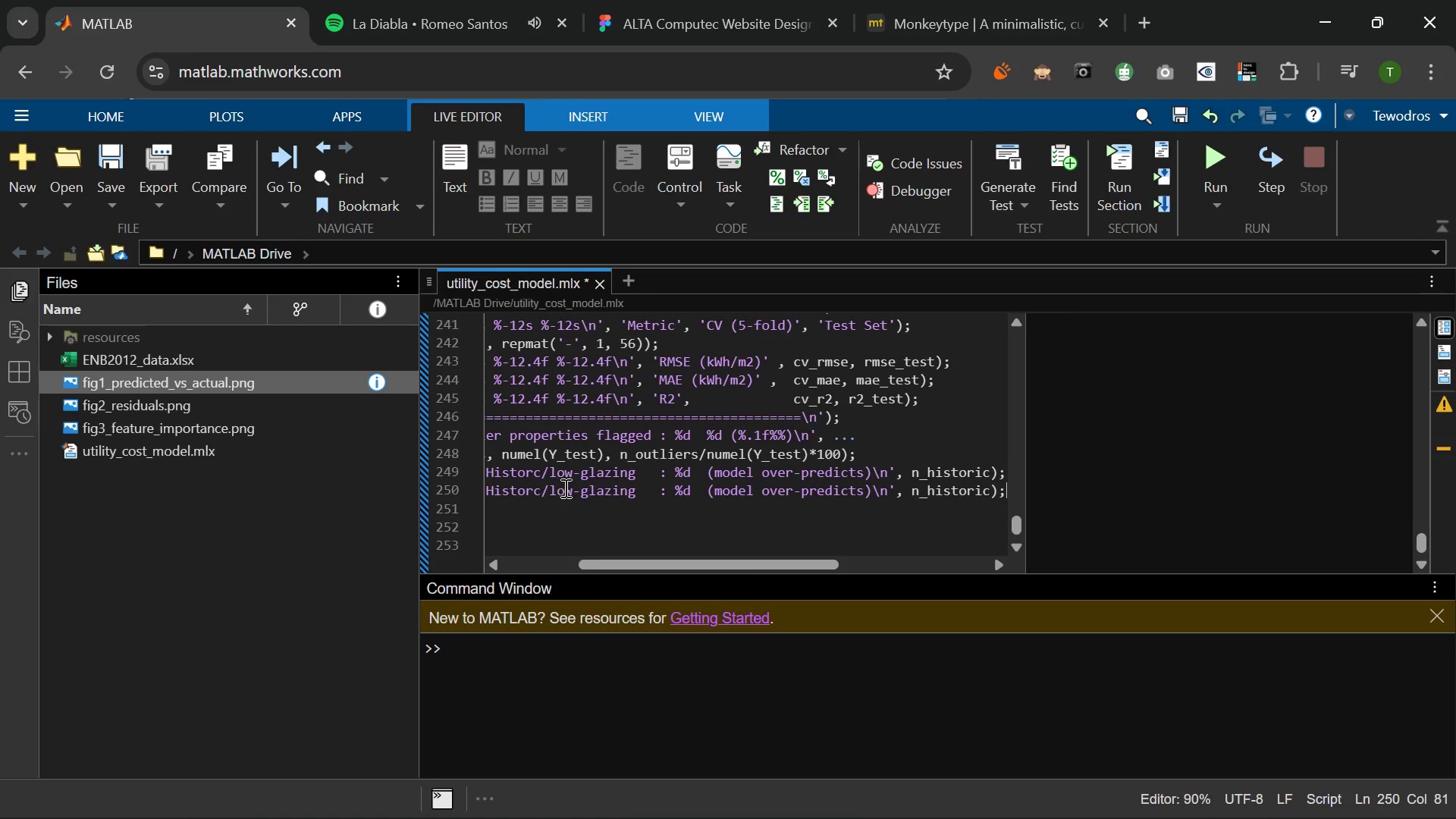 
left_click([573, 487])
 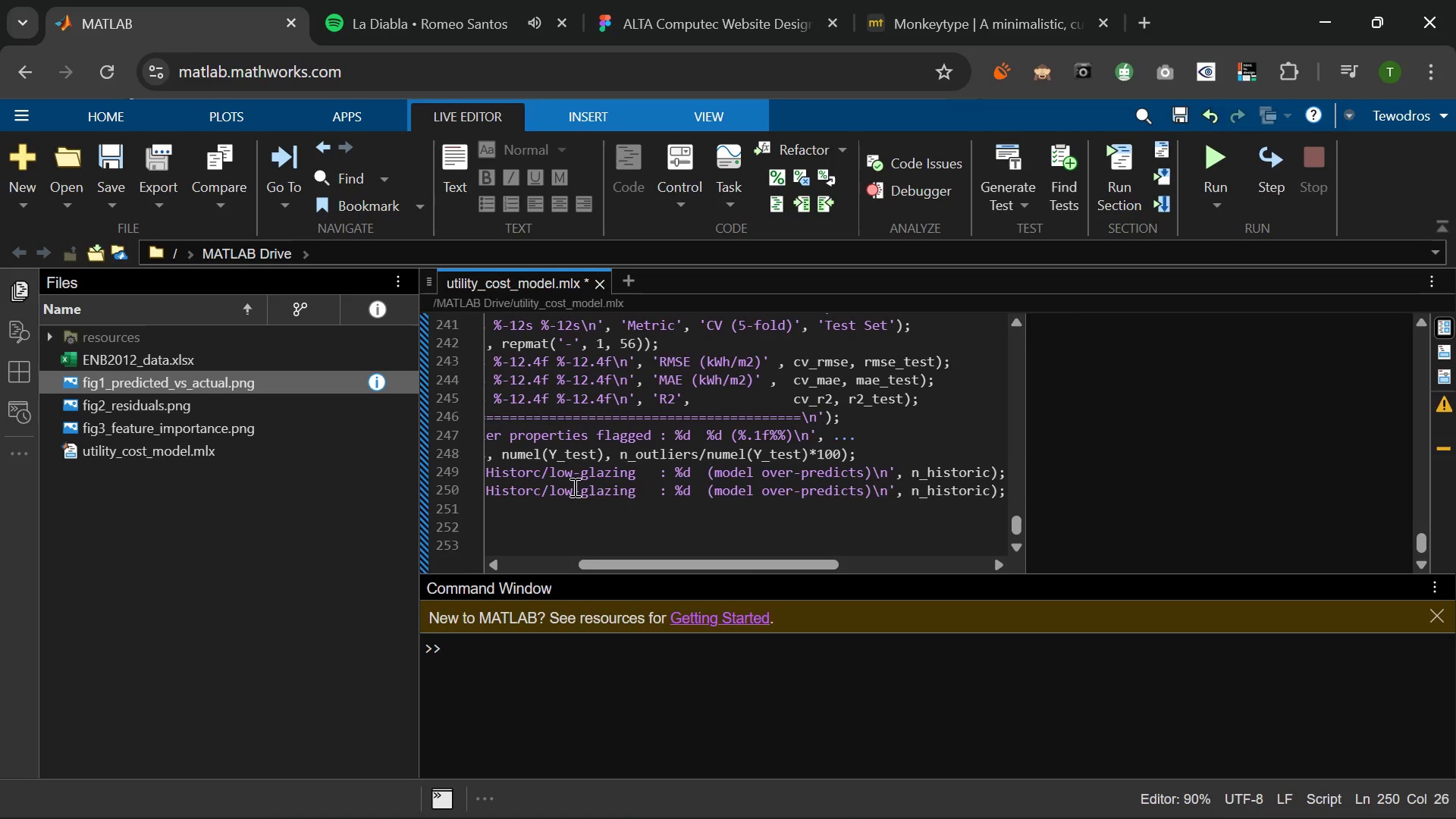 
key(Backspace)
key(Backspace)
key(Backspace)
type(high)
 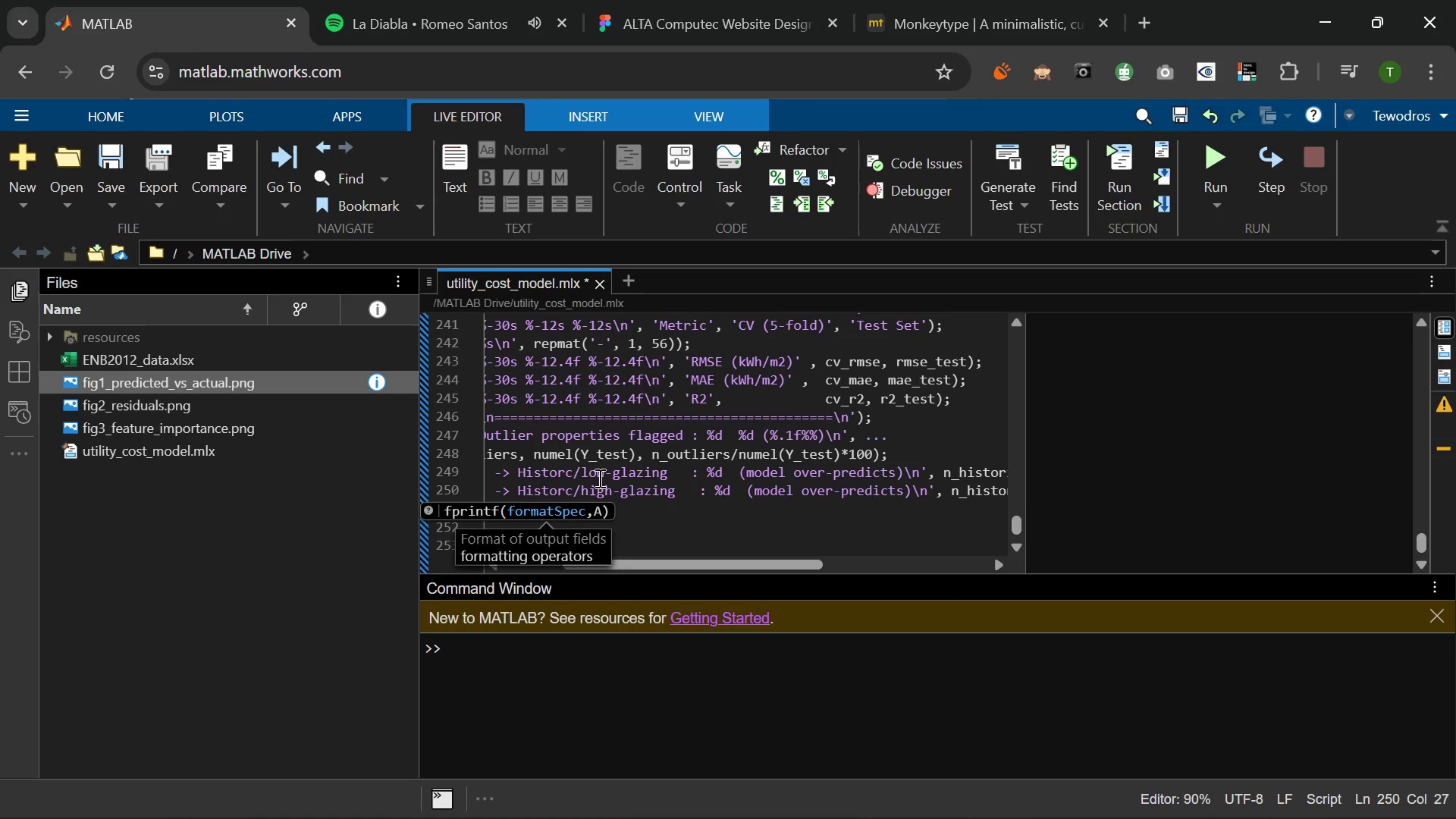 
left_click_drag(start_coordinate=[571, 489], to_coordinate=[519, 493])
 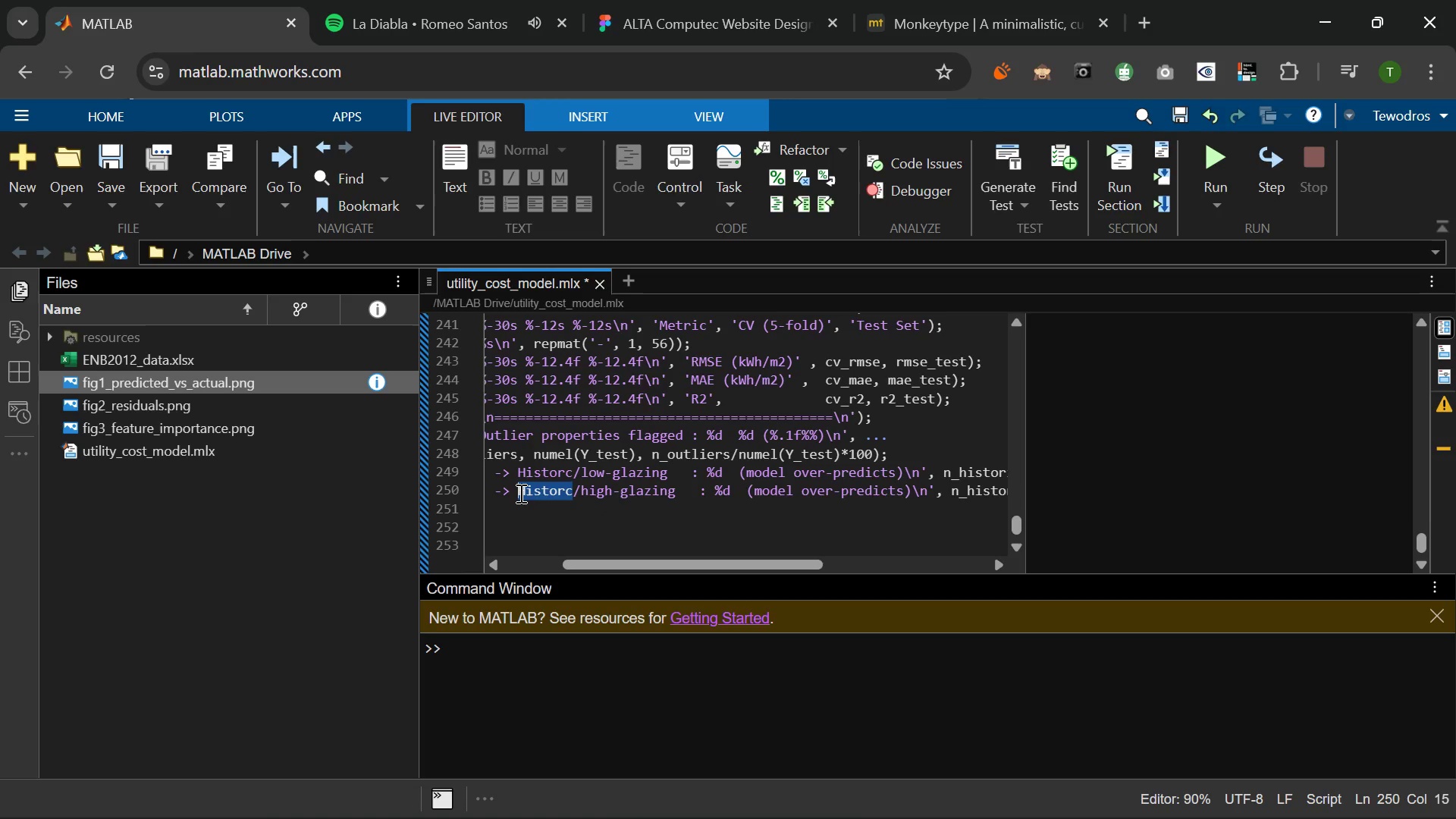 
type(Modern)
 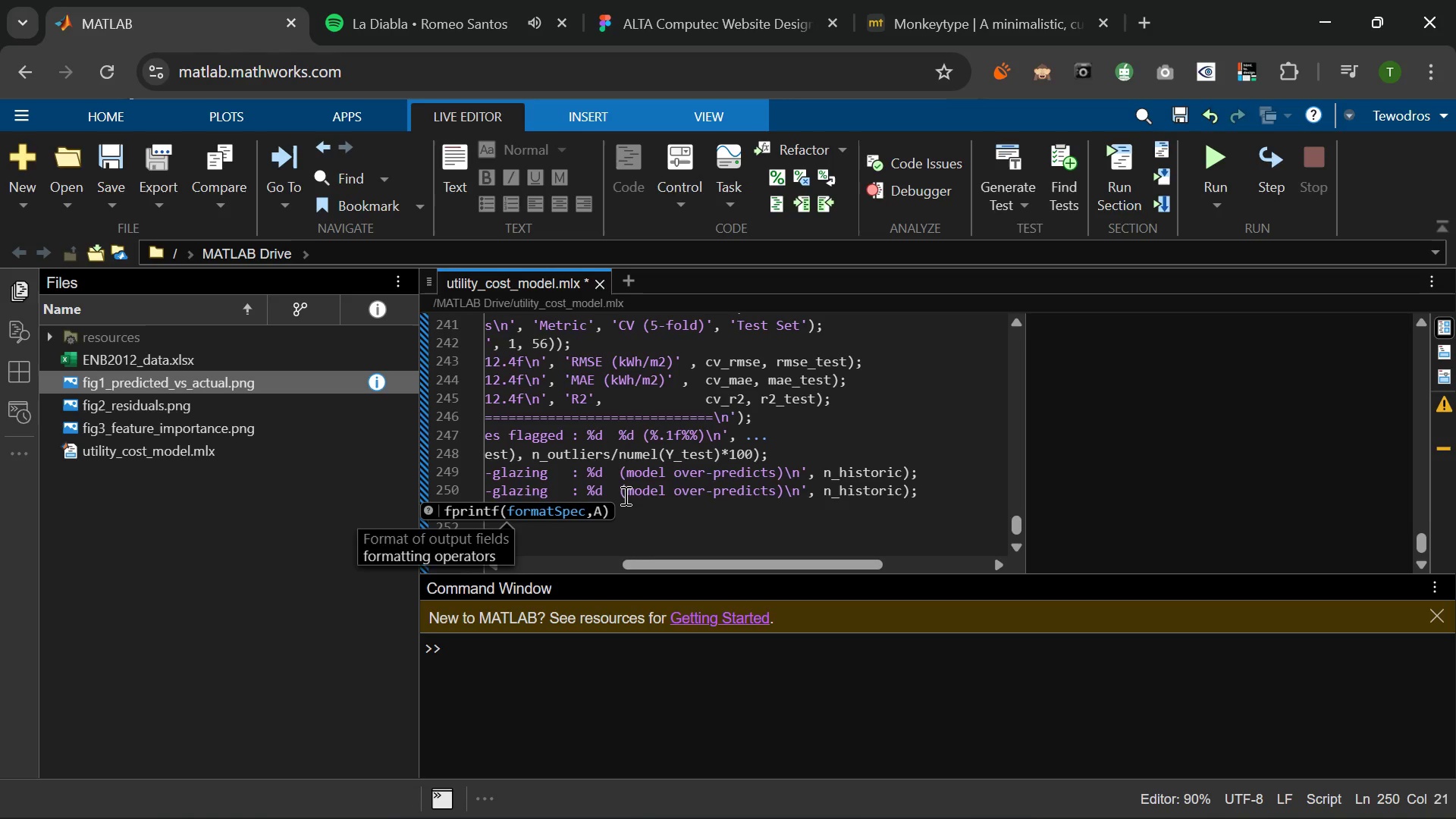 
wait(5.23)
 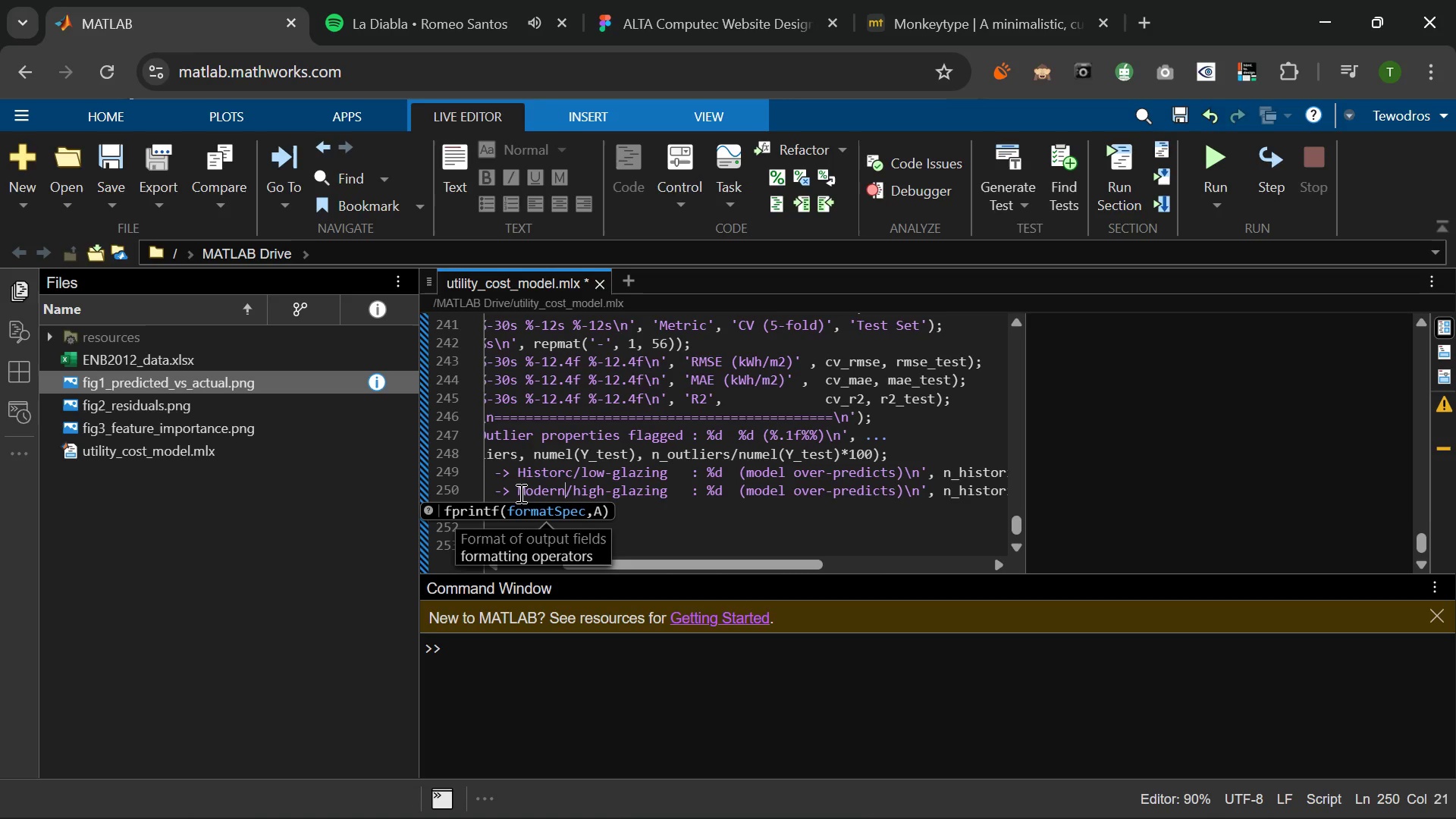 
left_click([701, 494])
 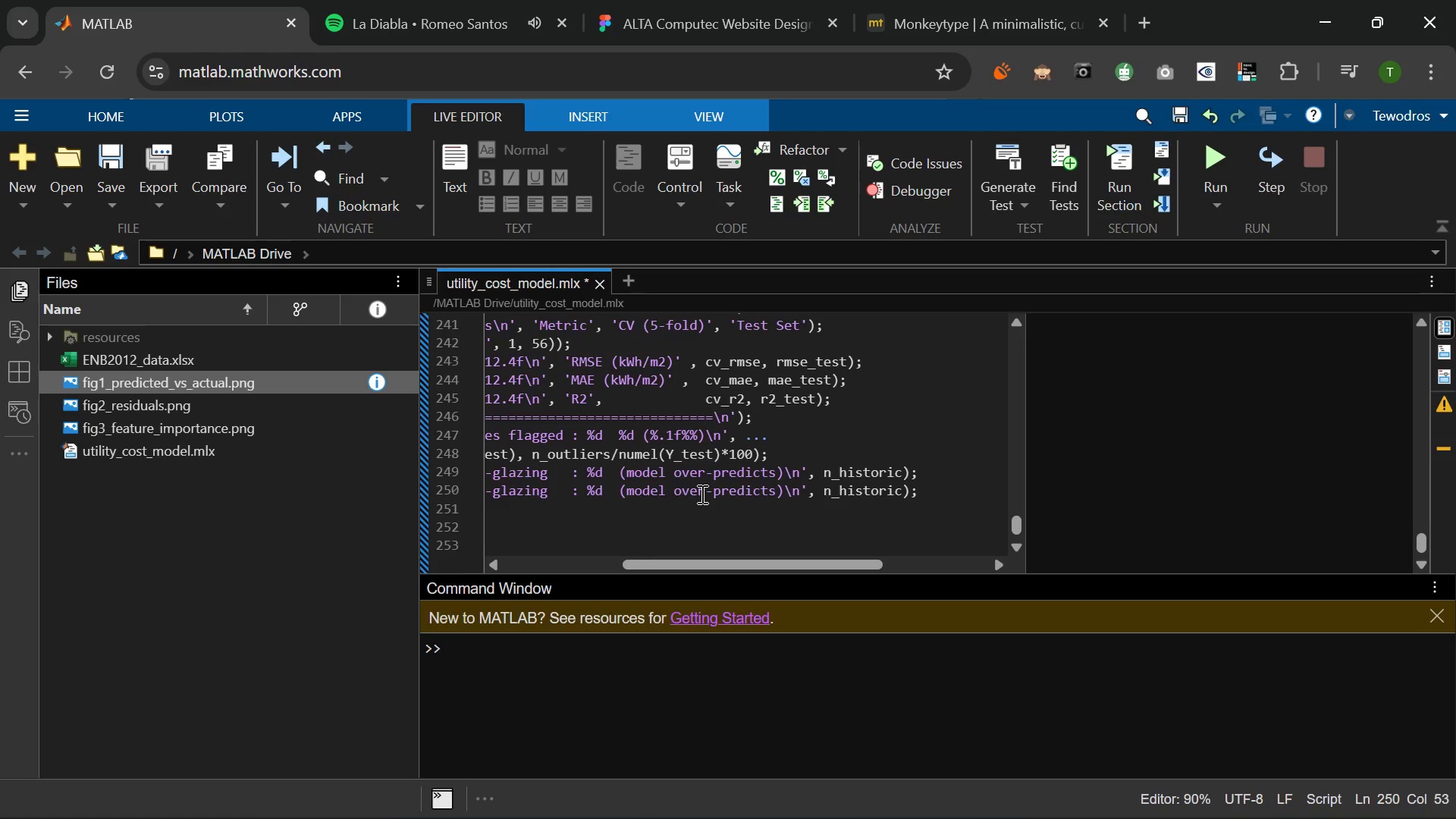 
key(Backspace)
key(Backspace)
key(Backspace)
type(unde)
 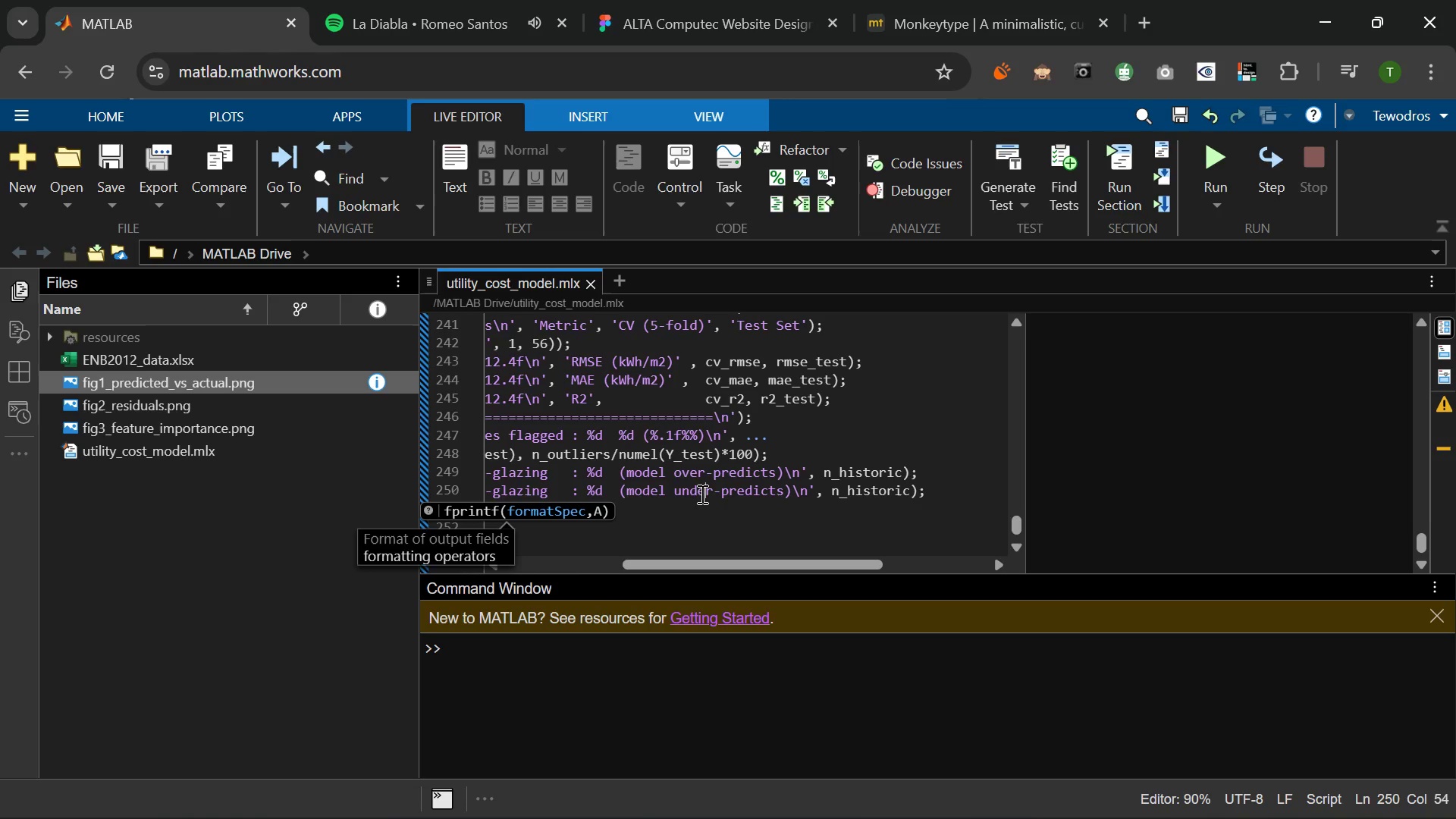 
left_click([910, 488])
 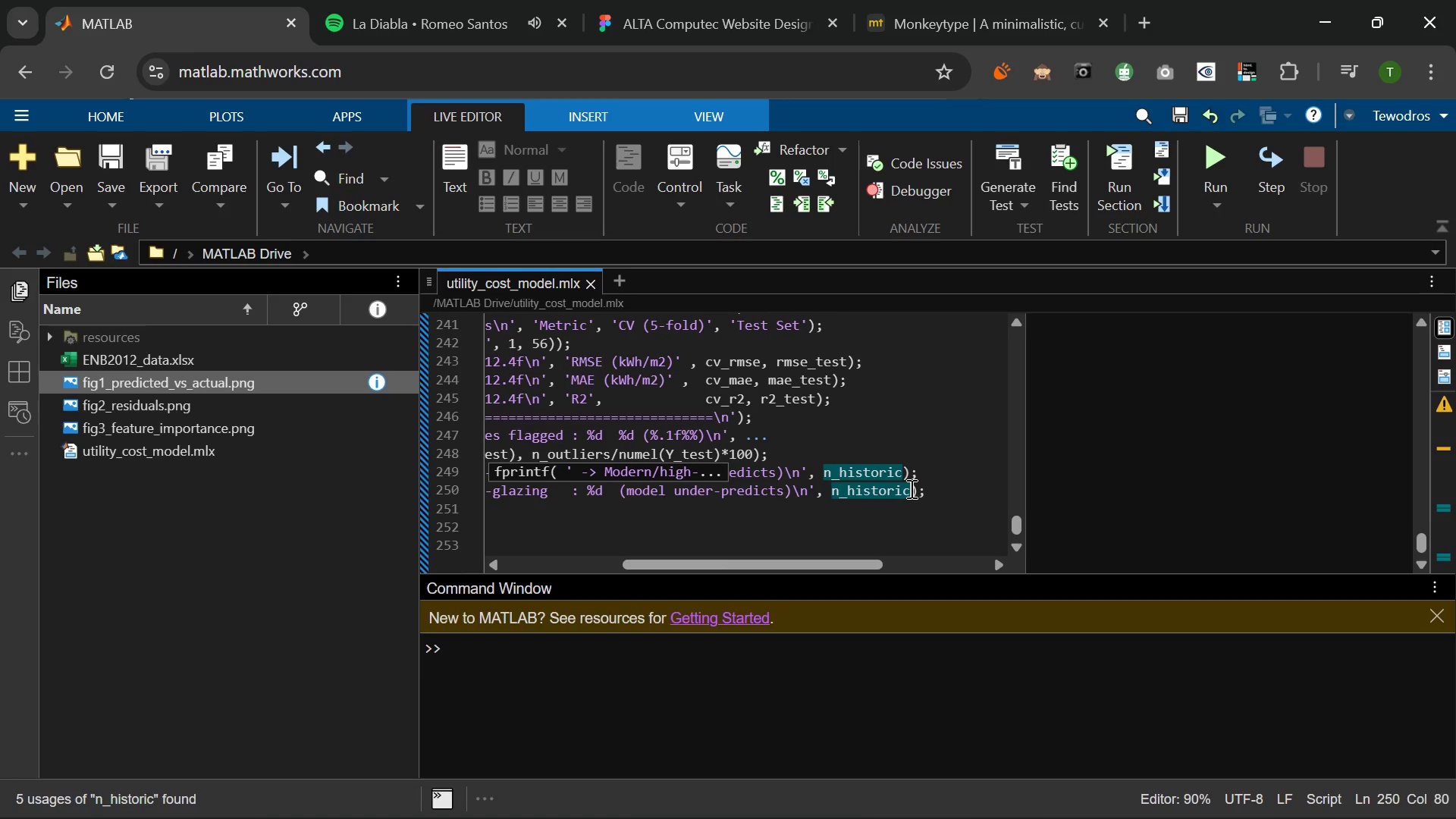 
key(Backspace)
key(Backspace)
key(Backspace)
key(Backspace)
key(Backspace)
key(Backspace)
key(Backspace)
key(Backspace)
type(modern)
 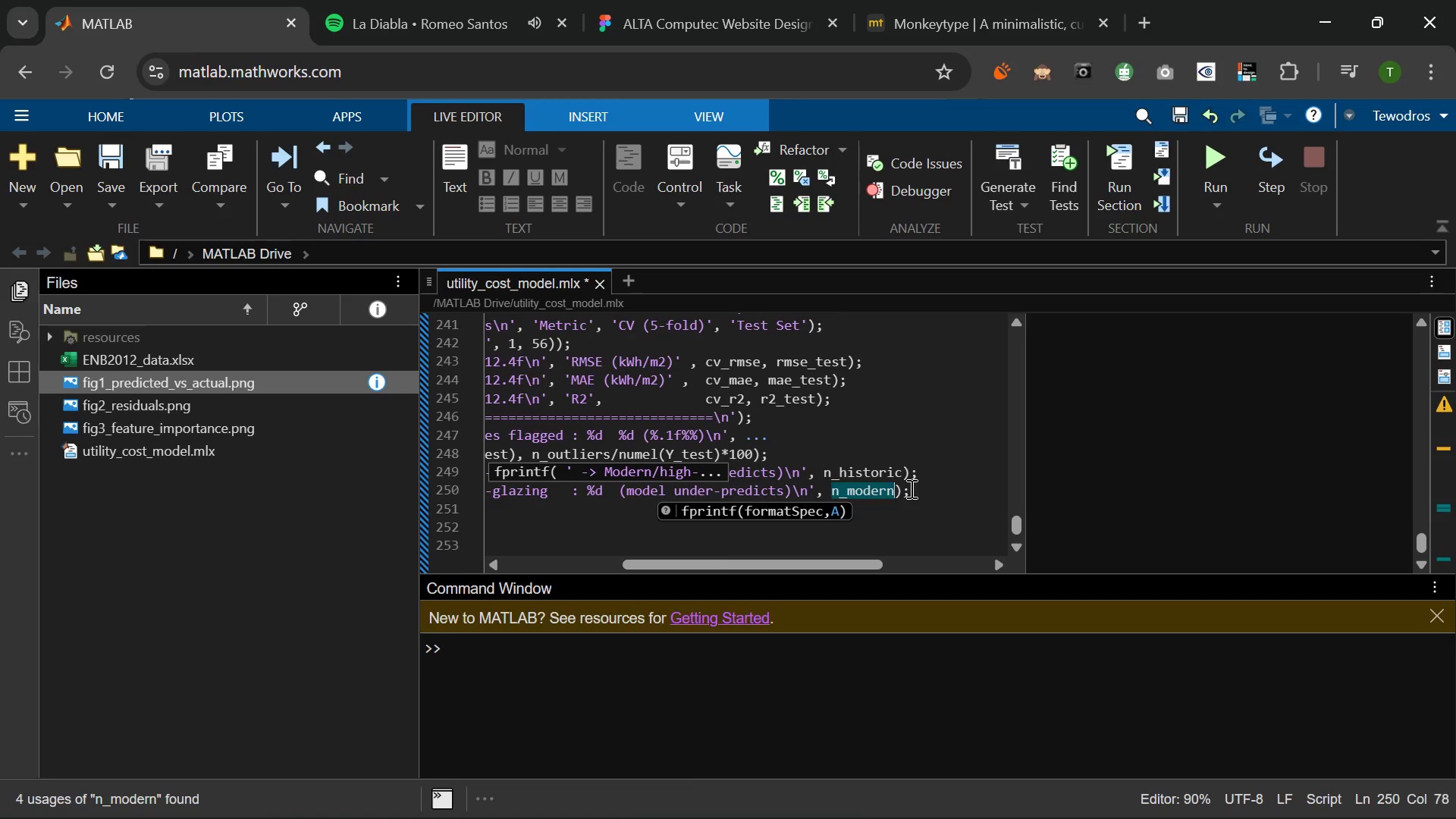 
left_click([948, 491])
 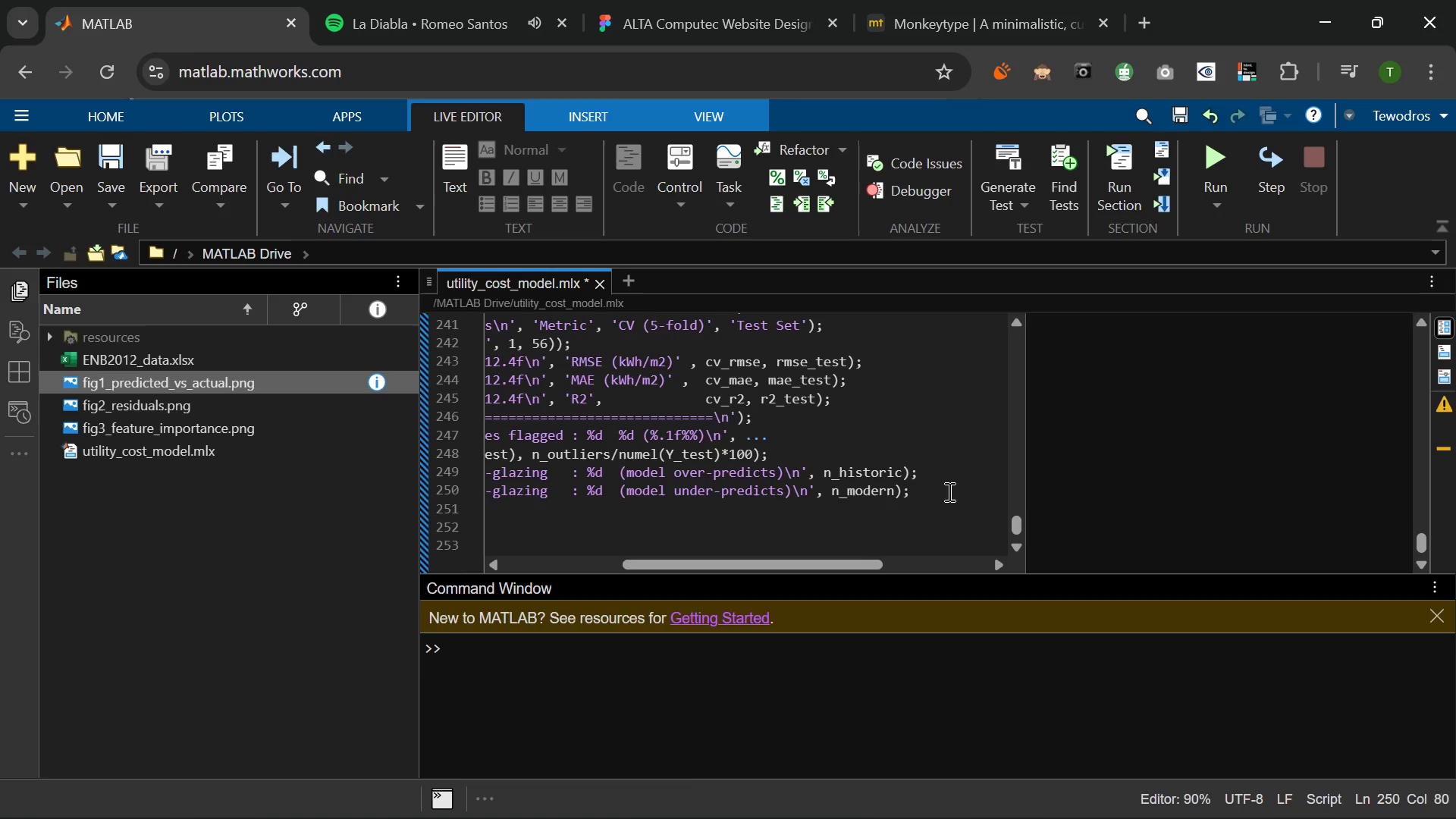 
key(Enter)
 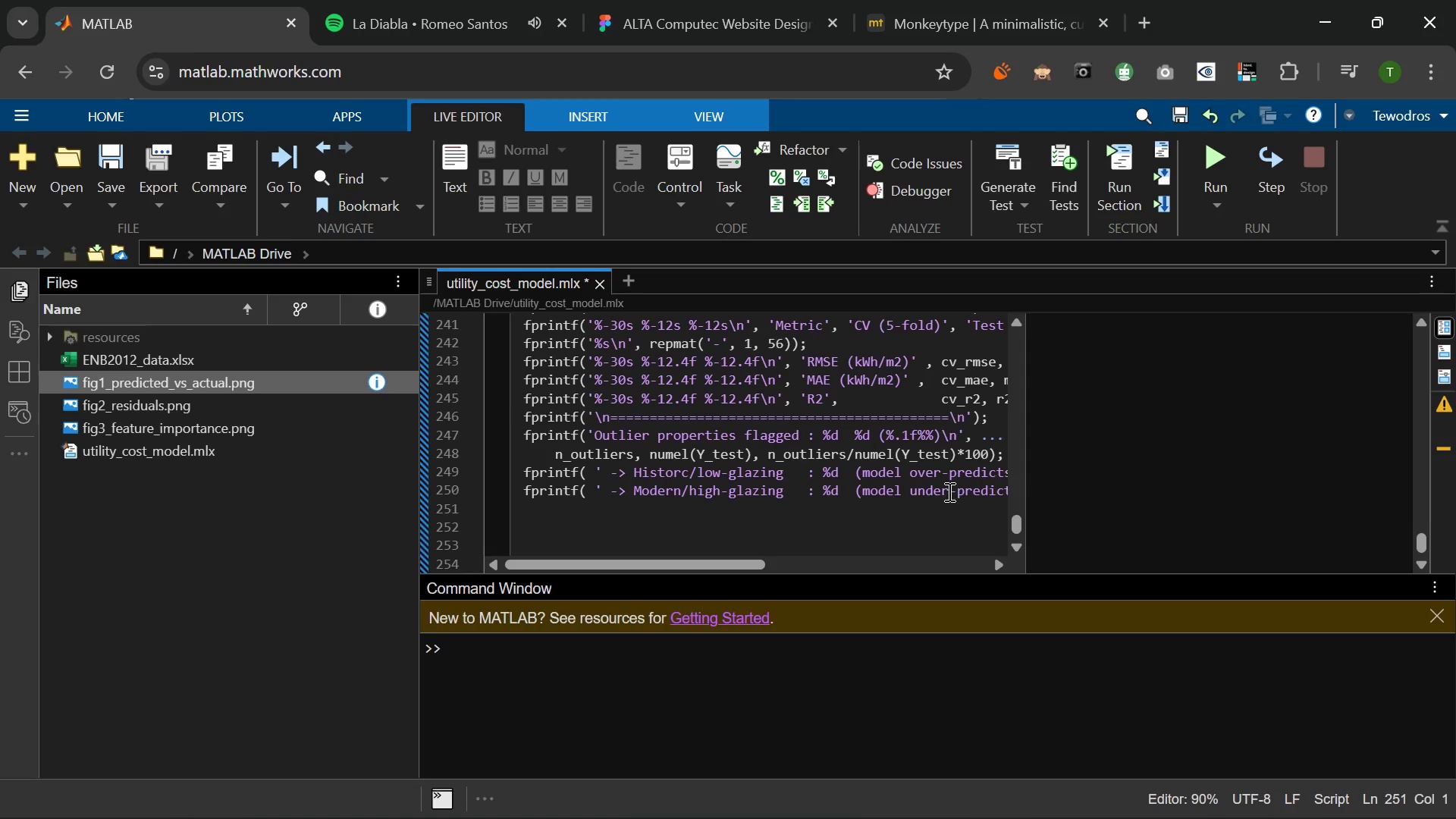 
wait(6.05)
 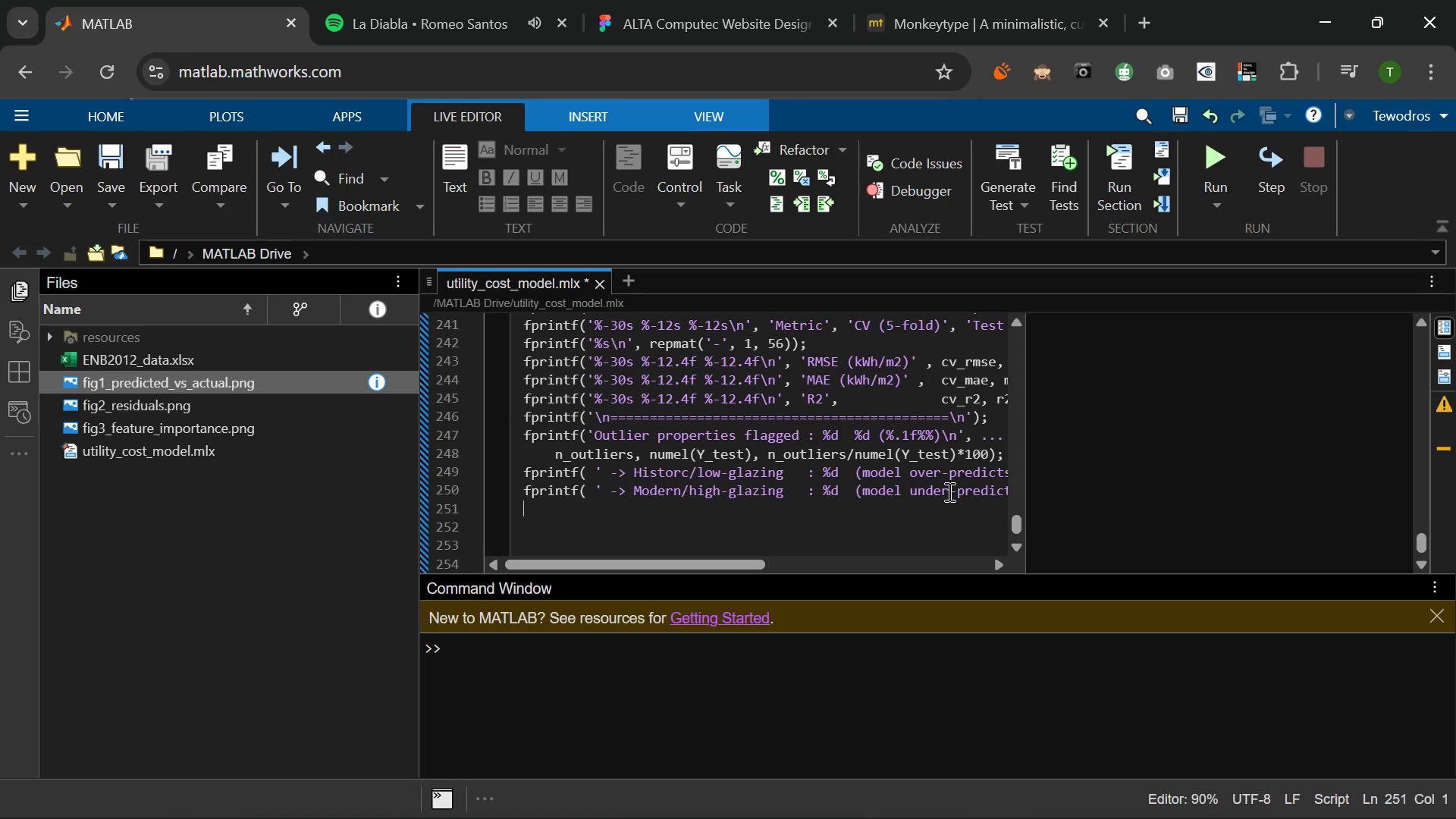 
type(fprintf('\nVerdict: )
 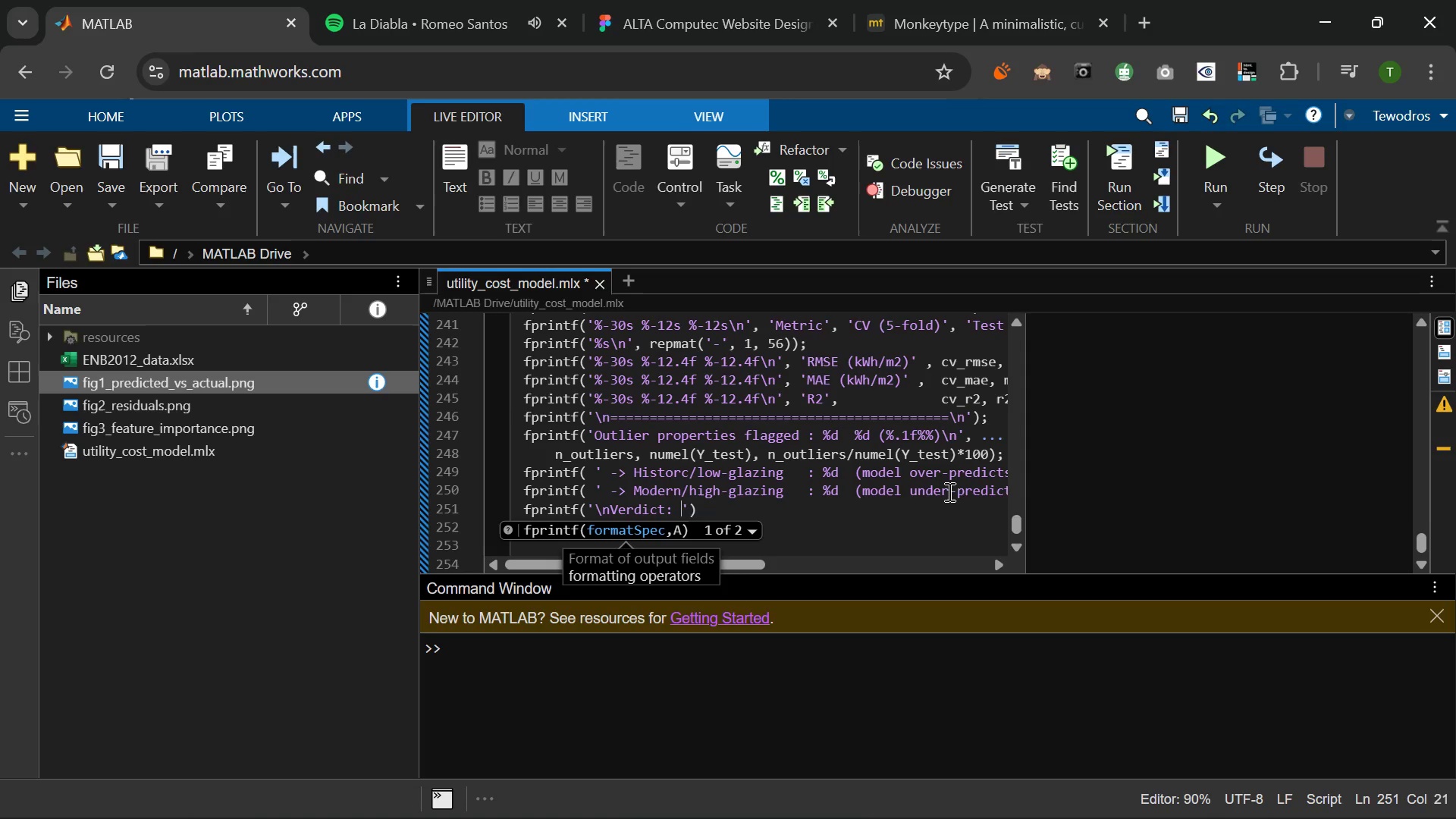 
key(ArrowRight)
 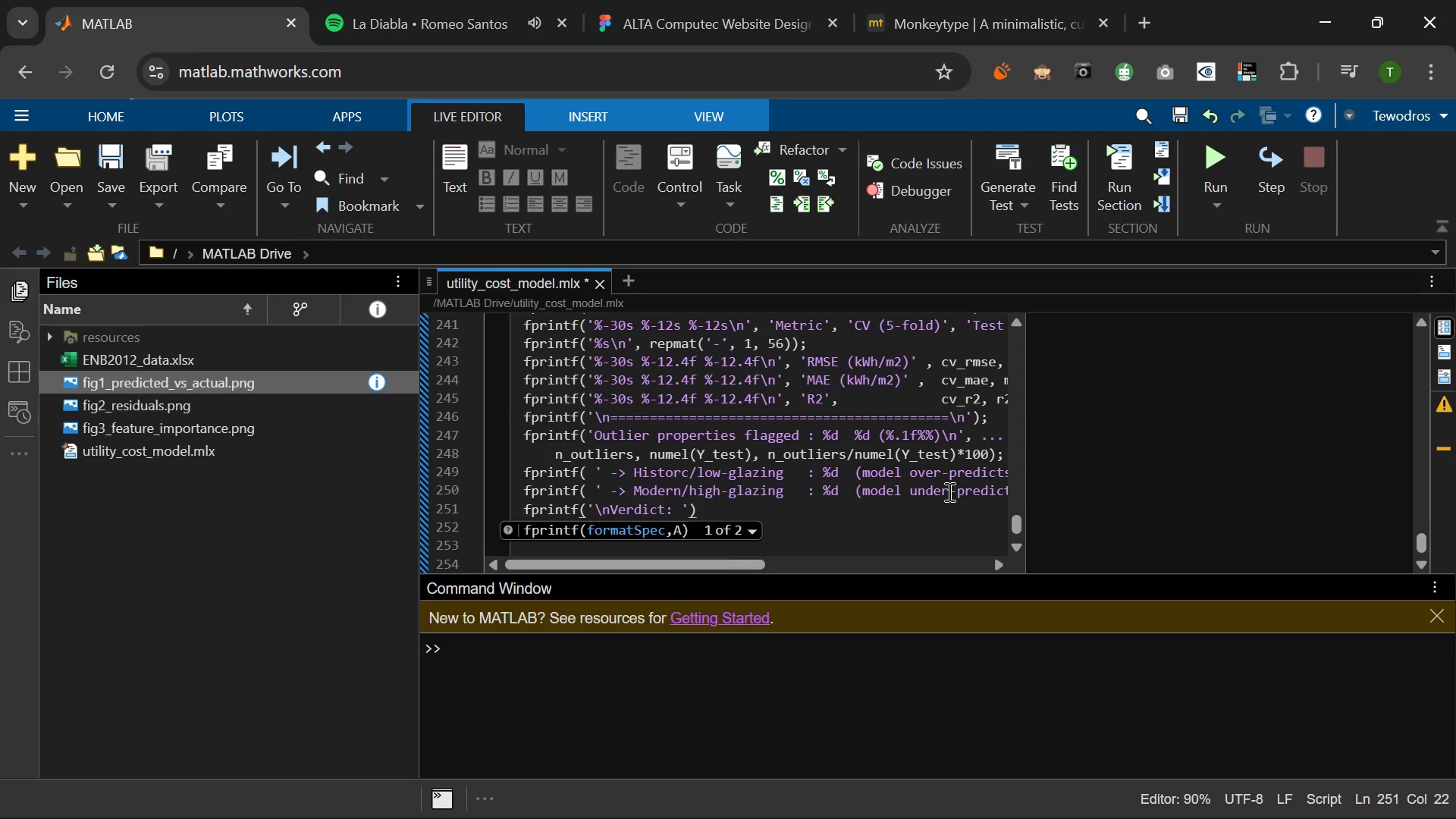 
key(ArrowRight)
 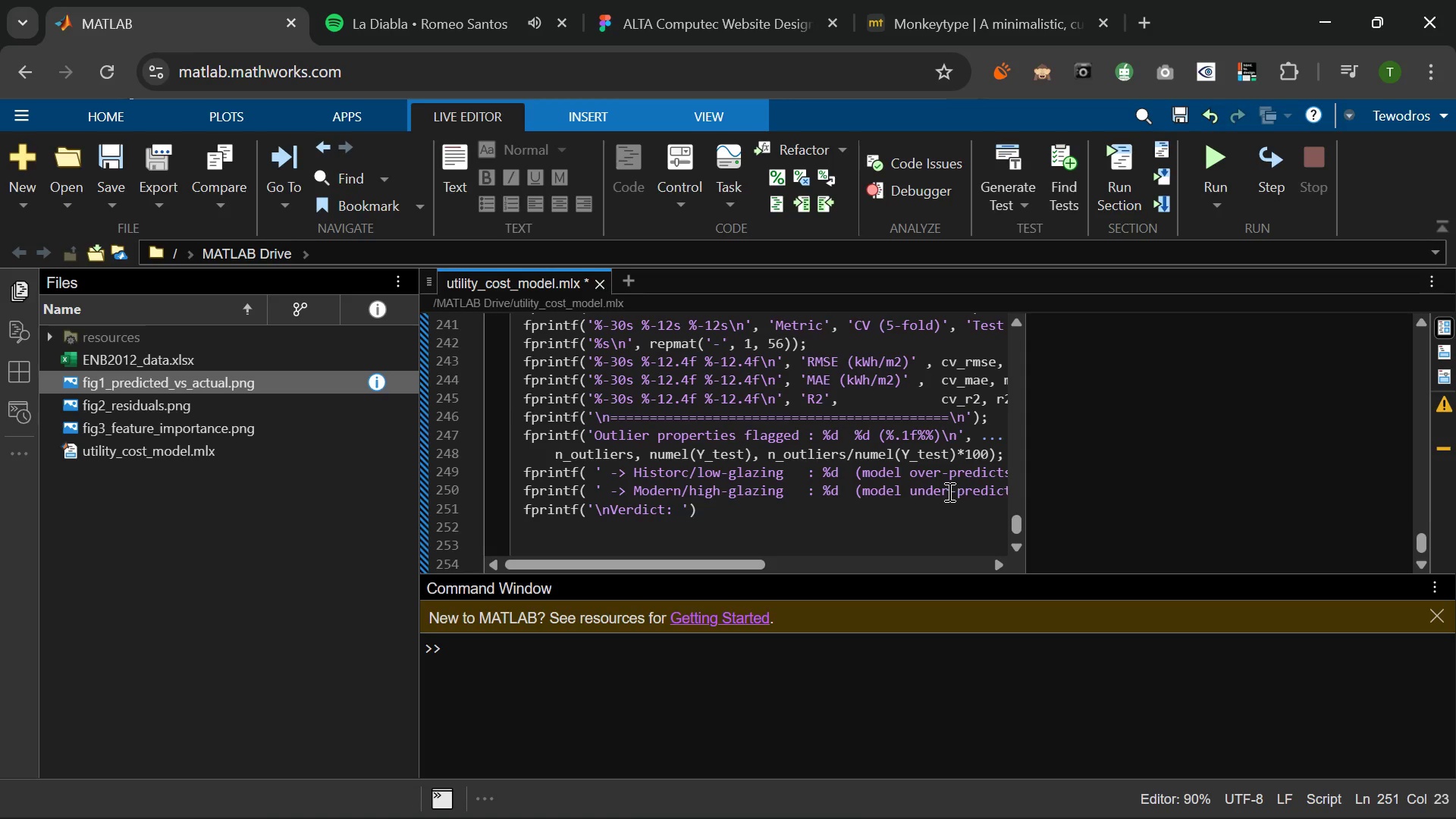 
key(Semicolon)
 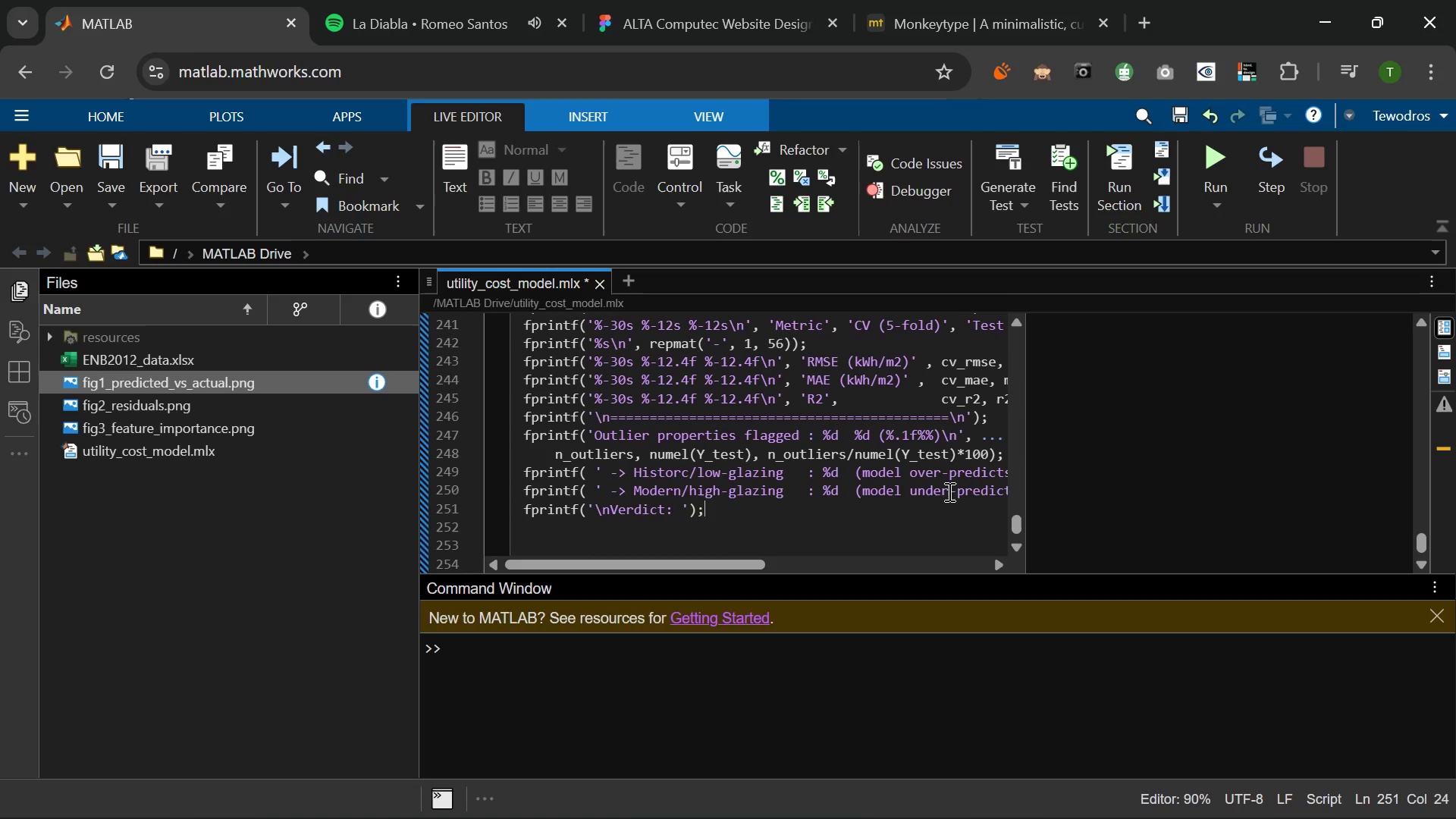 
key(Enter)
 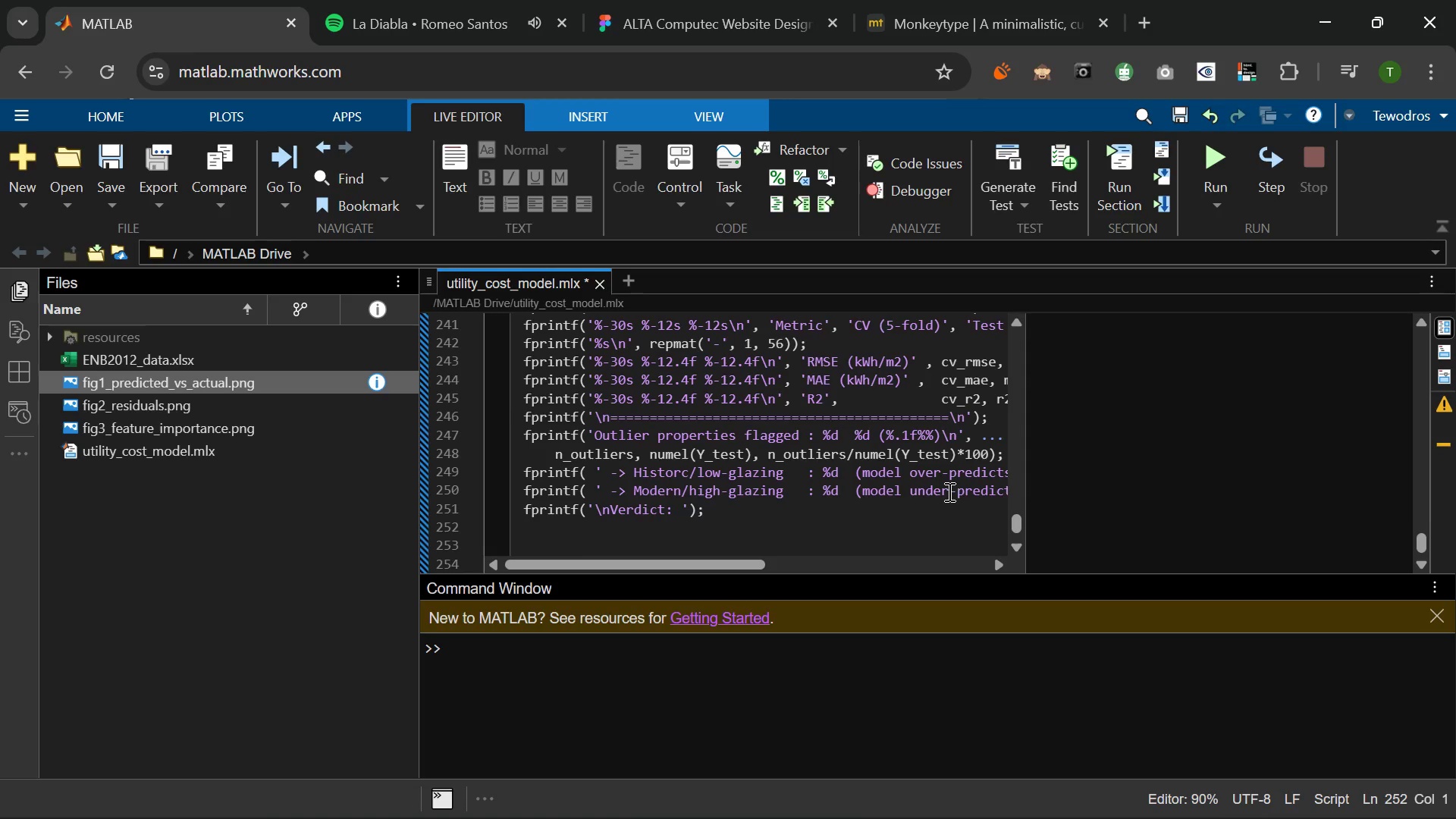 
type(if r2)
 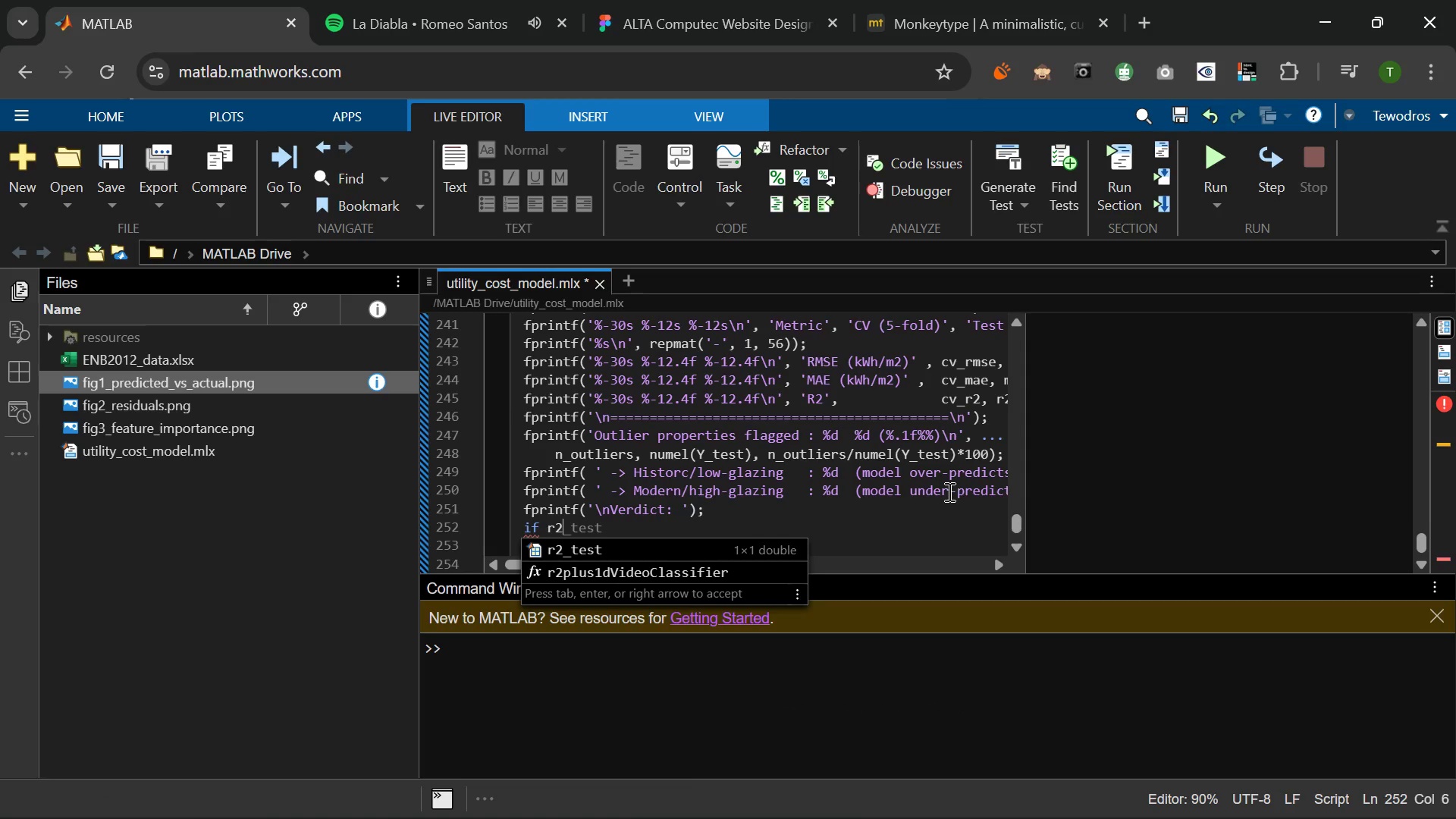 
wait(6.22)
 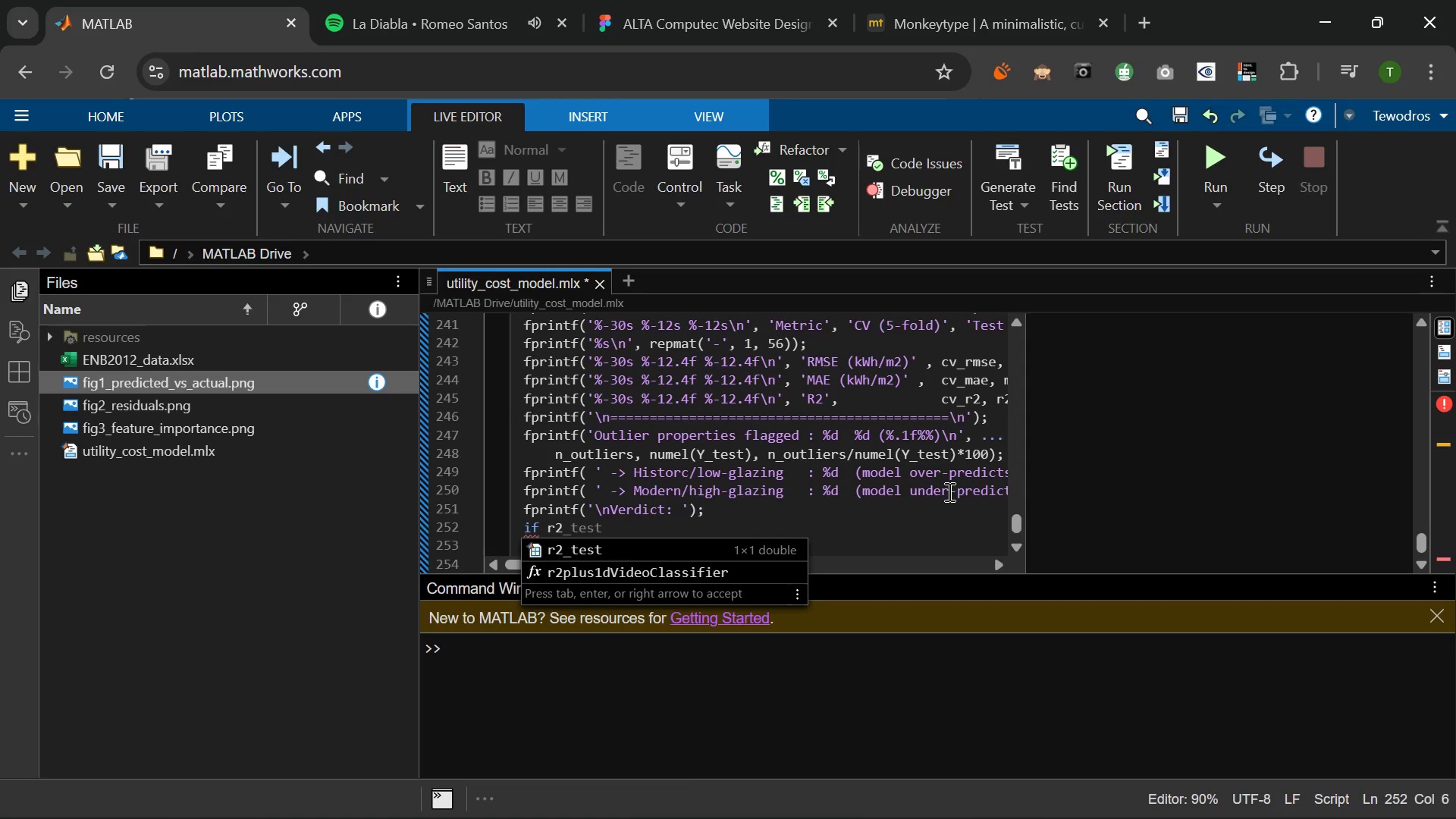 
key(Tab)
 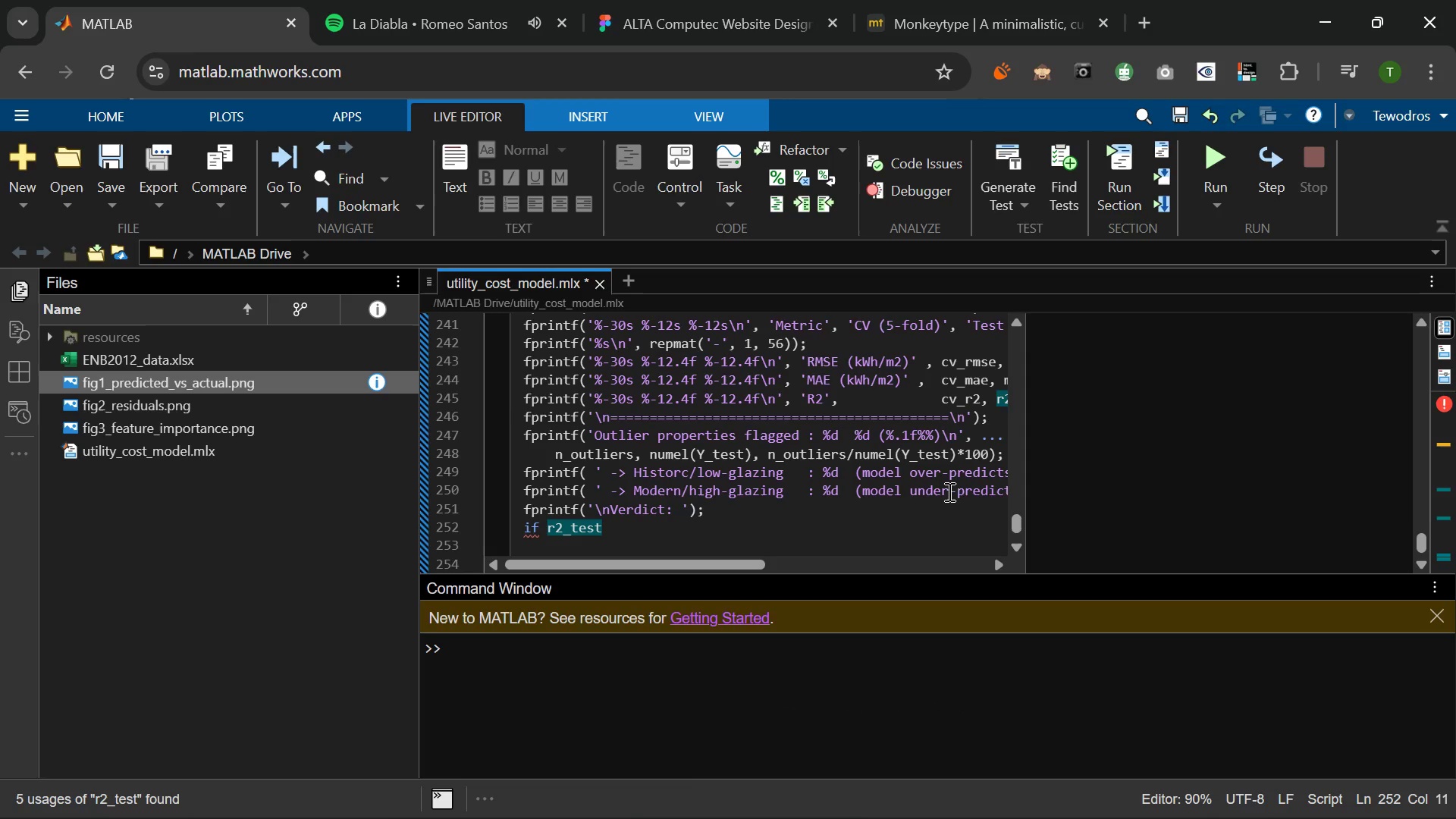 
key(Space)
 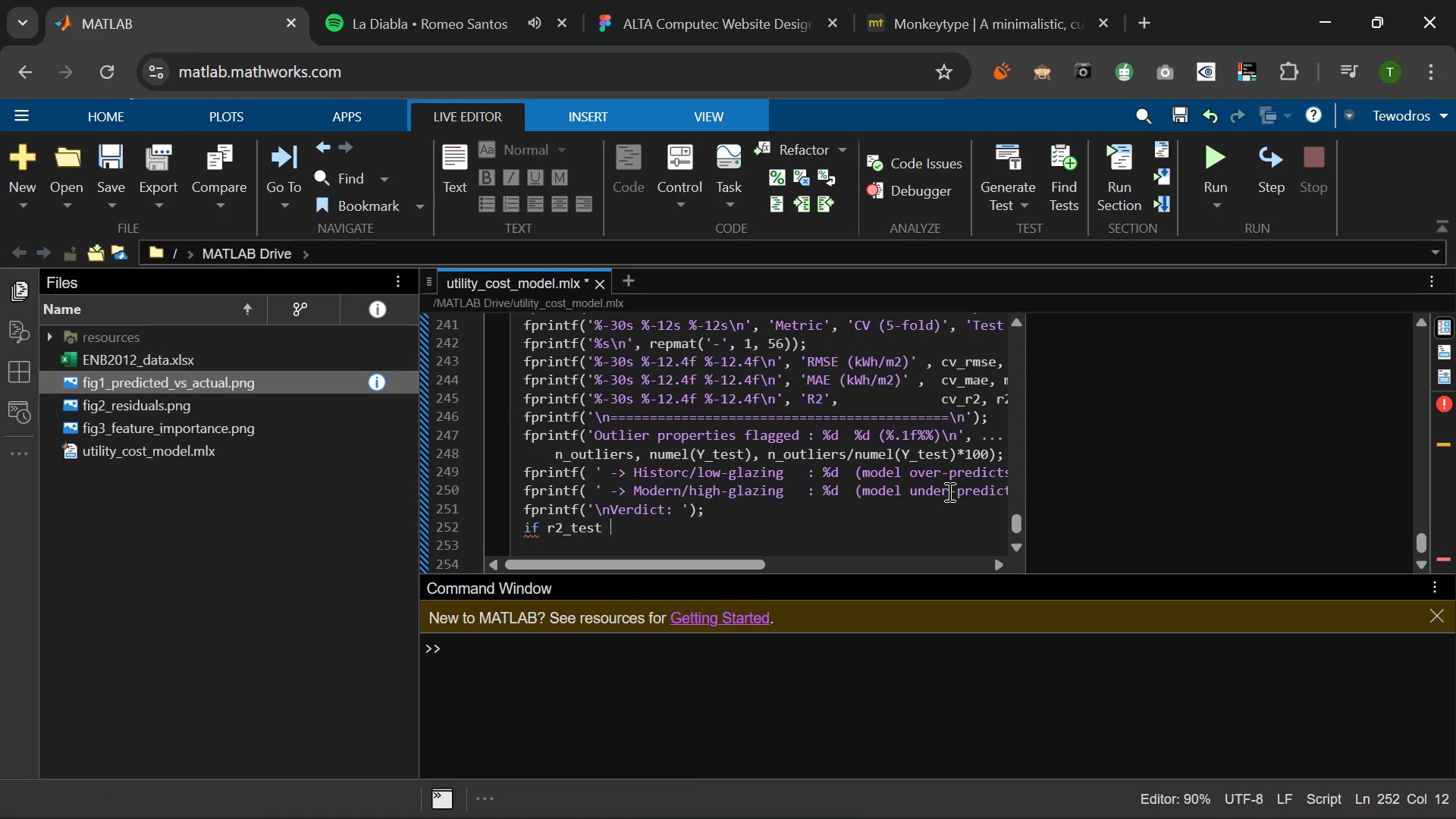 
key(Shift+ShiftLeft)
 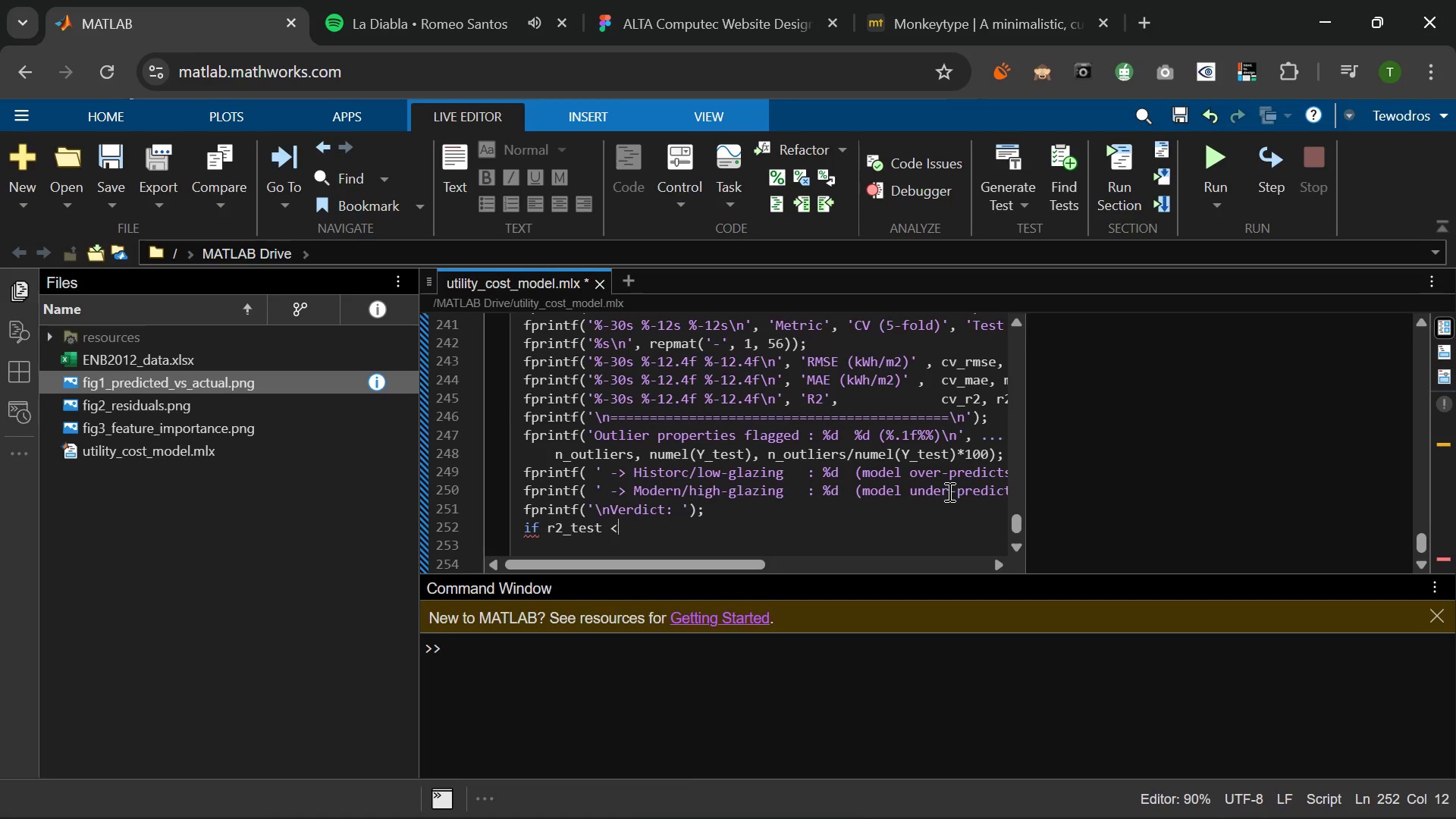 
key(Shift+Comma)
 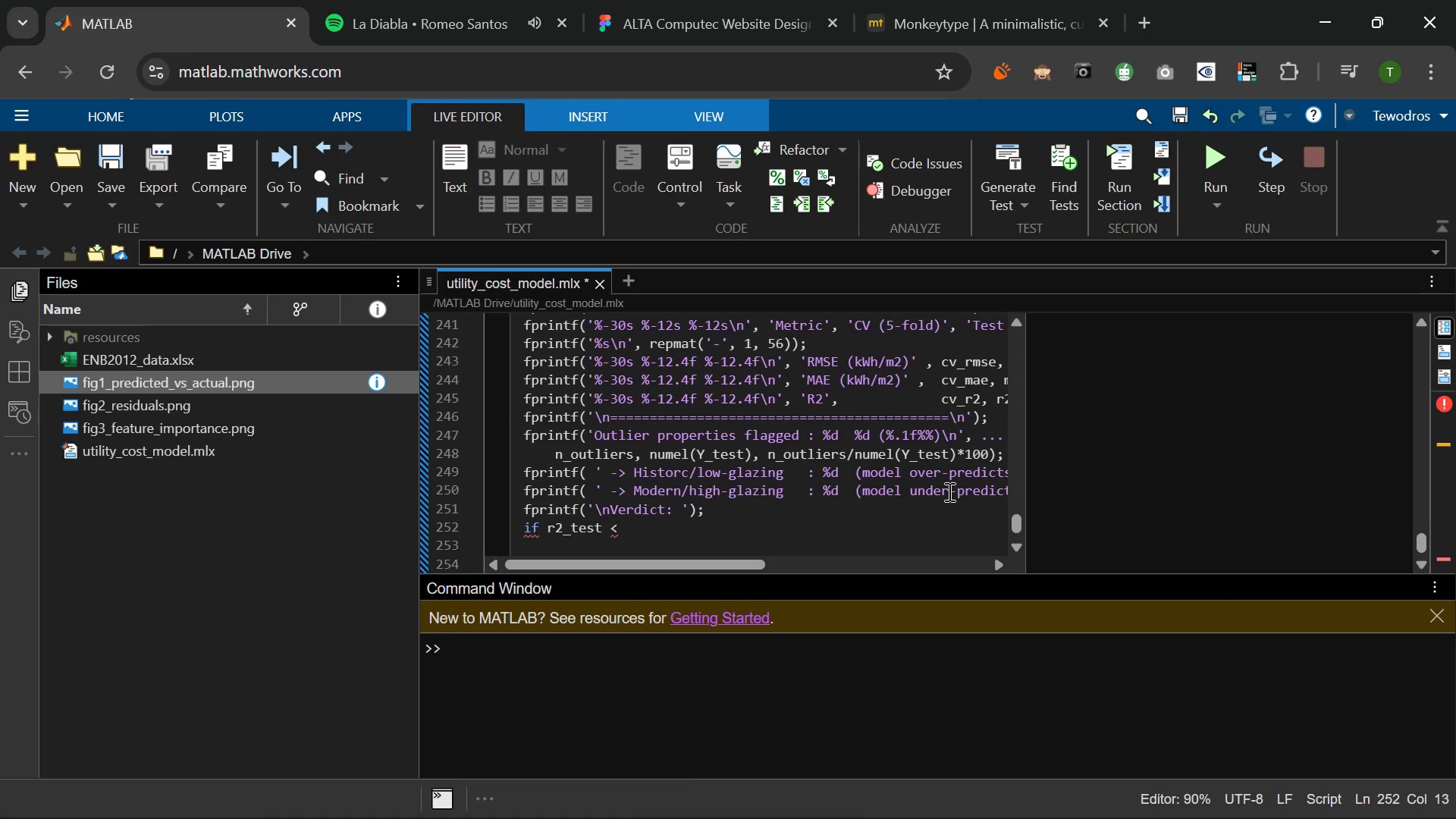 
key(Backspace)
 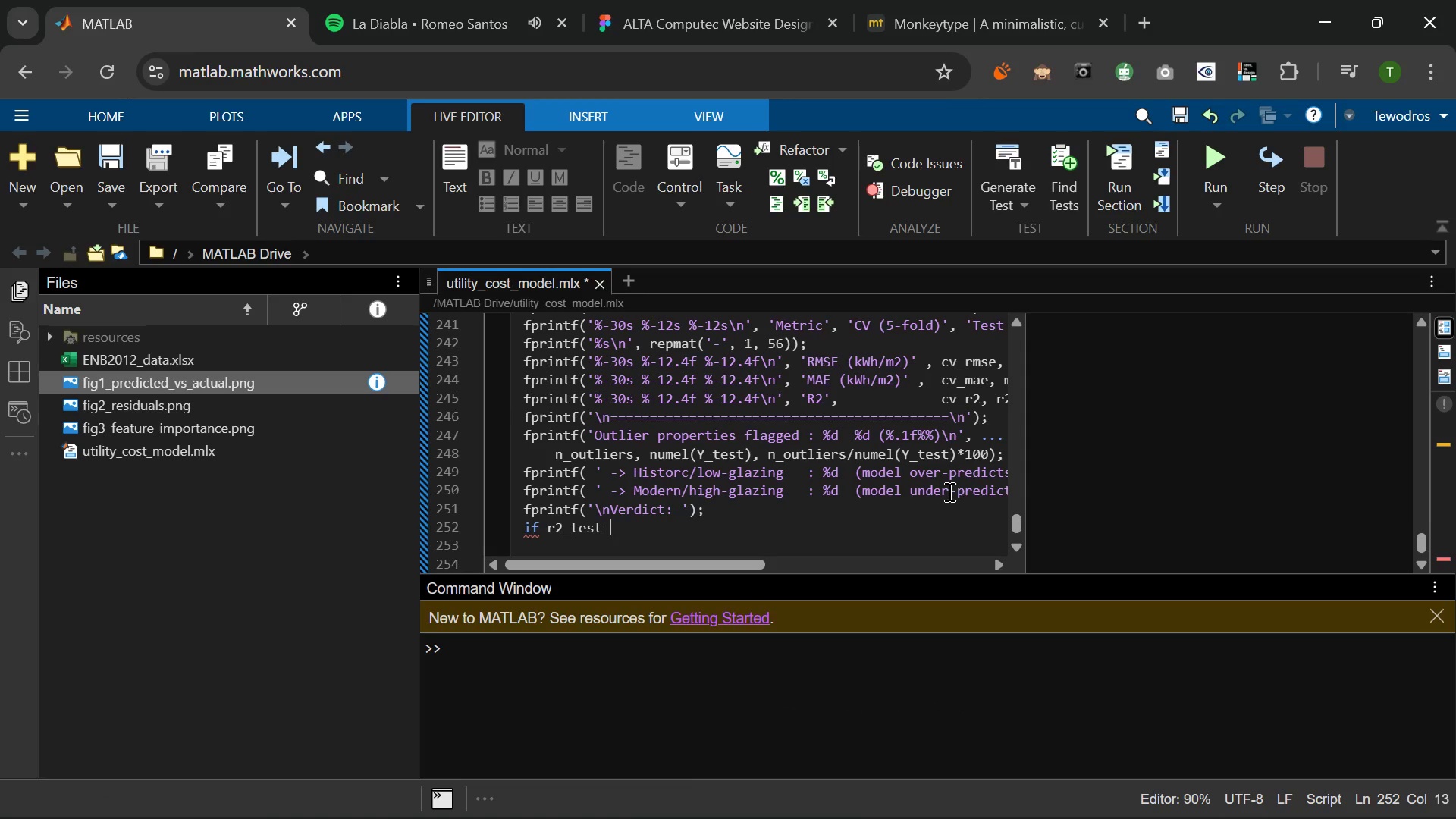 
key(Shift+Period)
 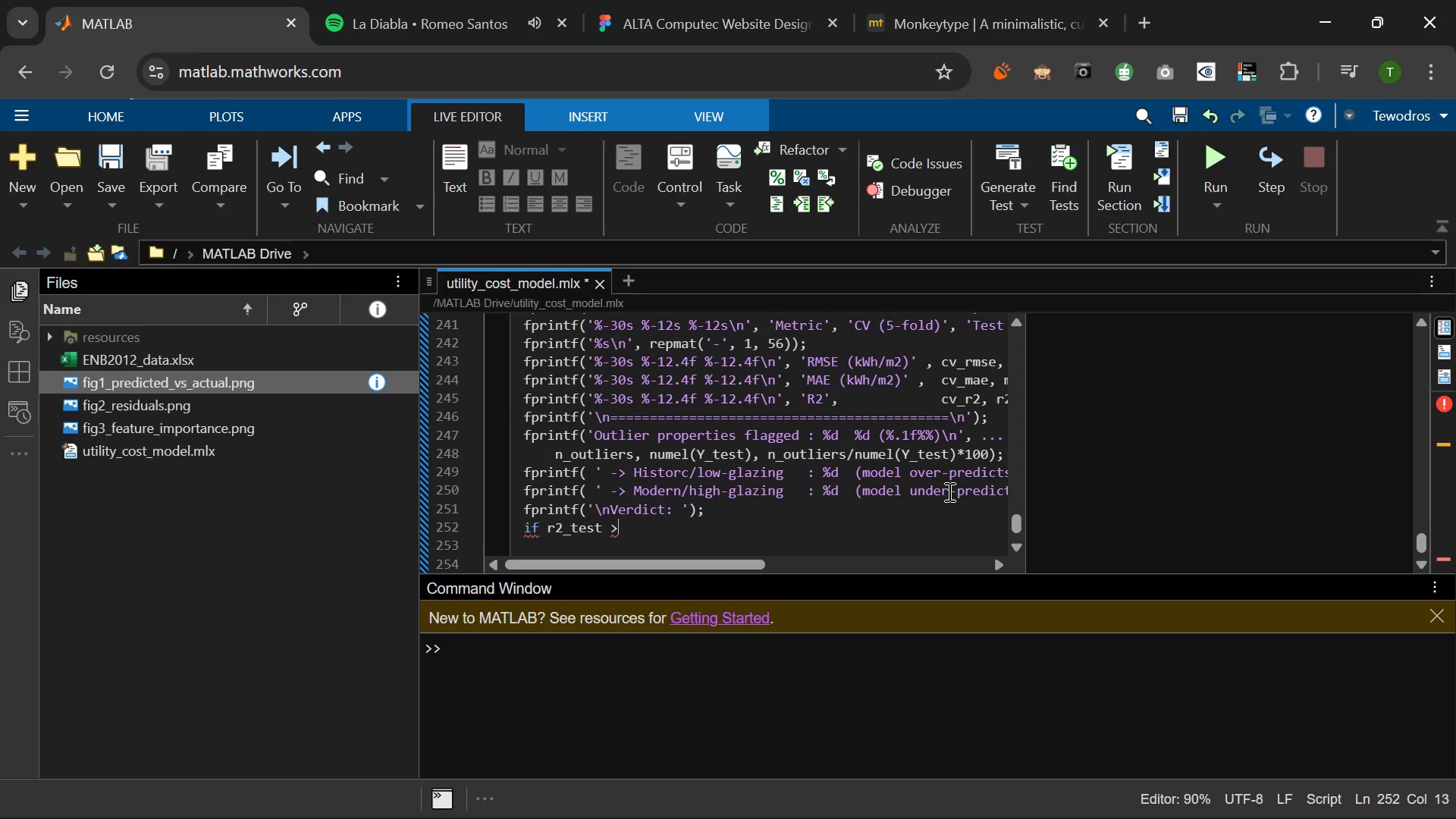 
key(Space)
 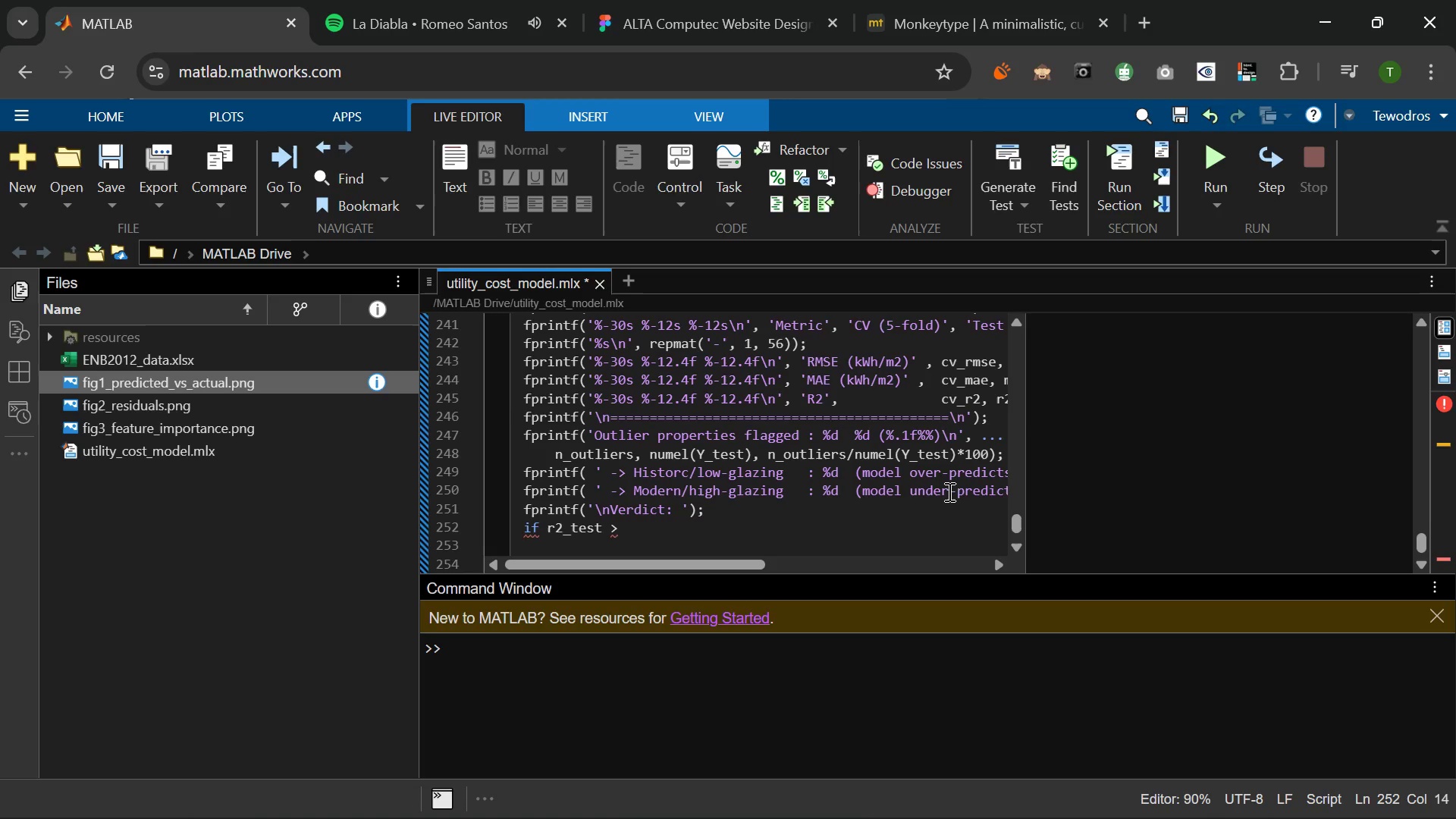 
key(Numpad0)
 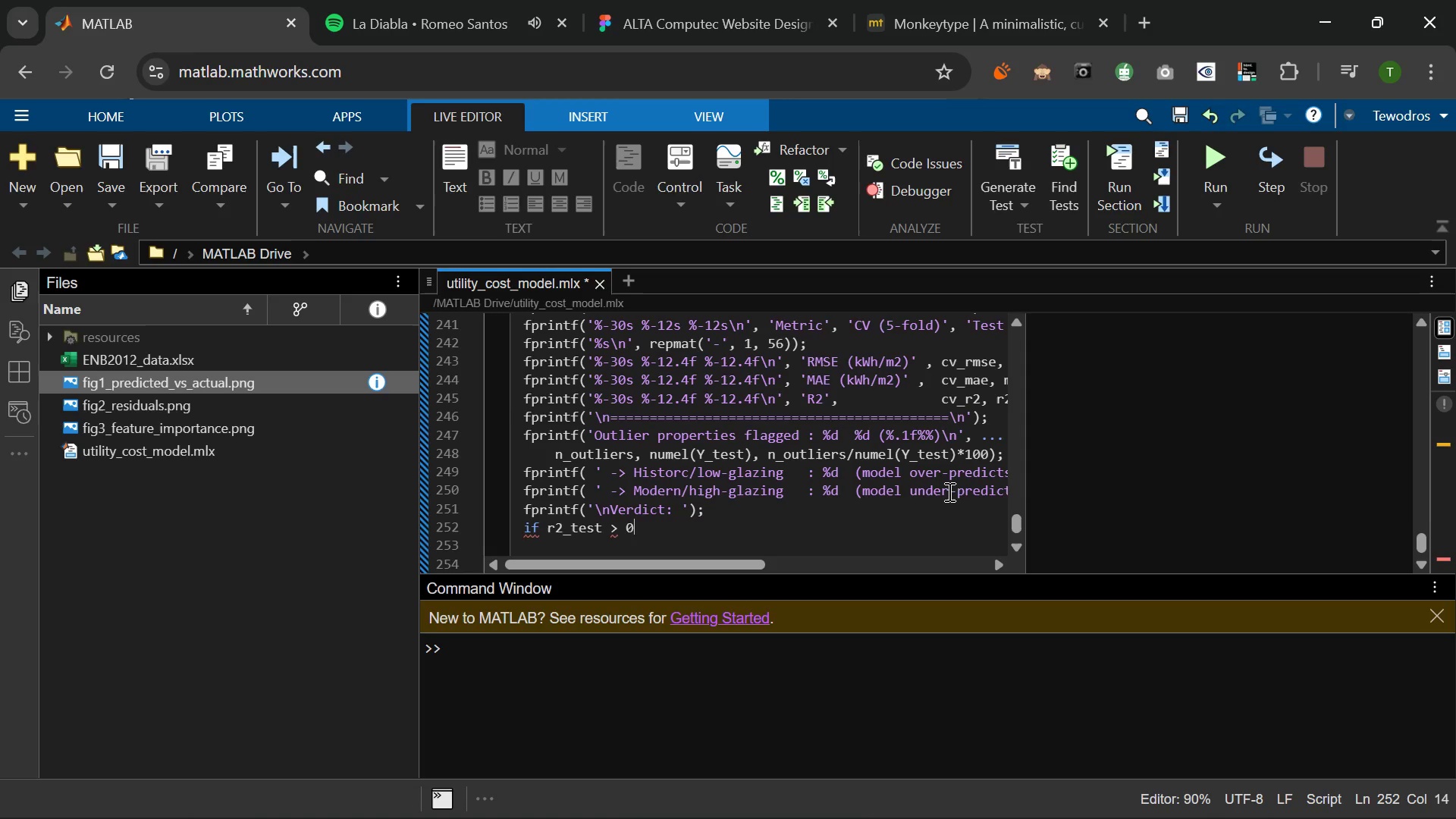 
key(NumpadDecimal)
 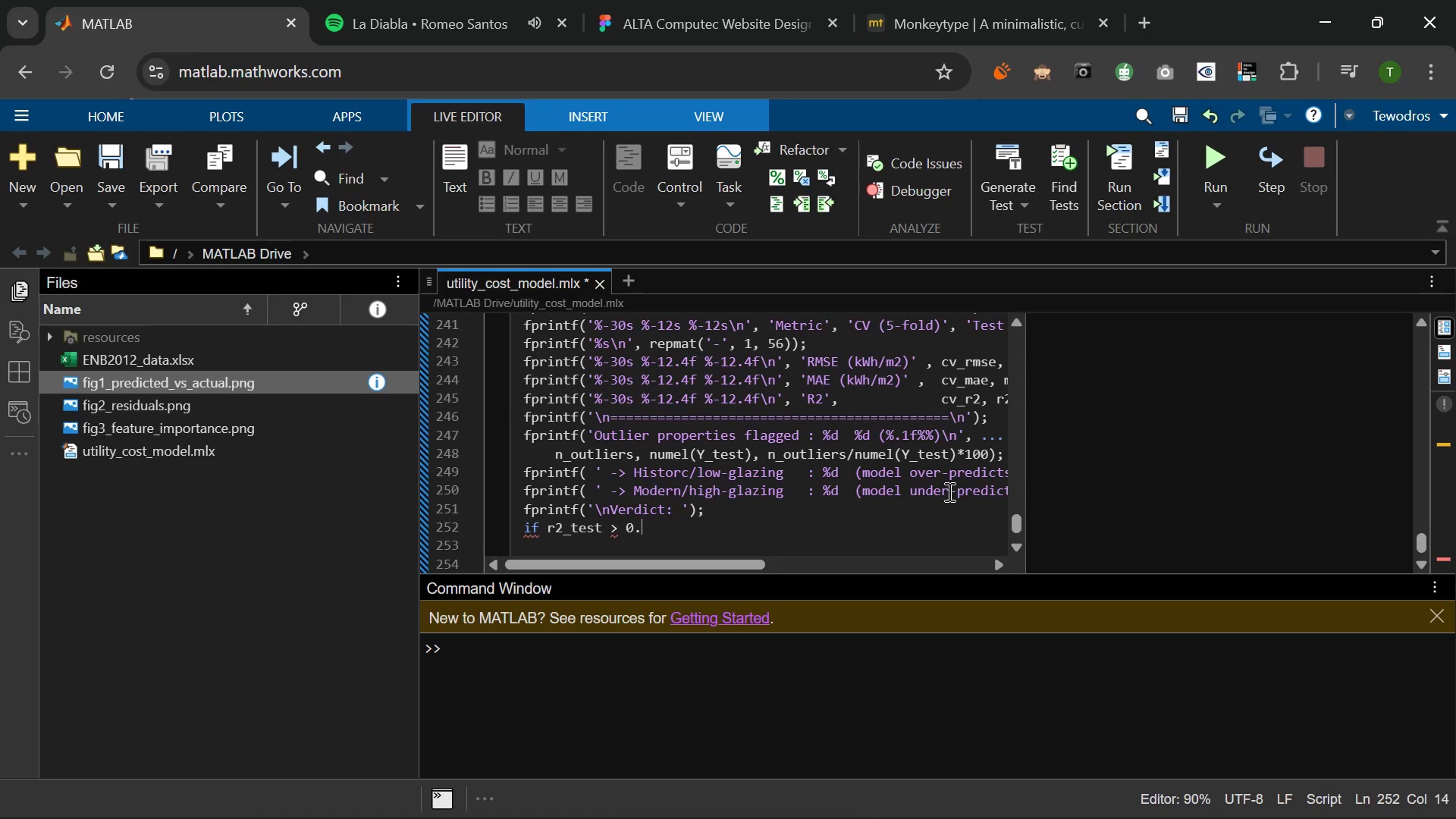 
key(Numpad9)
 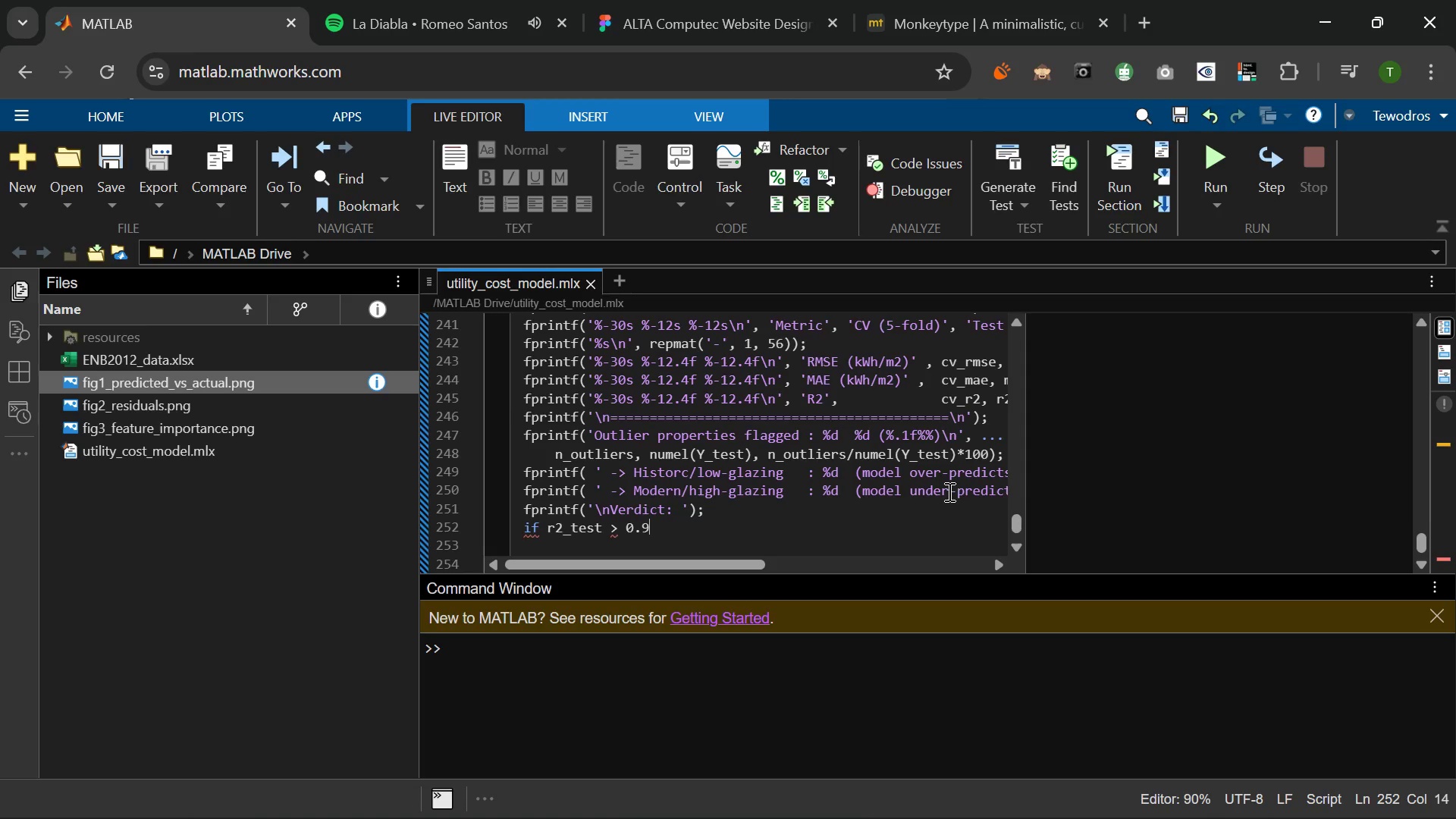 
key(Numpad5)
 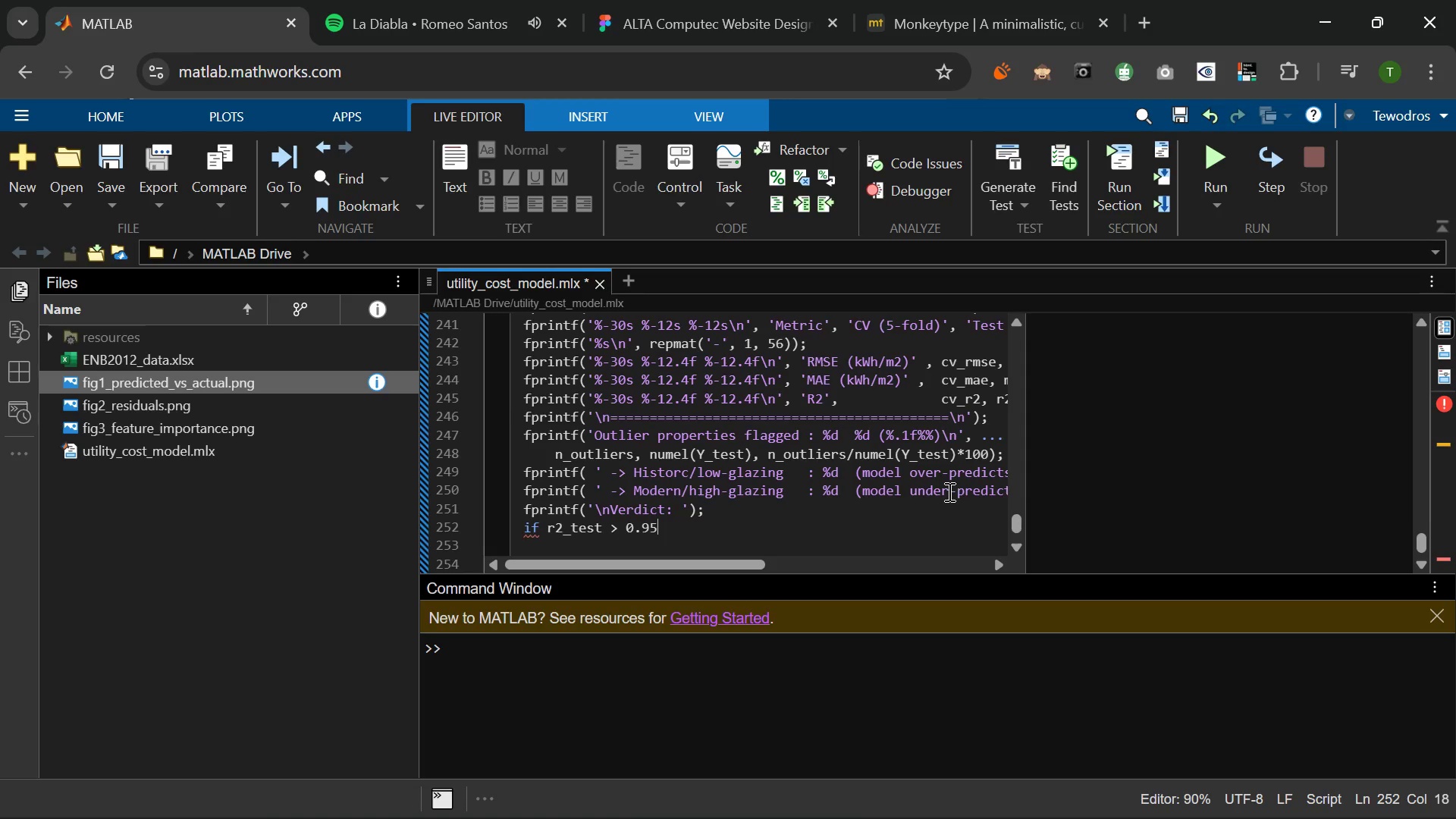 
key(Enter)
 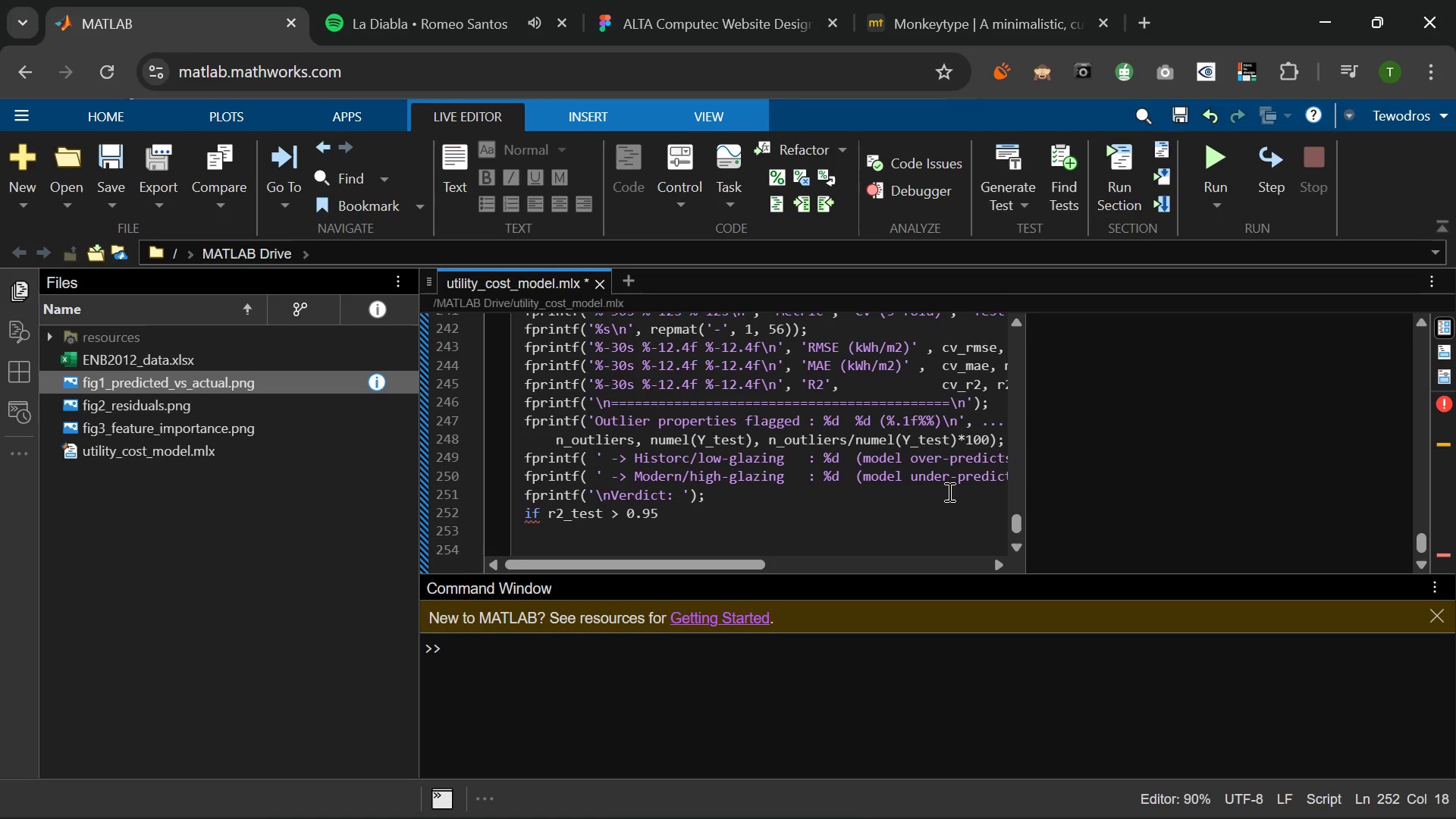 
type(fprntf('STA)
key(Backspace)
type(ROKN)
key(Backspace)
key(Backspace)
type(NG - model ready for sl)
key(Backspace)
key(Backspace)
type(client-facing use. \n)
 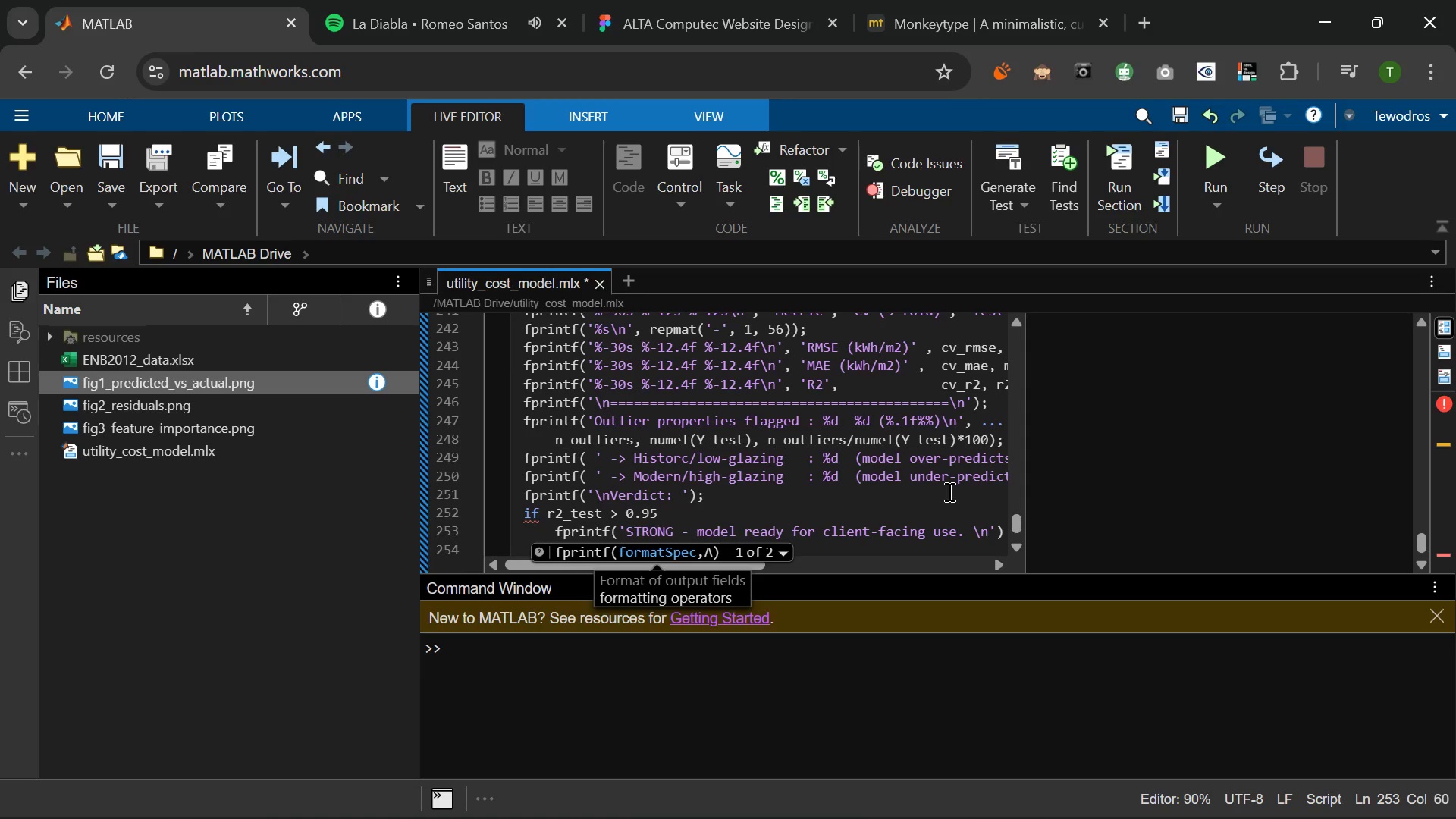 
key(ArrowRight)
 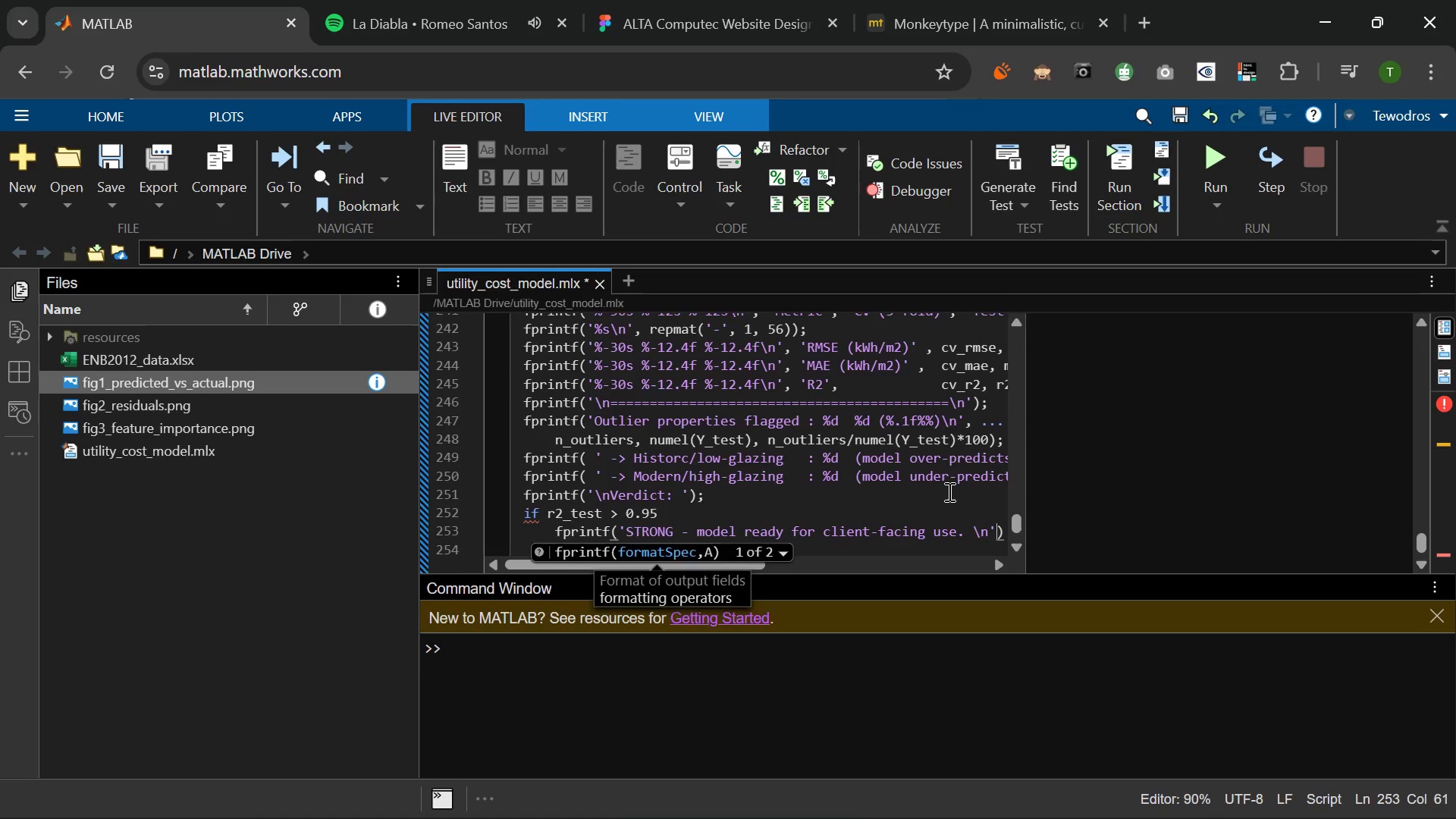 
key(ArrowRight)
 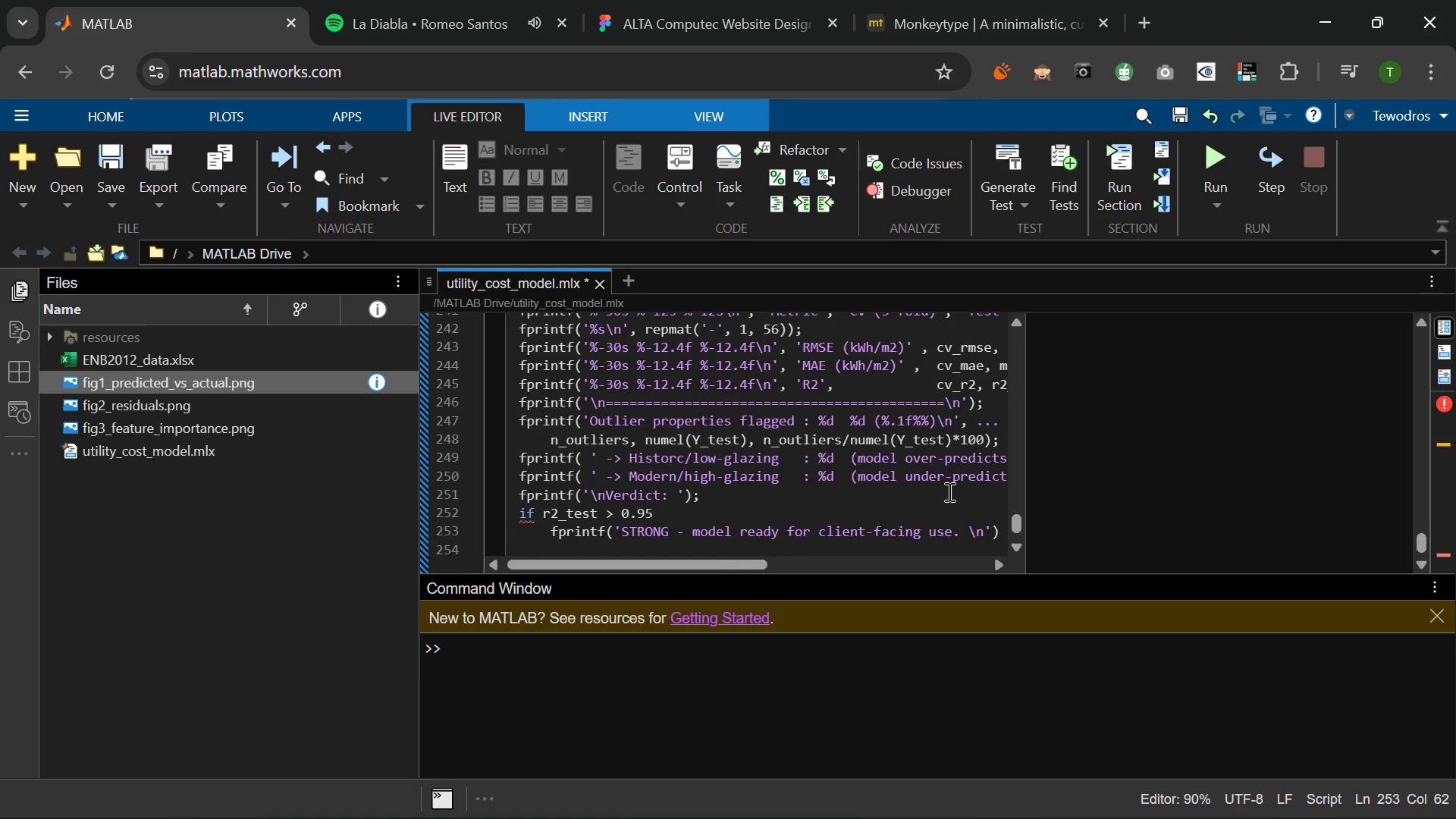 
key(Semicolon)
 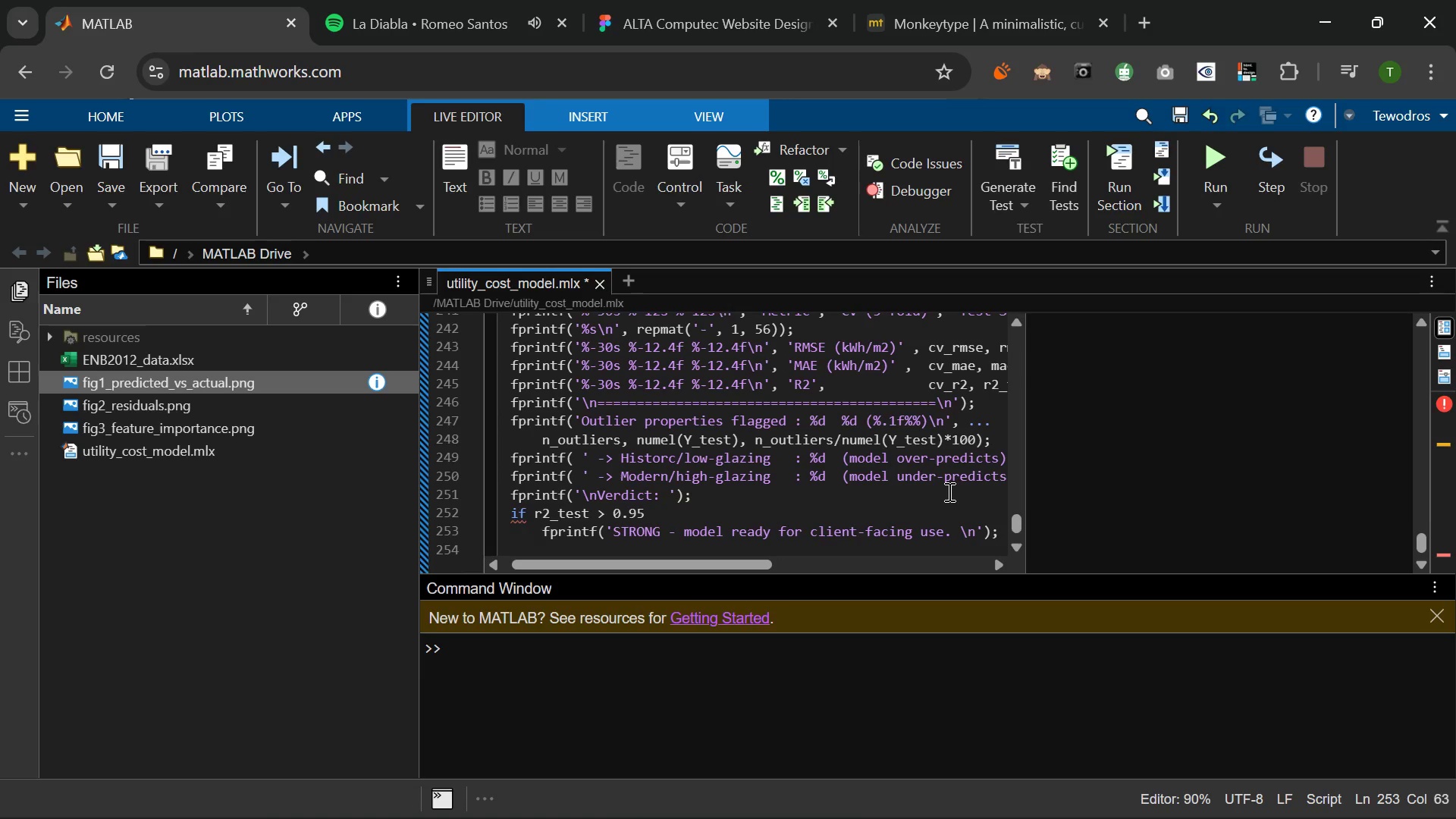 
key(Enter)
 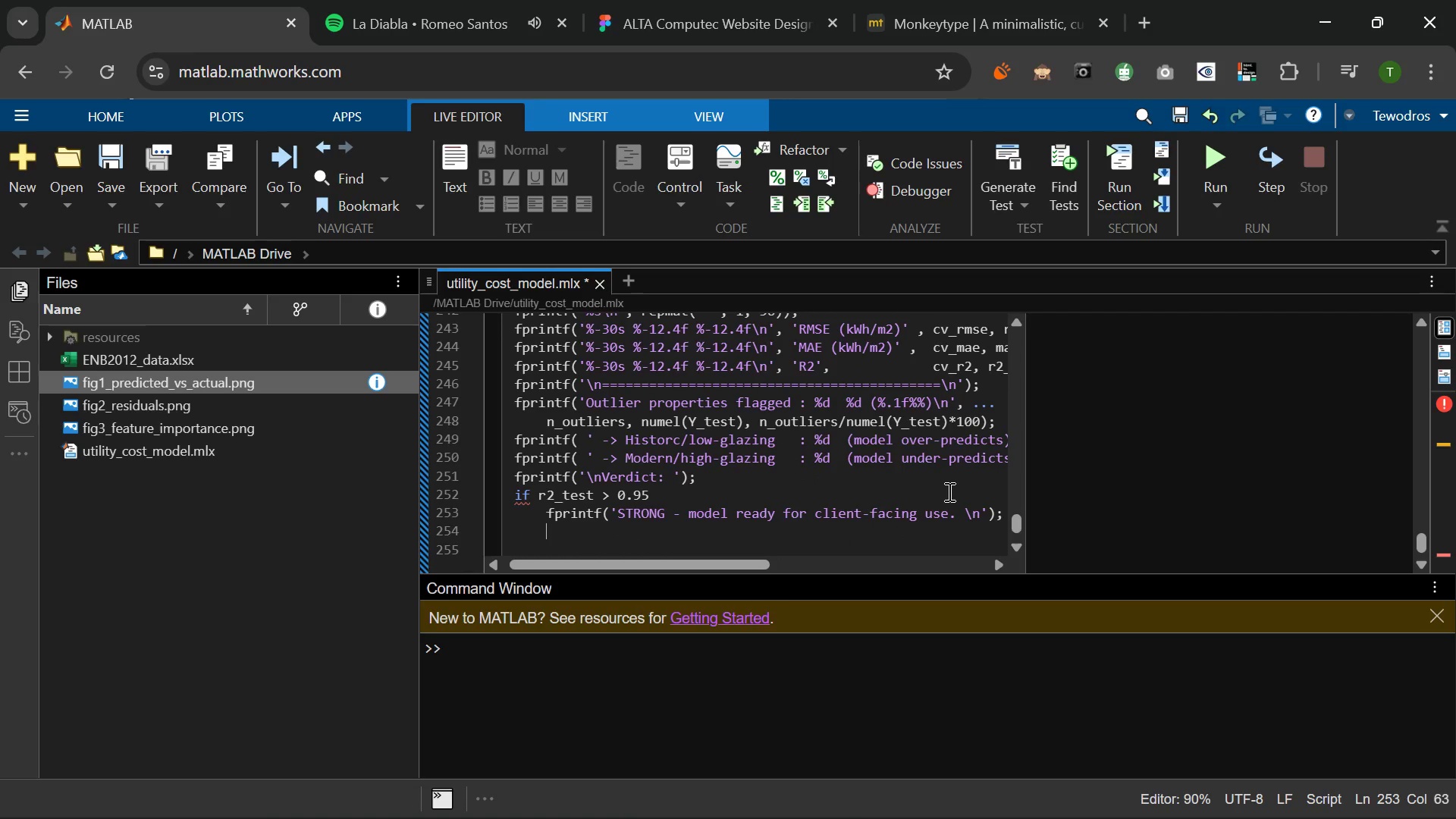 
type(elsef)
key(Backspace)
type(if r2)
key(Tab)
 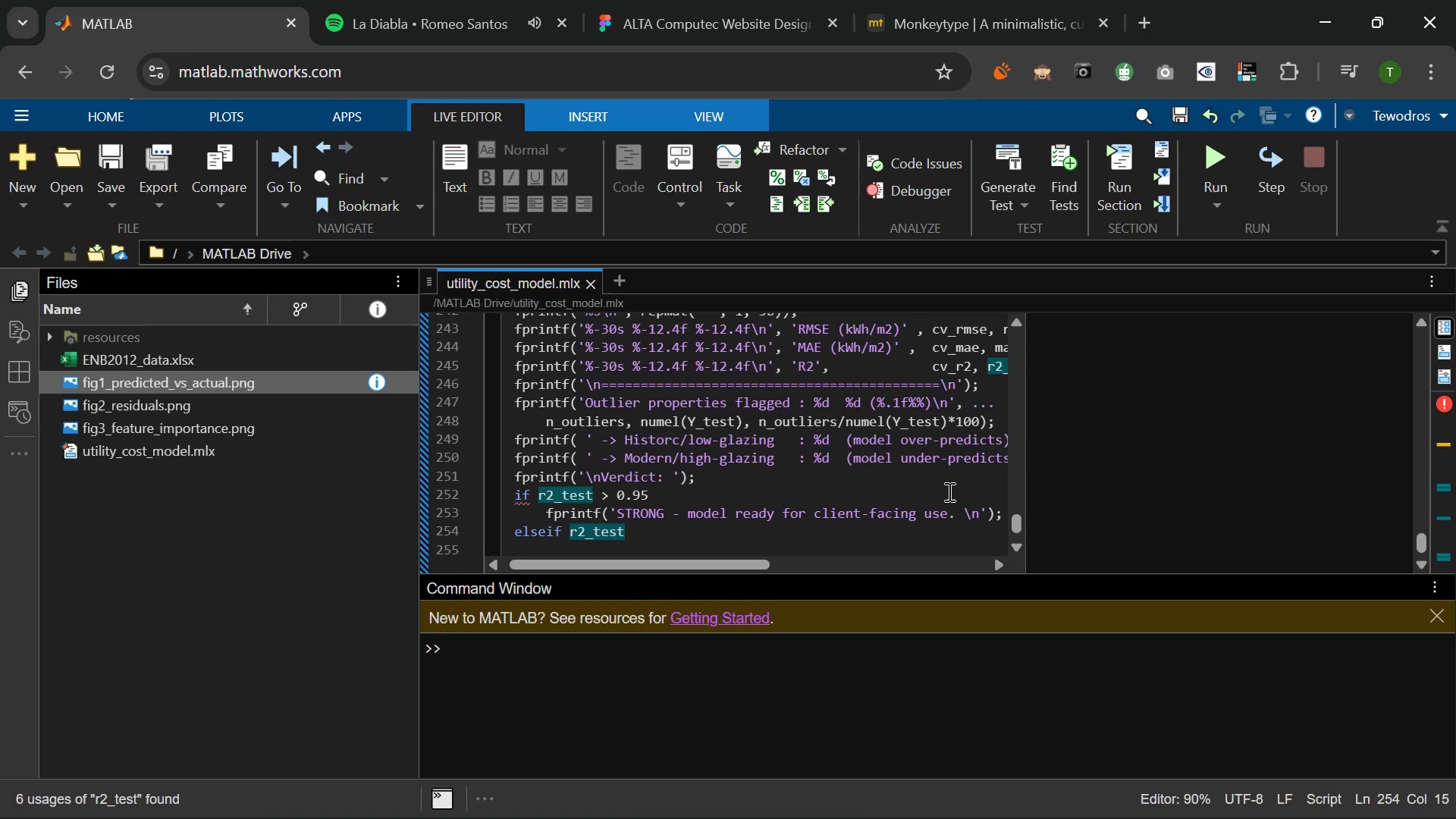 
wait(19.25)
 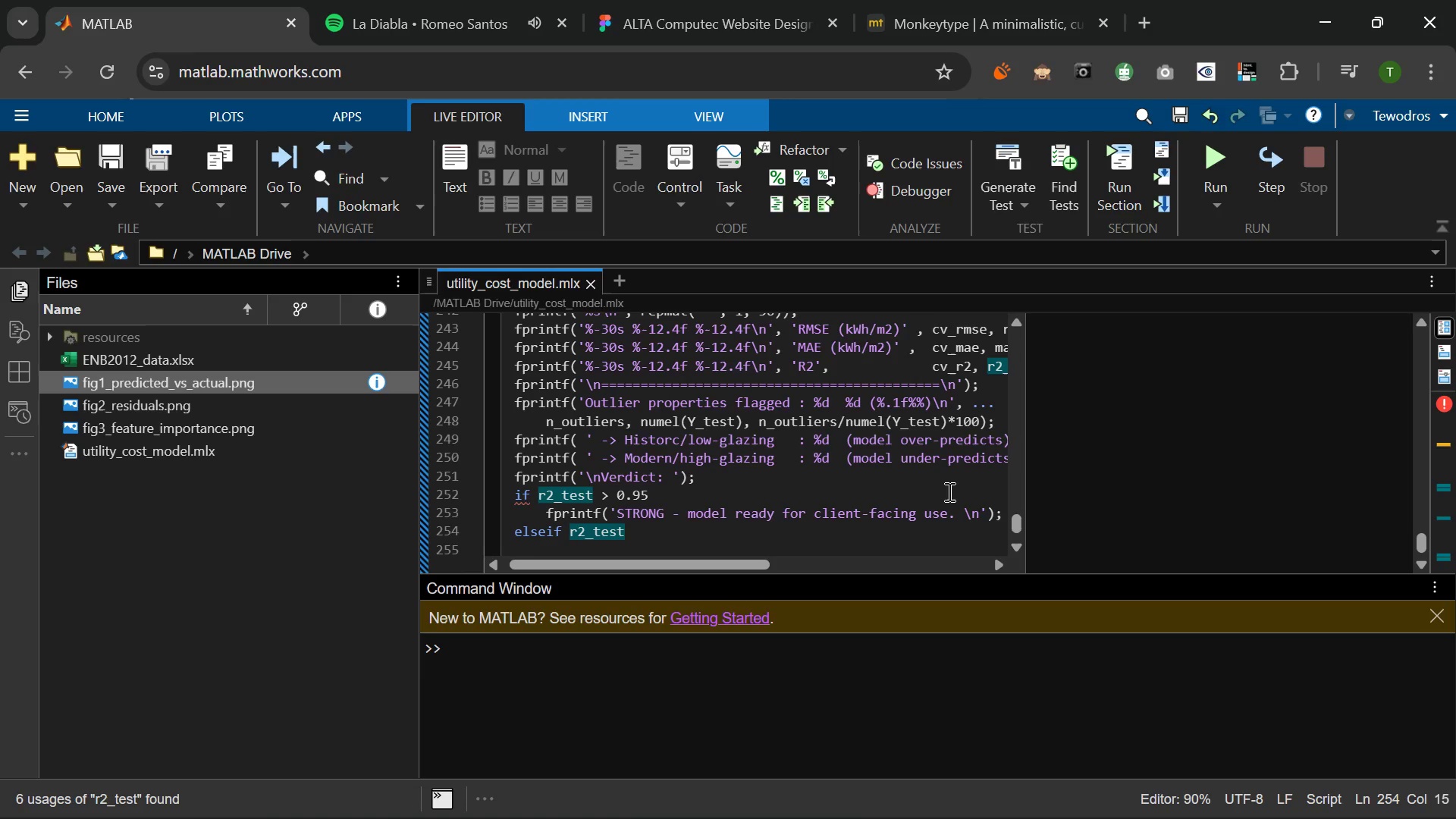 
key(Space)
 